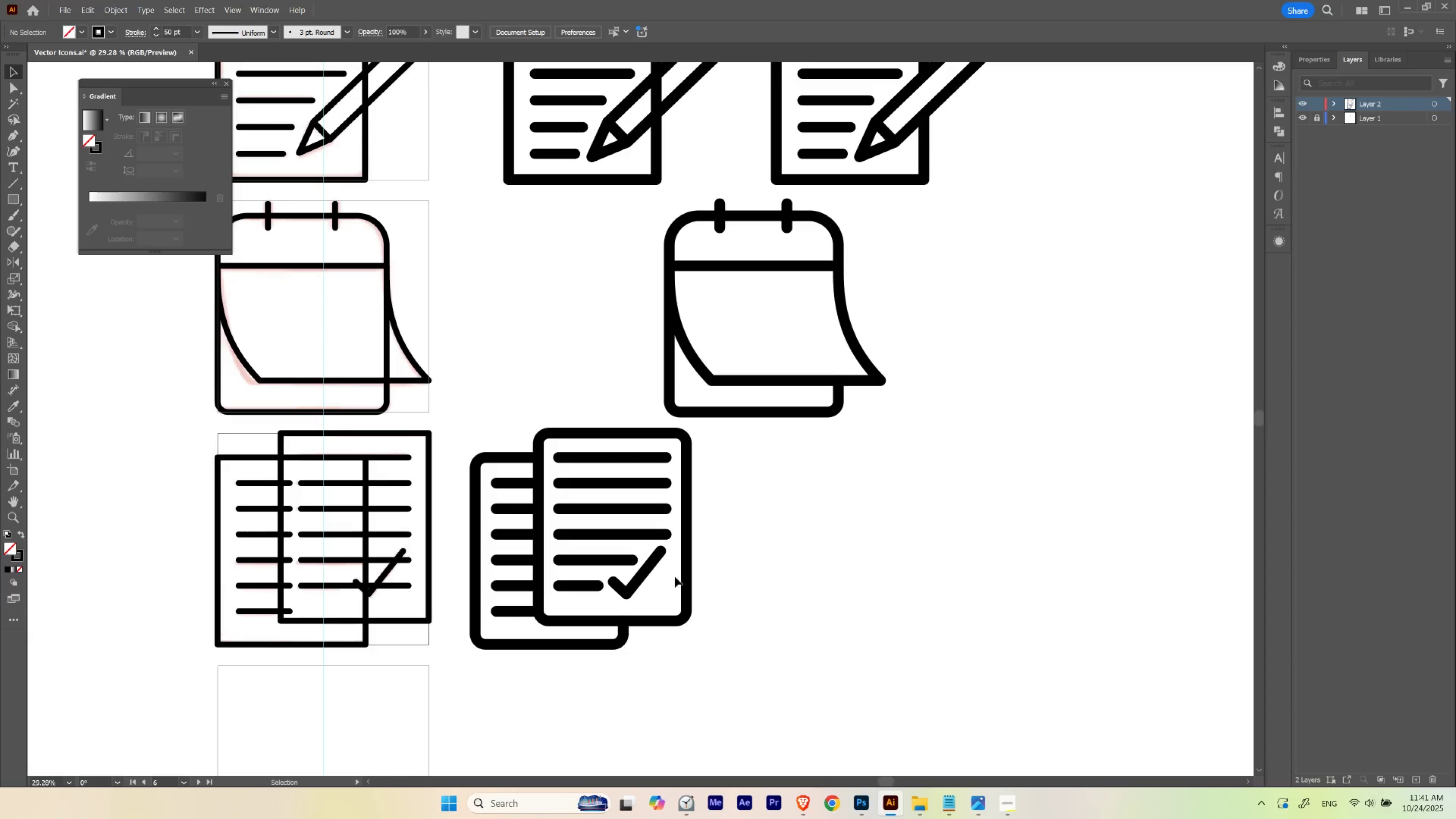 
hold_key(key=ControlLeft, duration=3.86)
 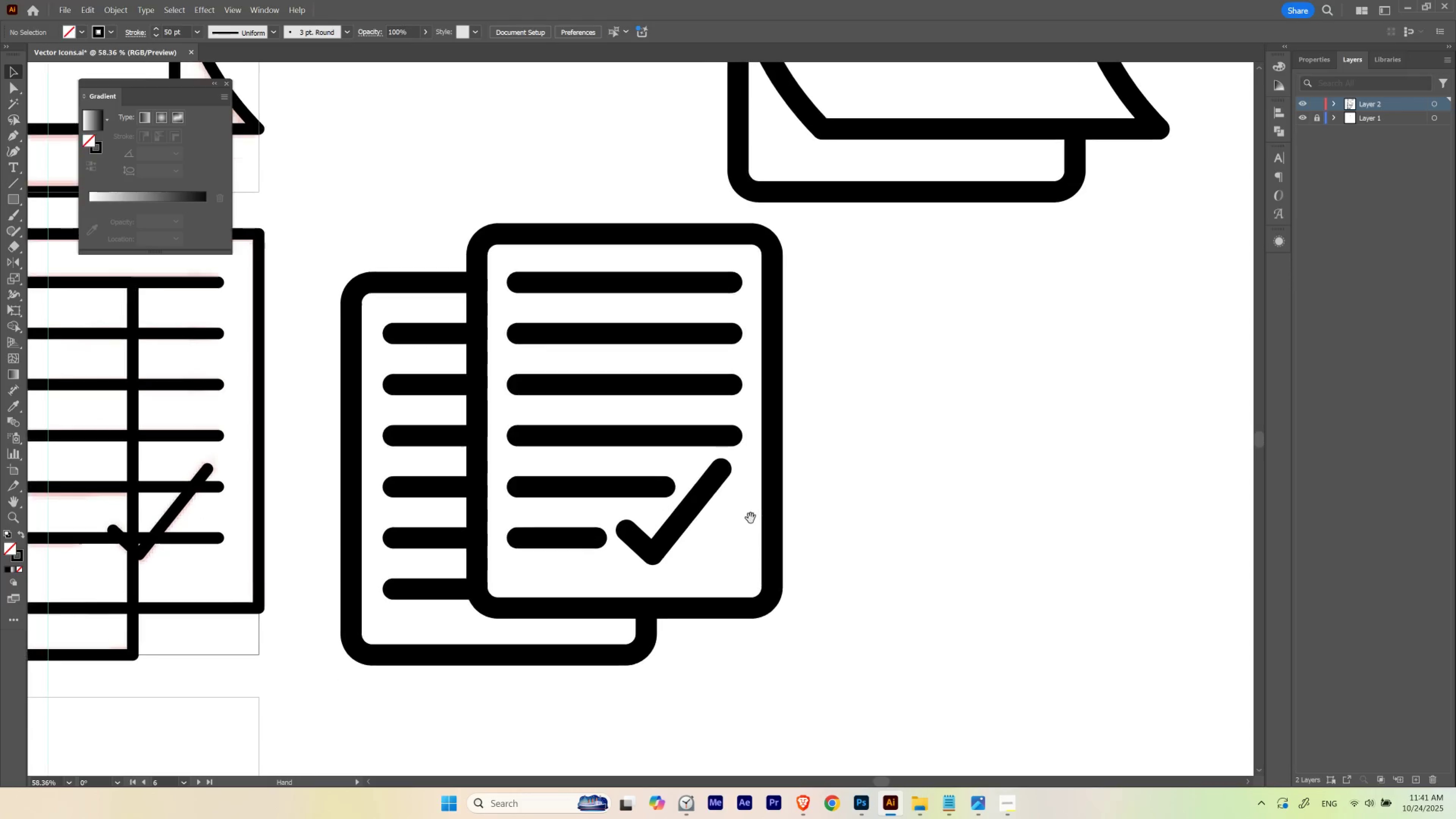 
hold_key(key=Space, duration=1.52)
 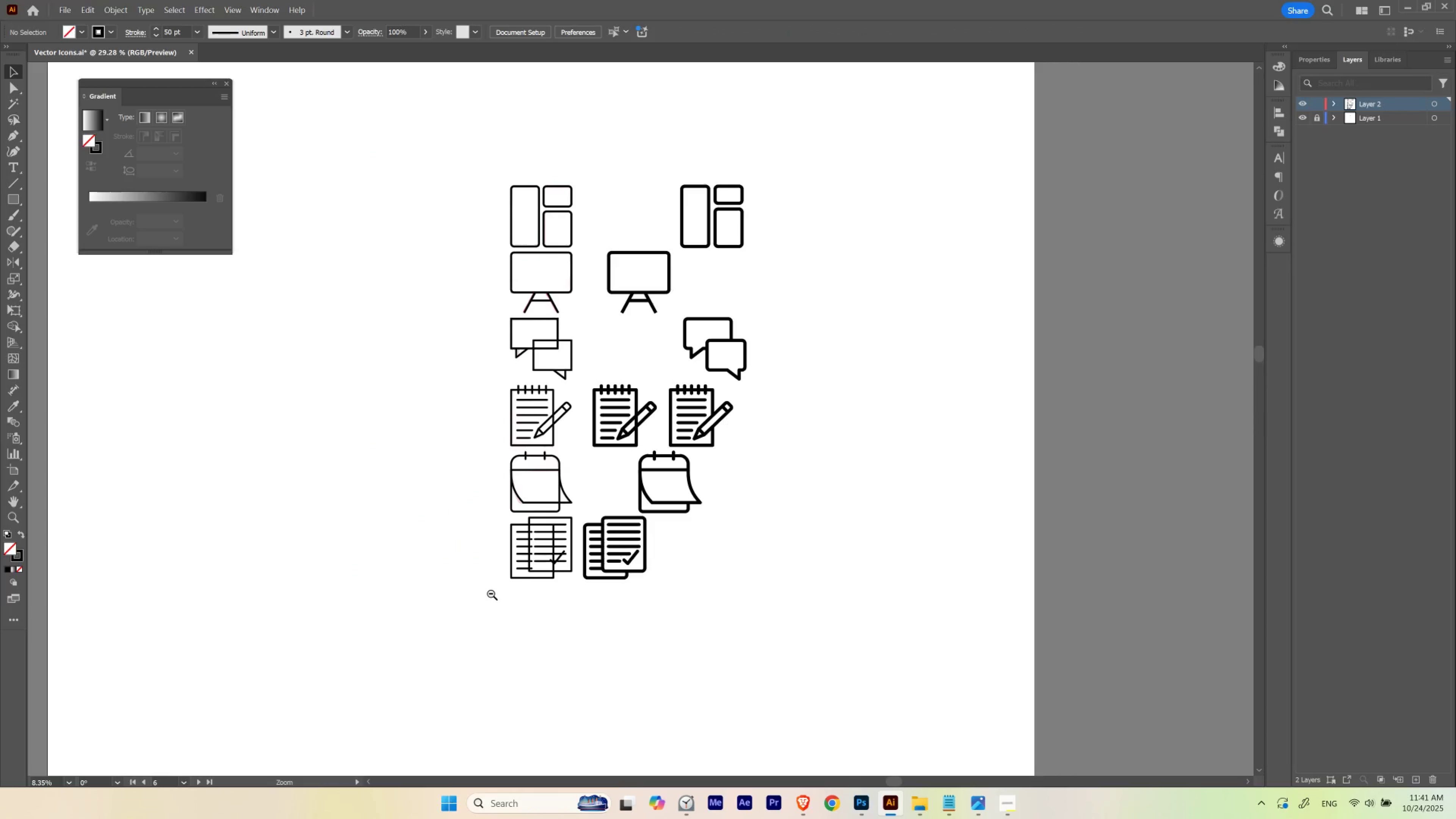 
hold_key(key=Space, duration=1.52)
 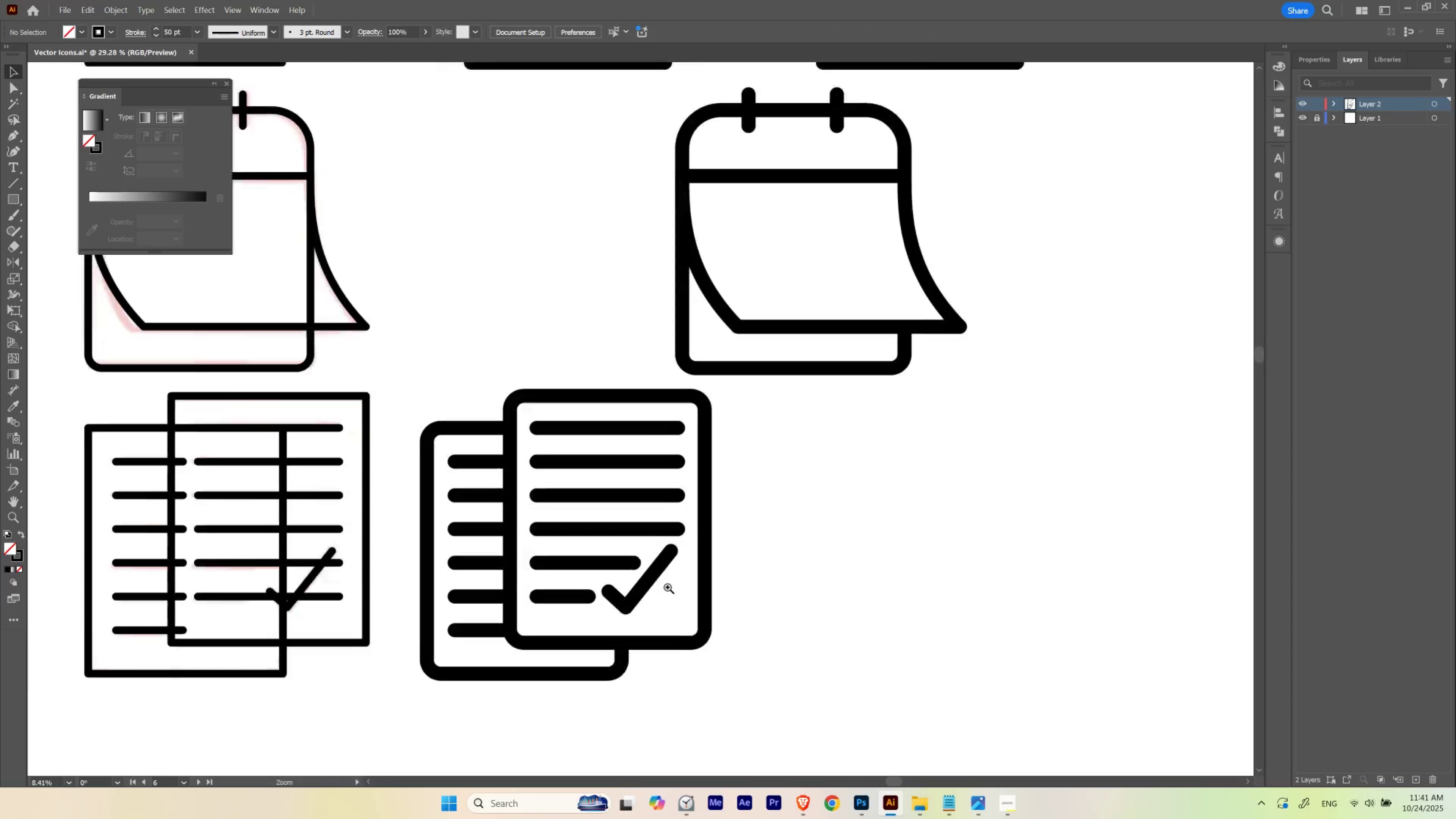 
hold_key(key=Space, duration=1.42)
 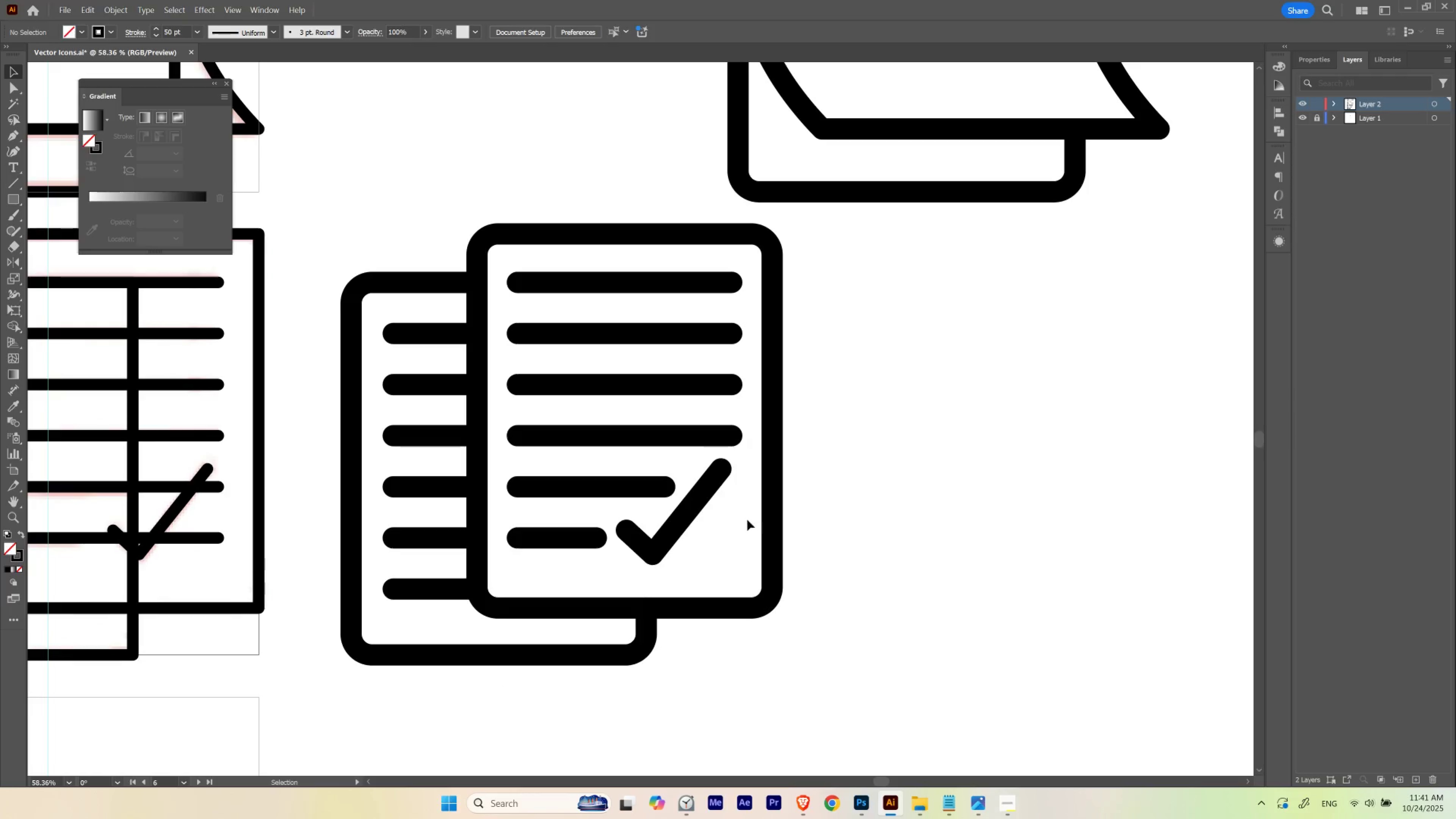 
key(V)
 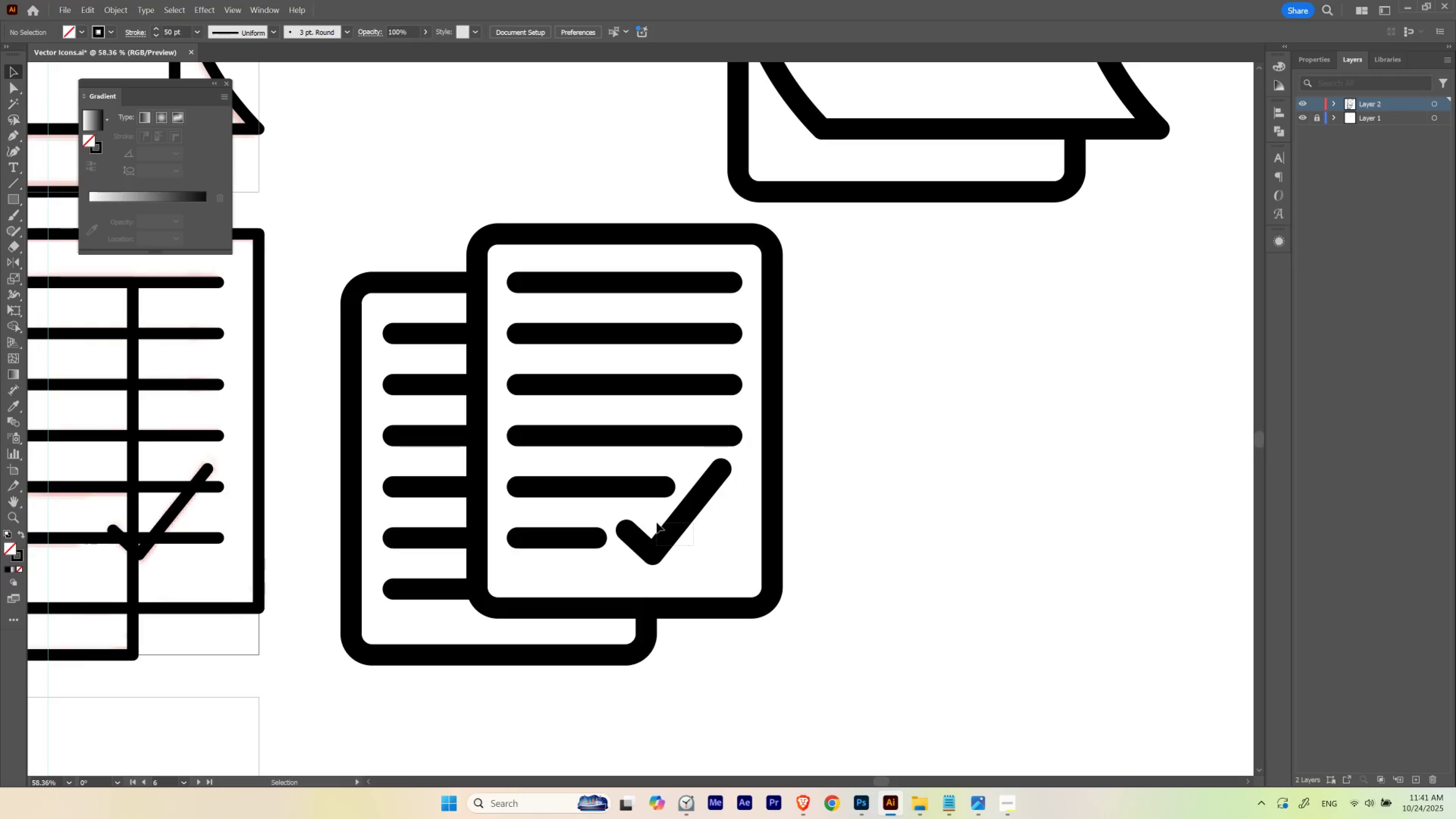 
hold_key(key=ControlLeft, duration=0.63)
 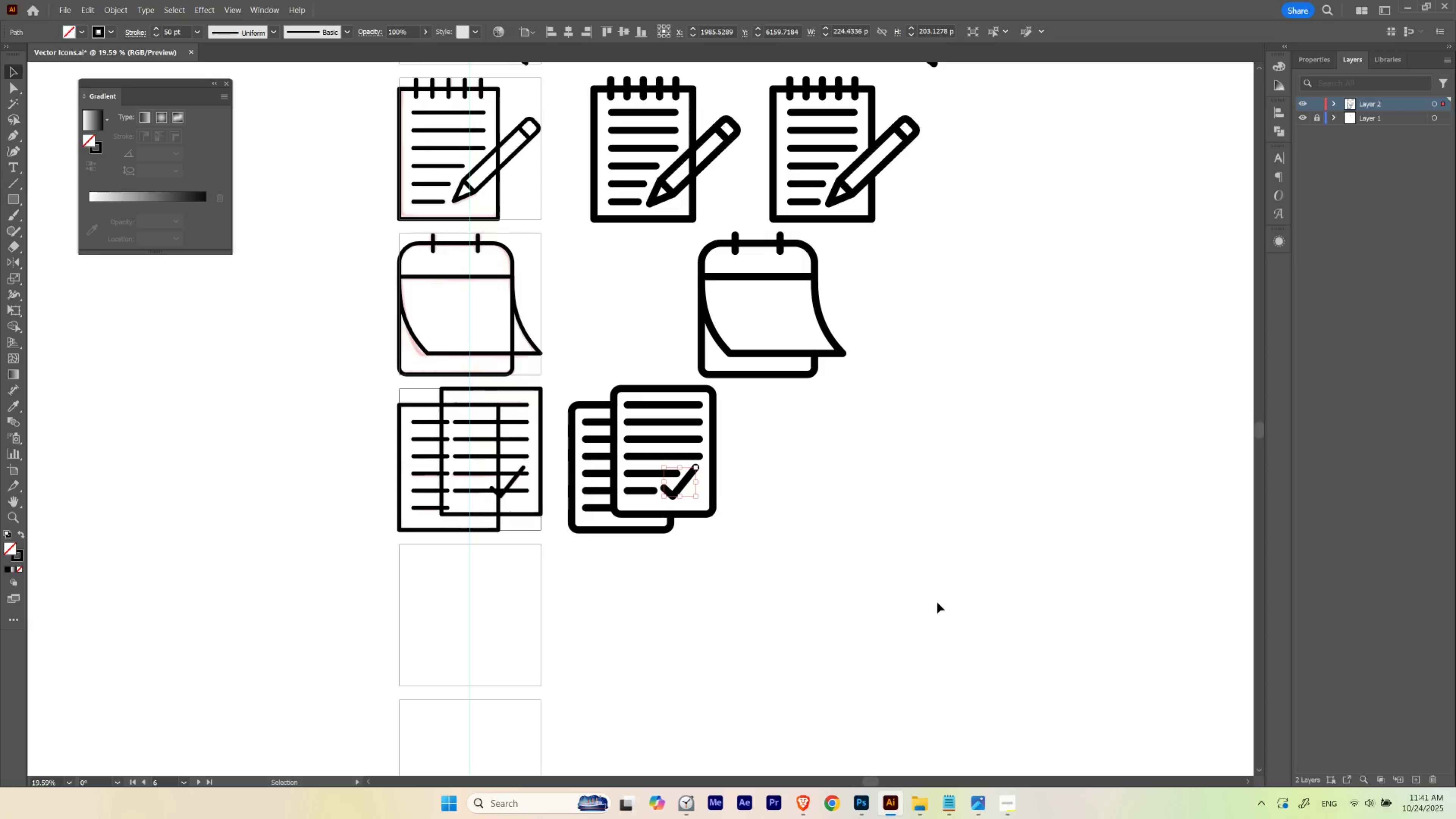 
hold_key(key=Space, duration=0.65)
 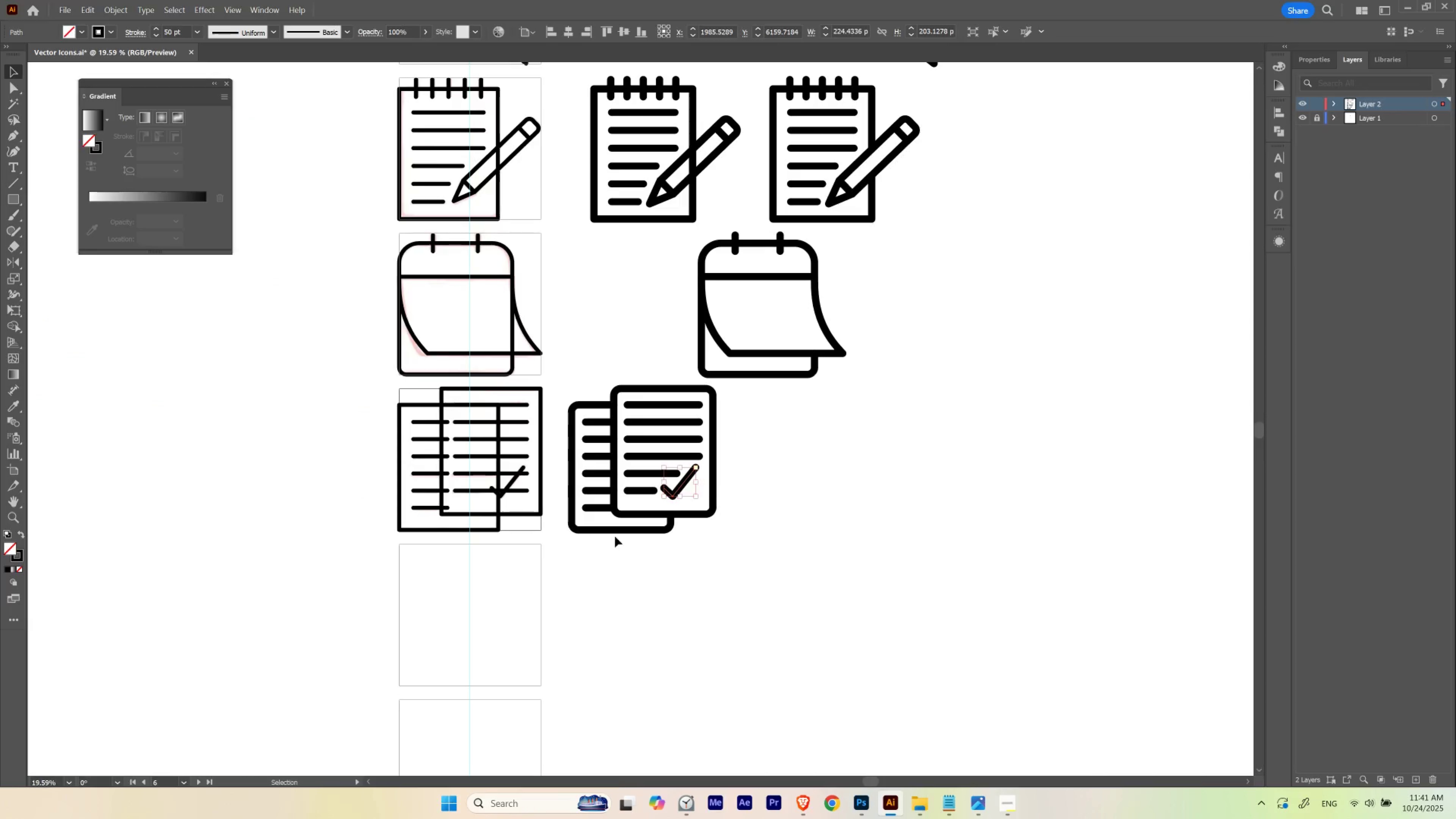 
key(Control+ControlLeft)
 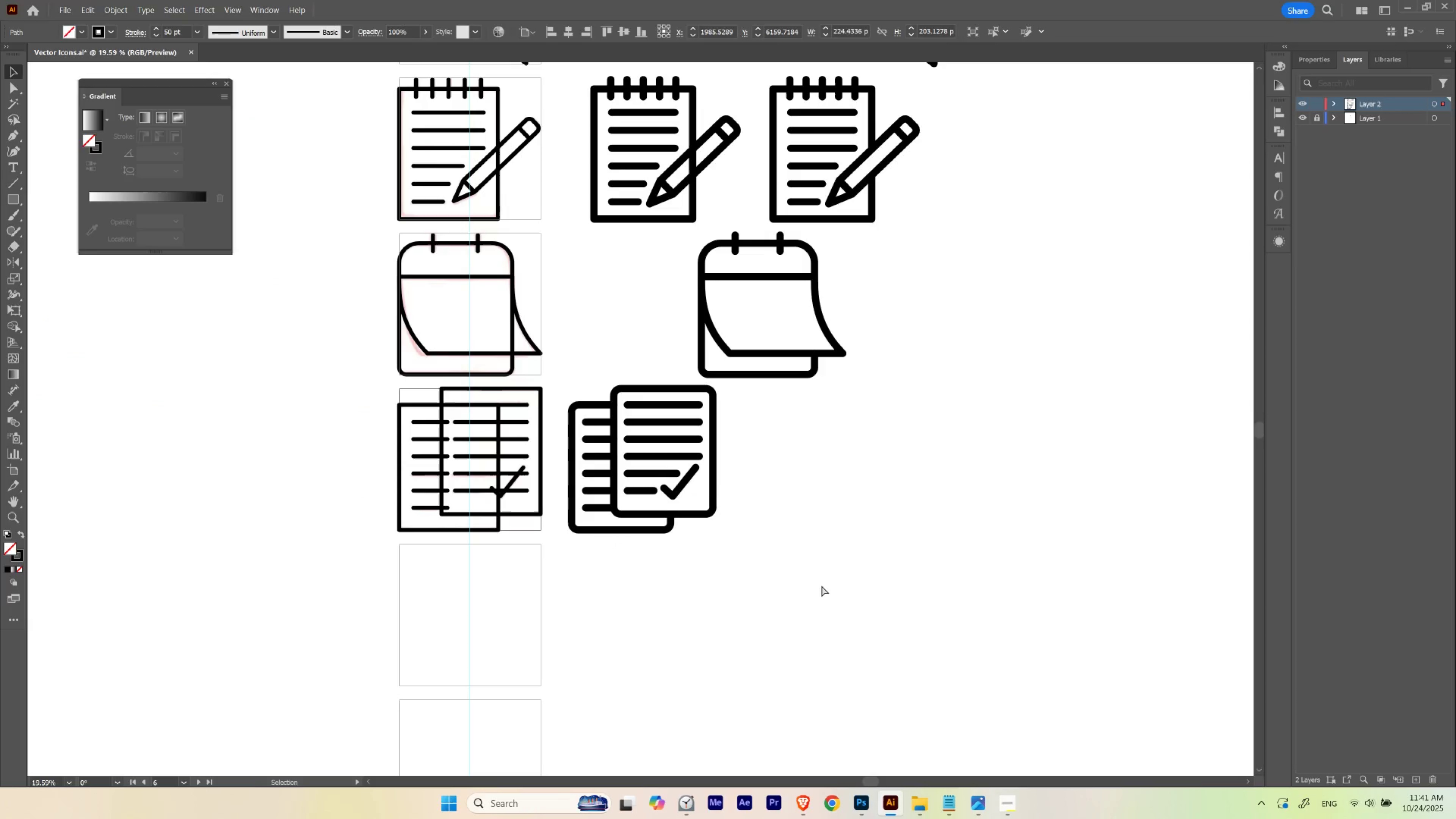 
key(Control+H)
 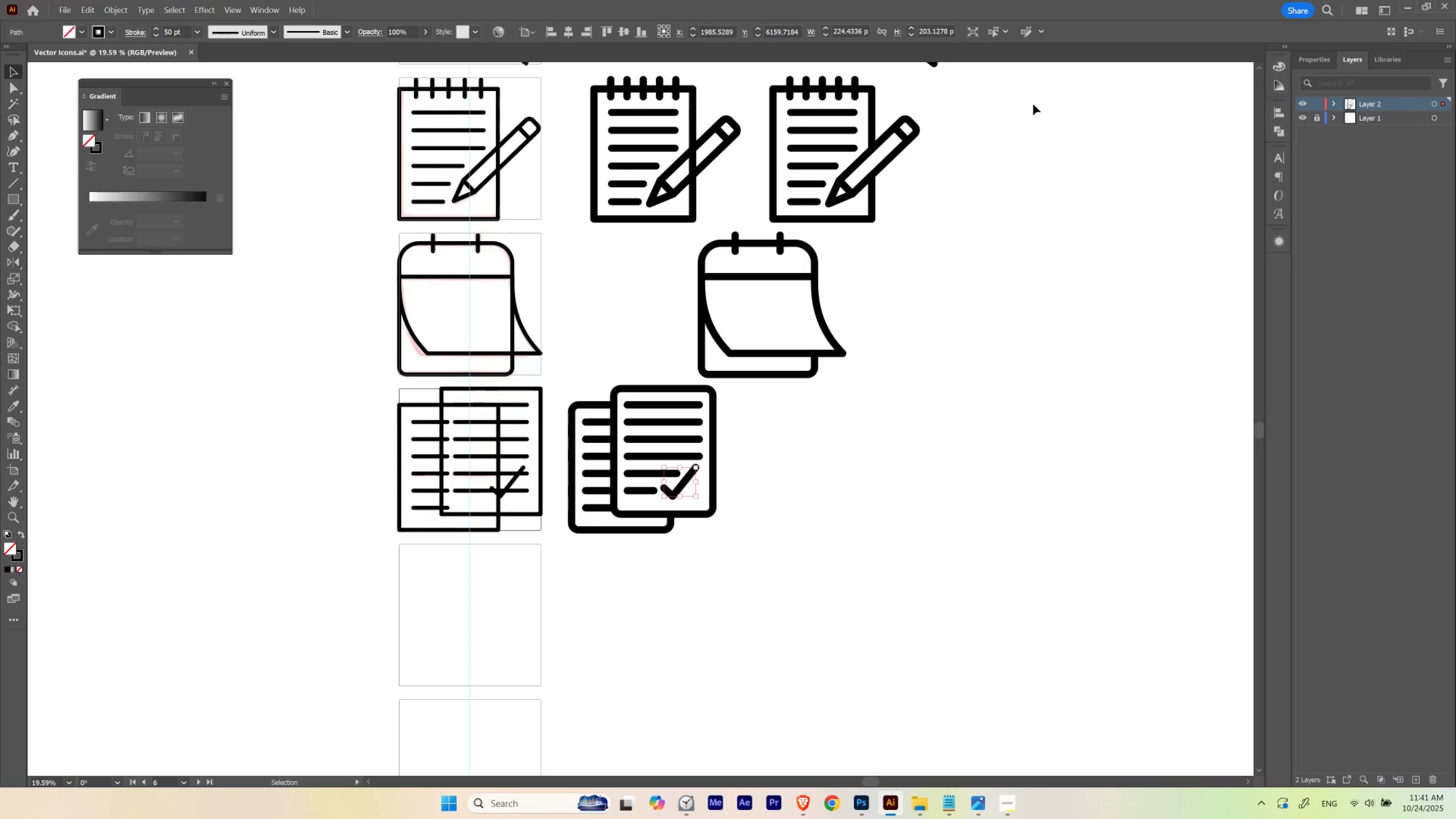 
key(Control+ControlLeft)
 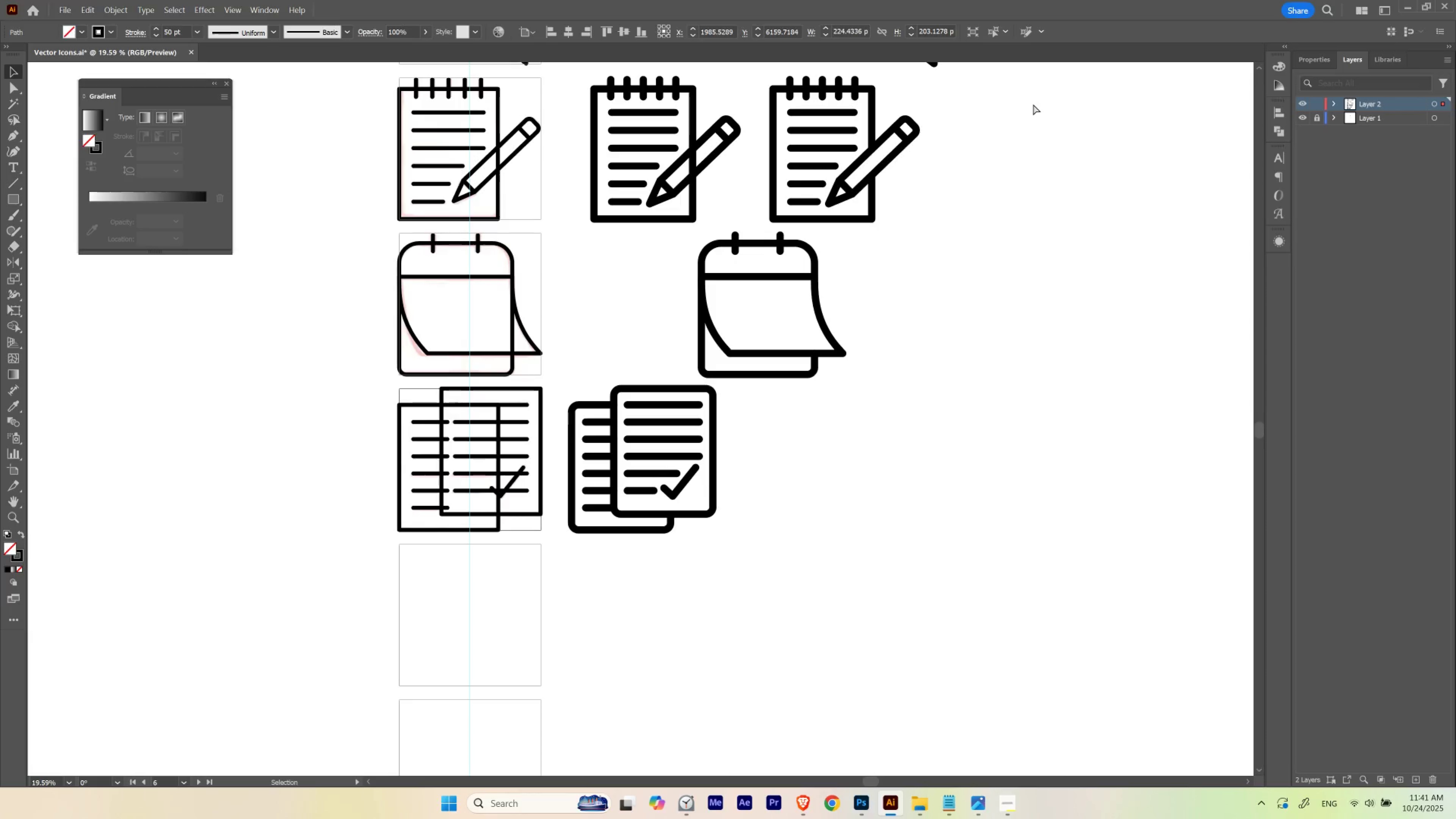 
key(Control+Shift+B)
 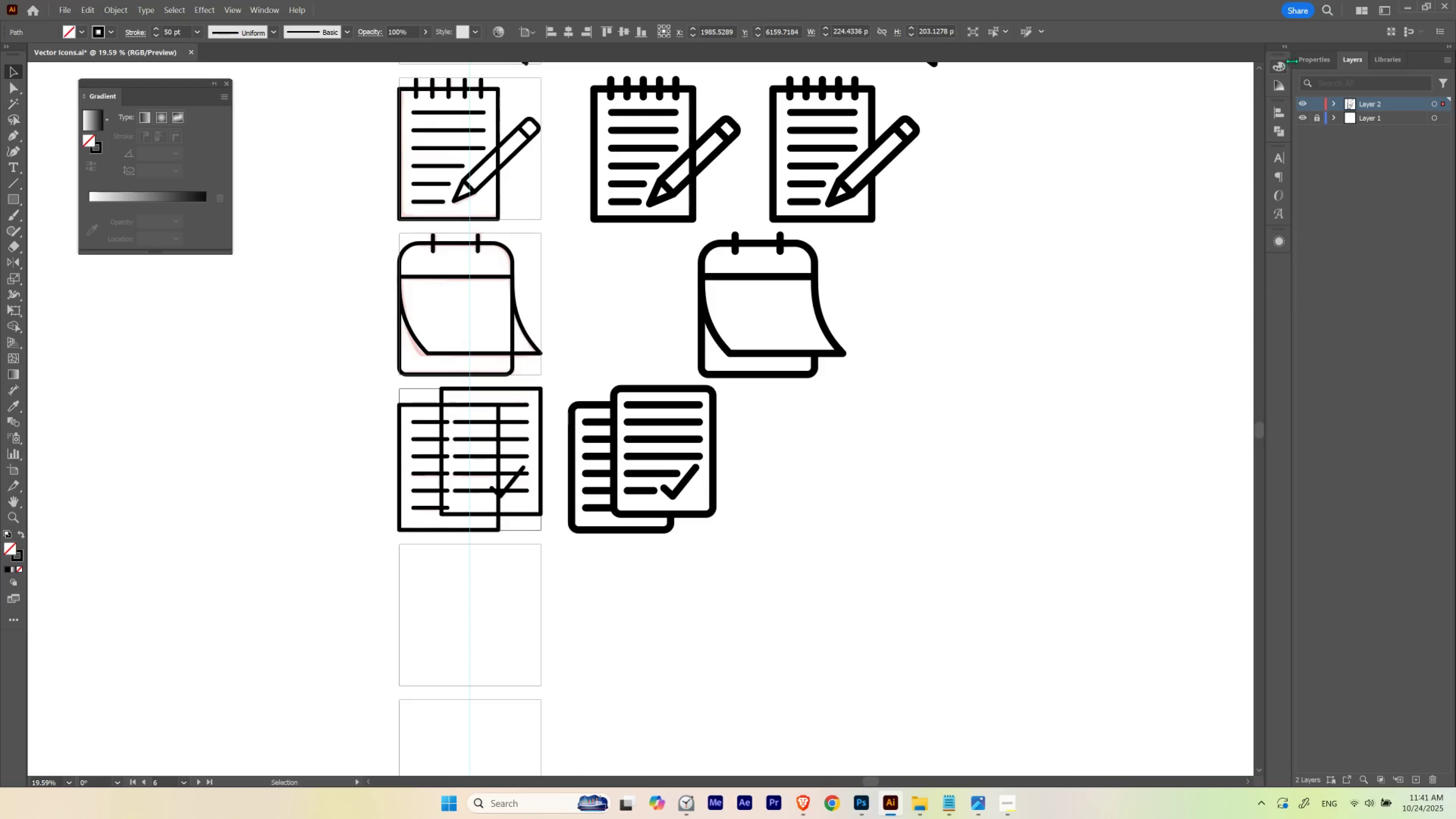 
key(Control+Shift+ShiftLeft)
 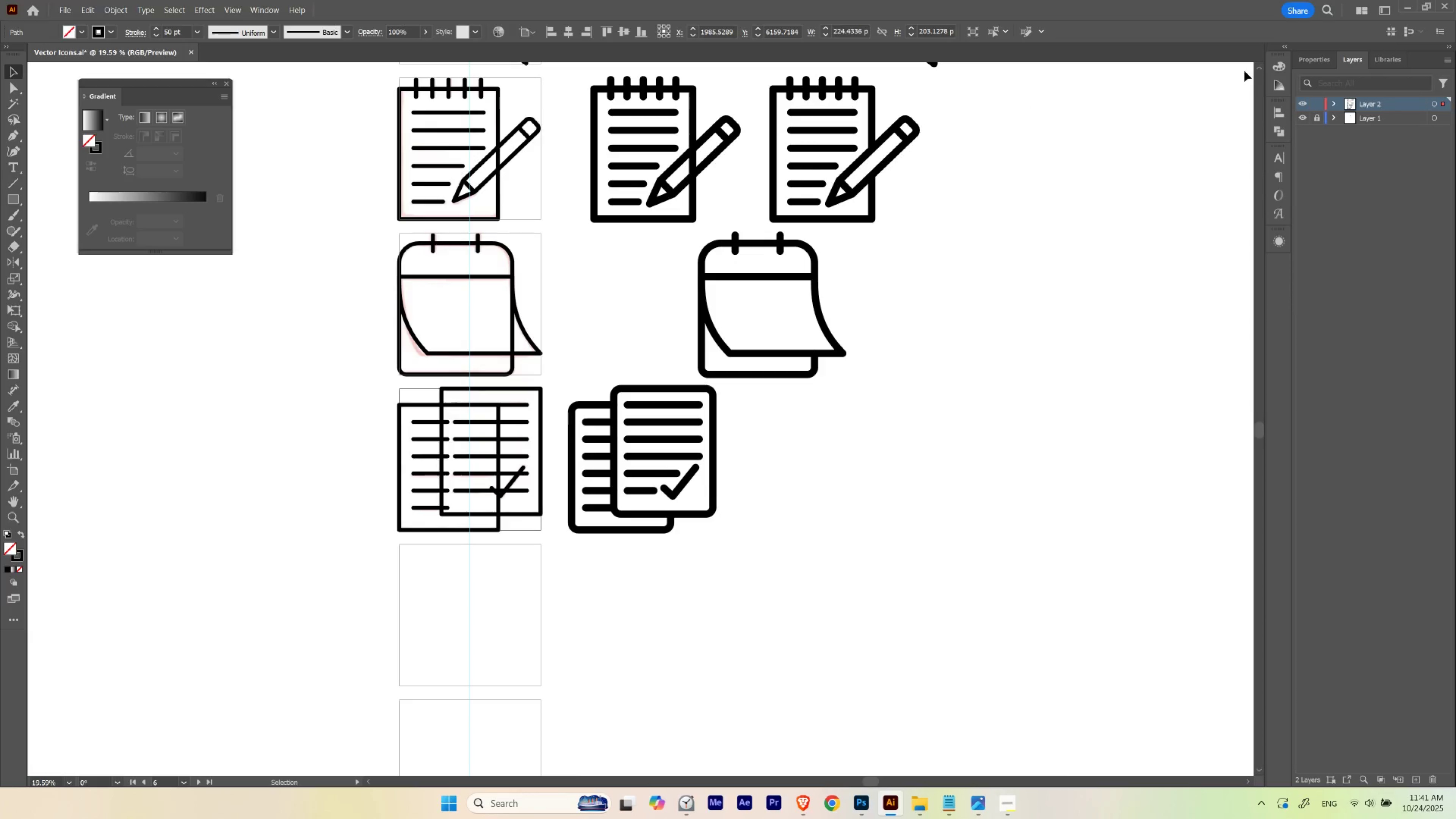 
left_click([1306, 61])
 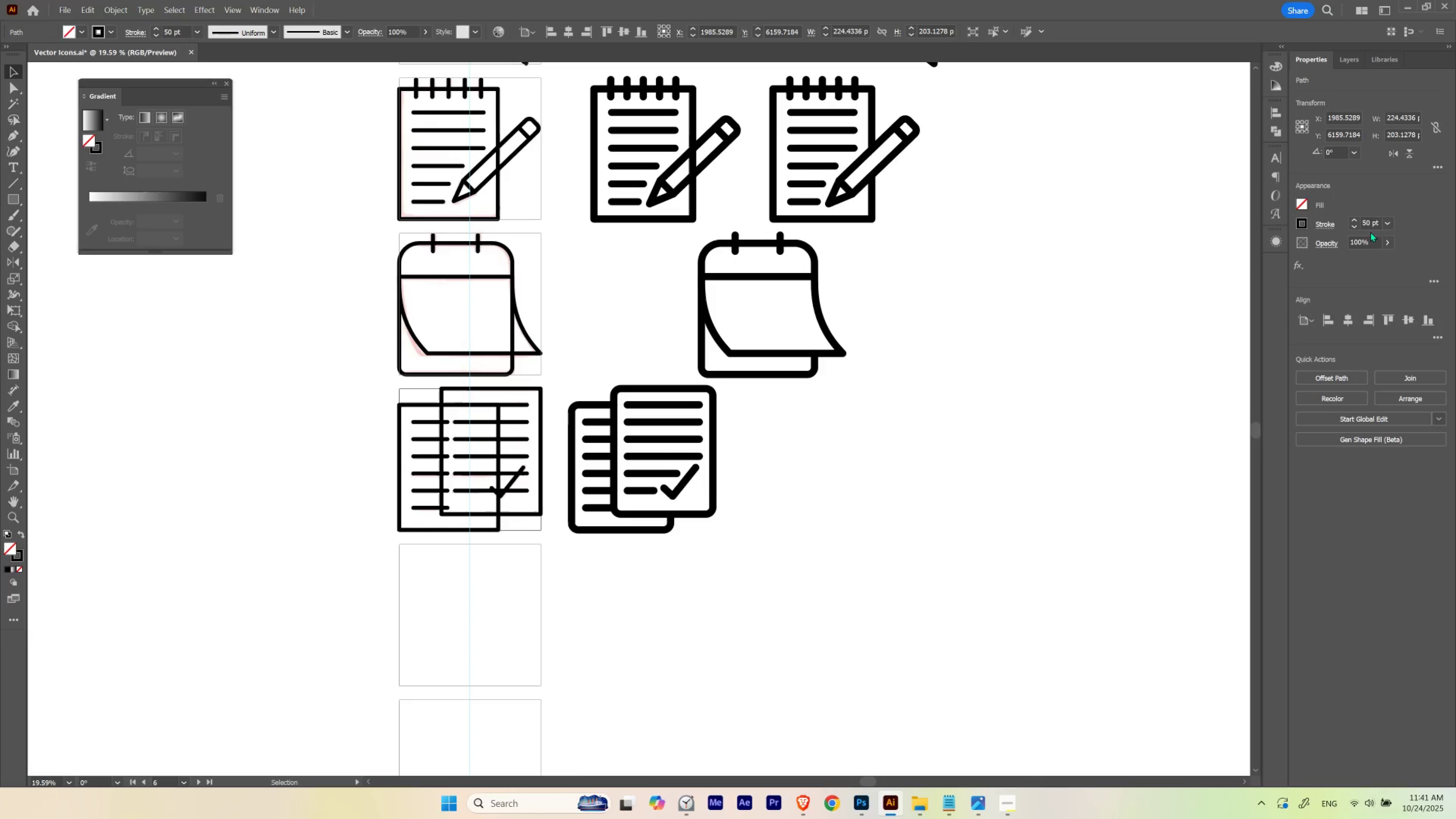 
hold_key(key=ShiftLeft, duration=1.53)
scroll: coordinate [1371, 222], scroll_direction: up, amount: 1.0
 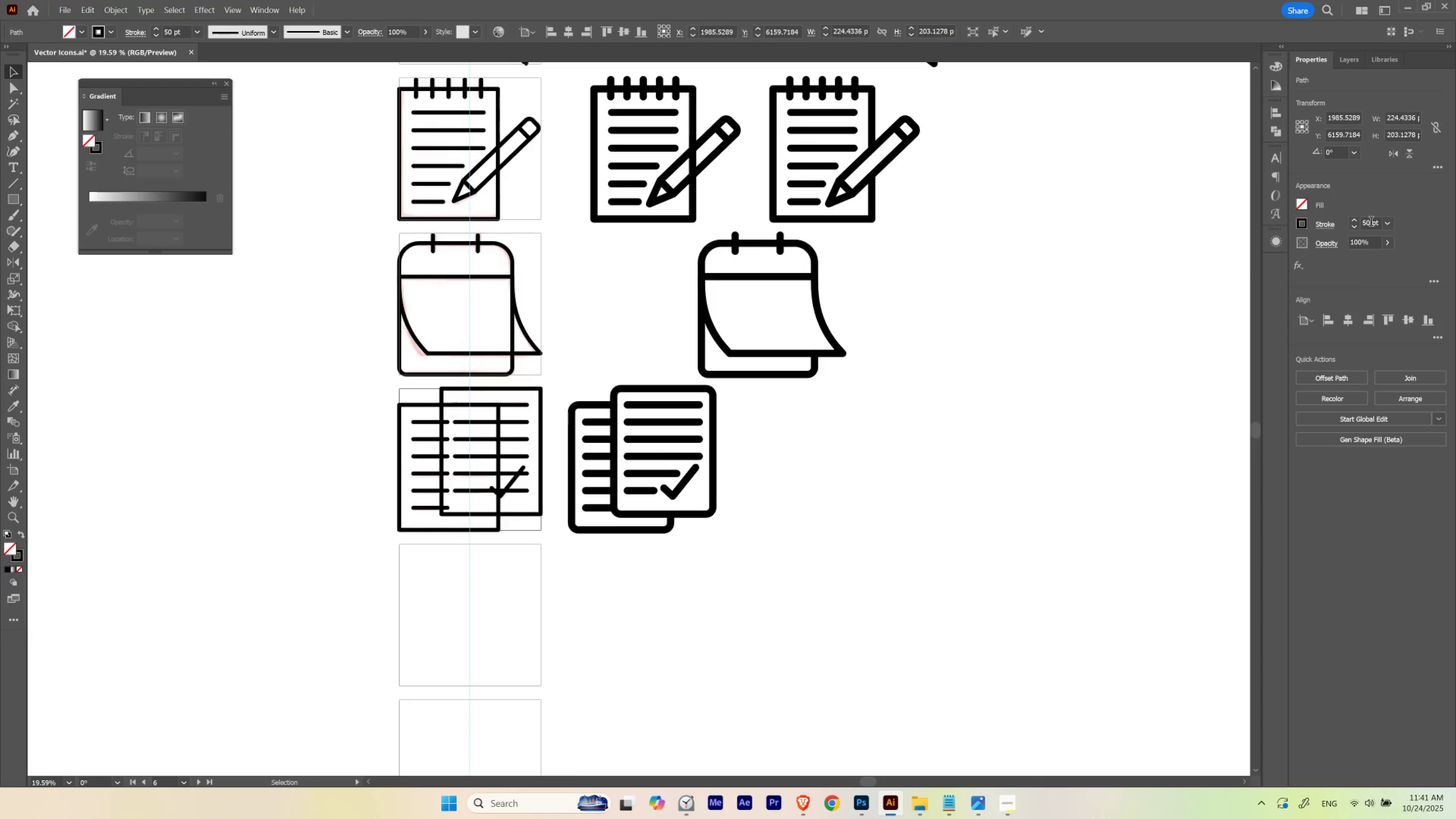 
hold_key(key=ShiftLeft, duration=1.51)
scroll: coordinate [1371, 222], scroll_direction: down, amount: 1.0
 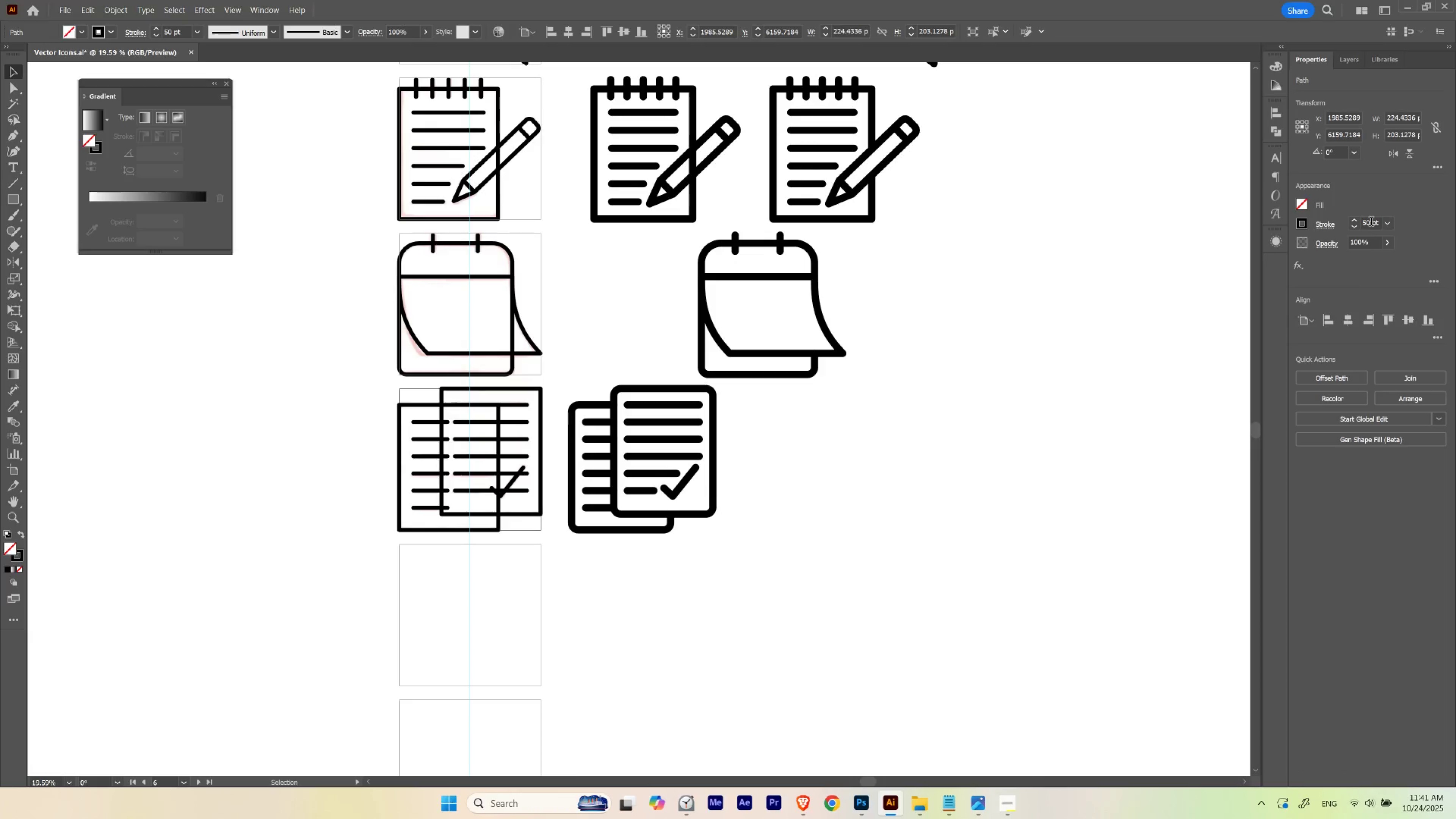 
hold_key(key=ShiftLeft, duration=1.46)
 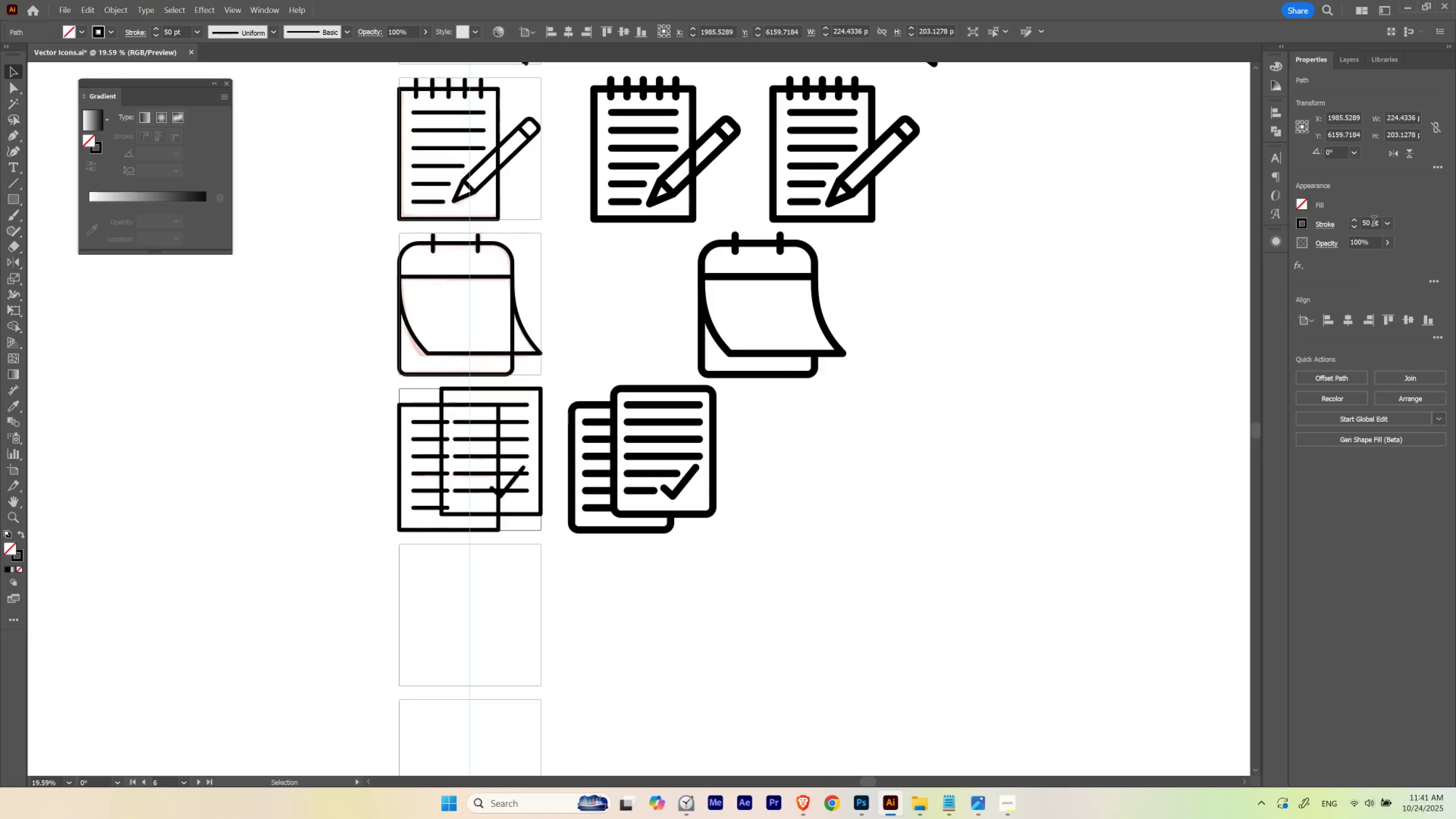 
scroll: coordinate [1373, 222], scroll_direction: up, amount: 6.0
 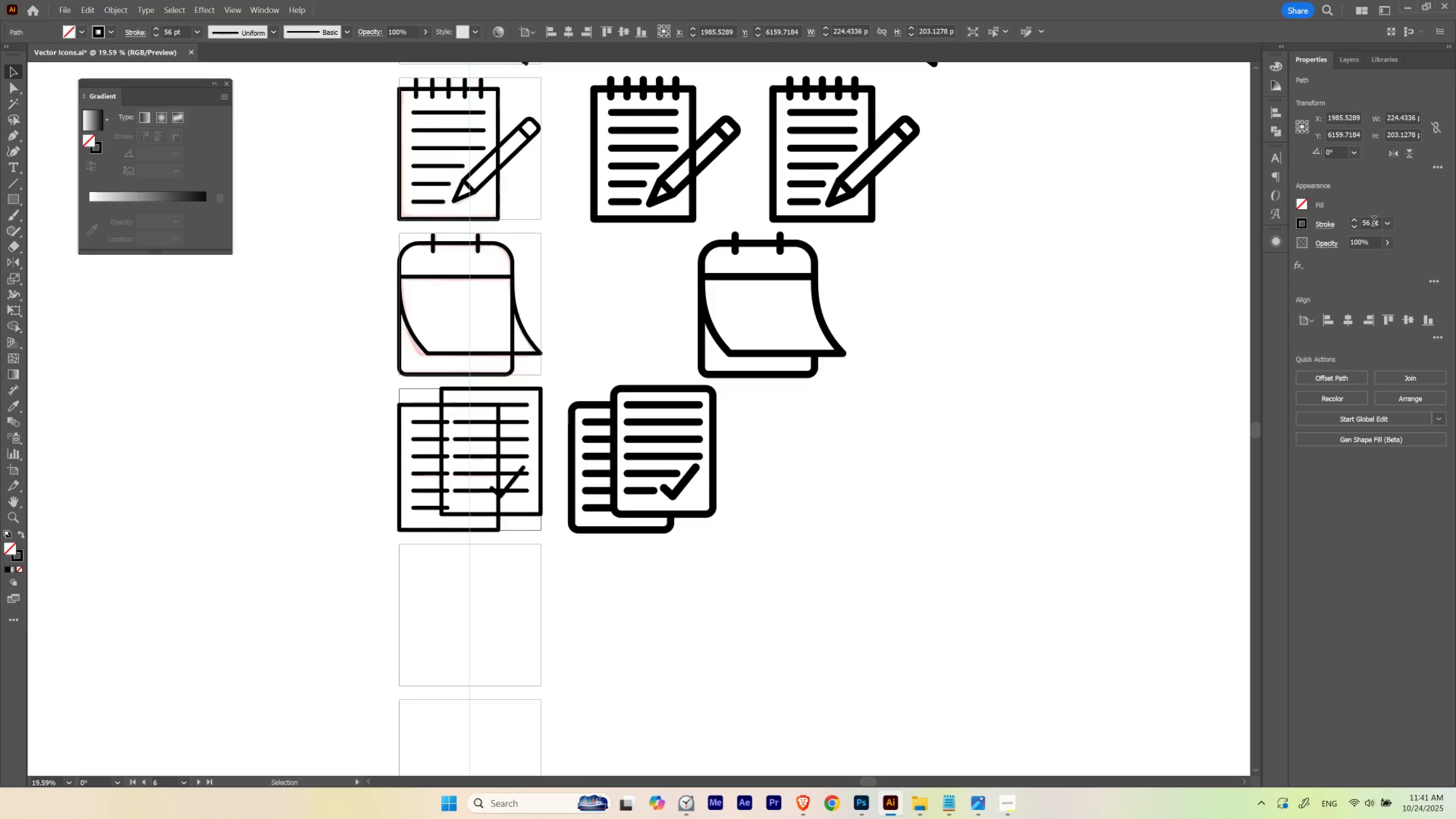 
scroll: coordinate [1373, 222], scroll_direction: down, amount: 1.0
 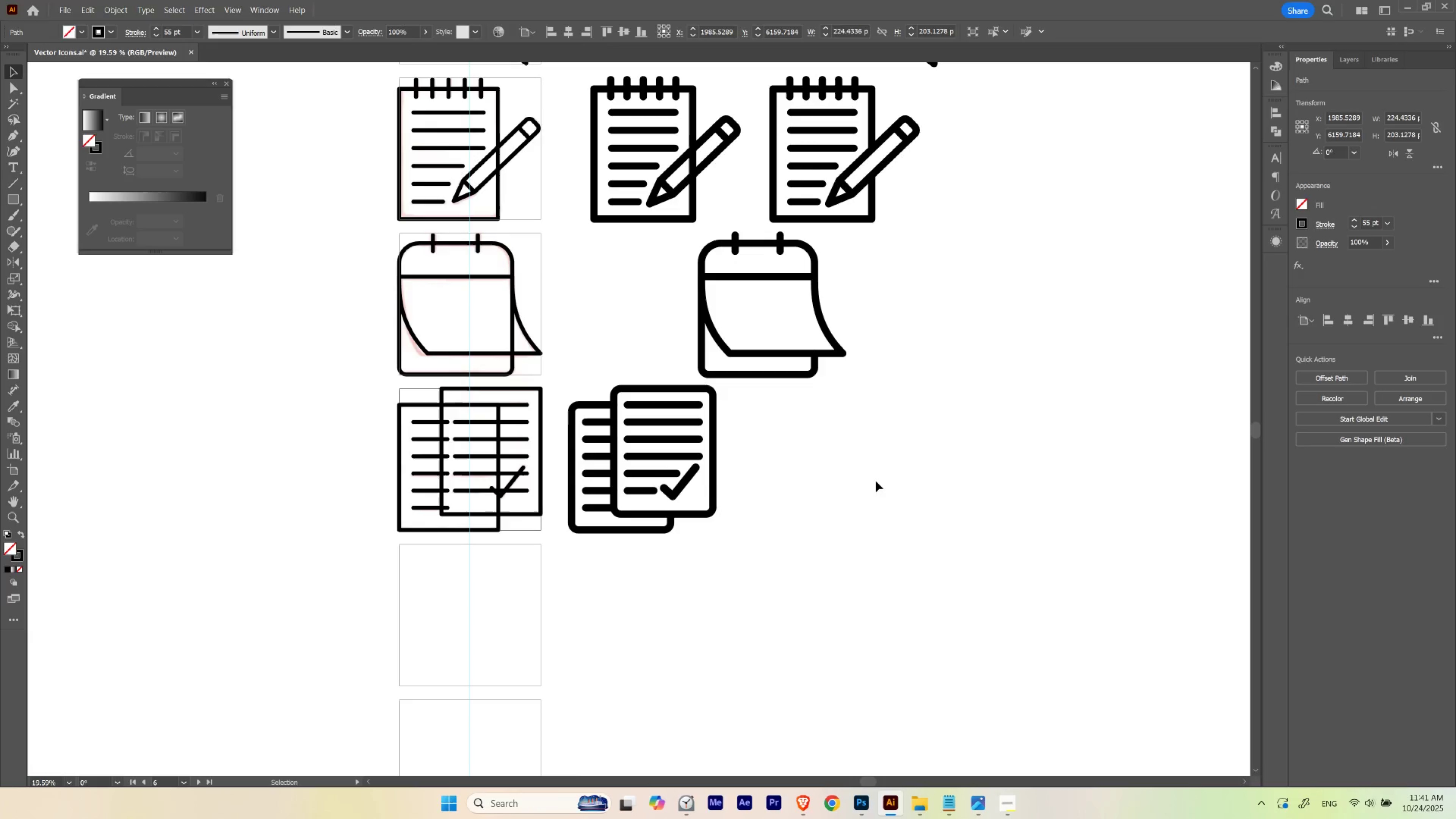 
left_click([784, 502])
 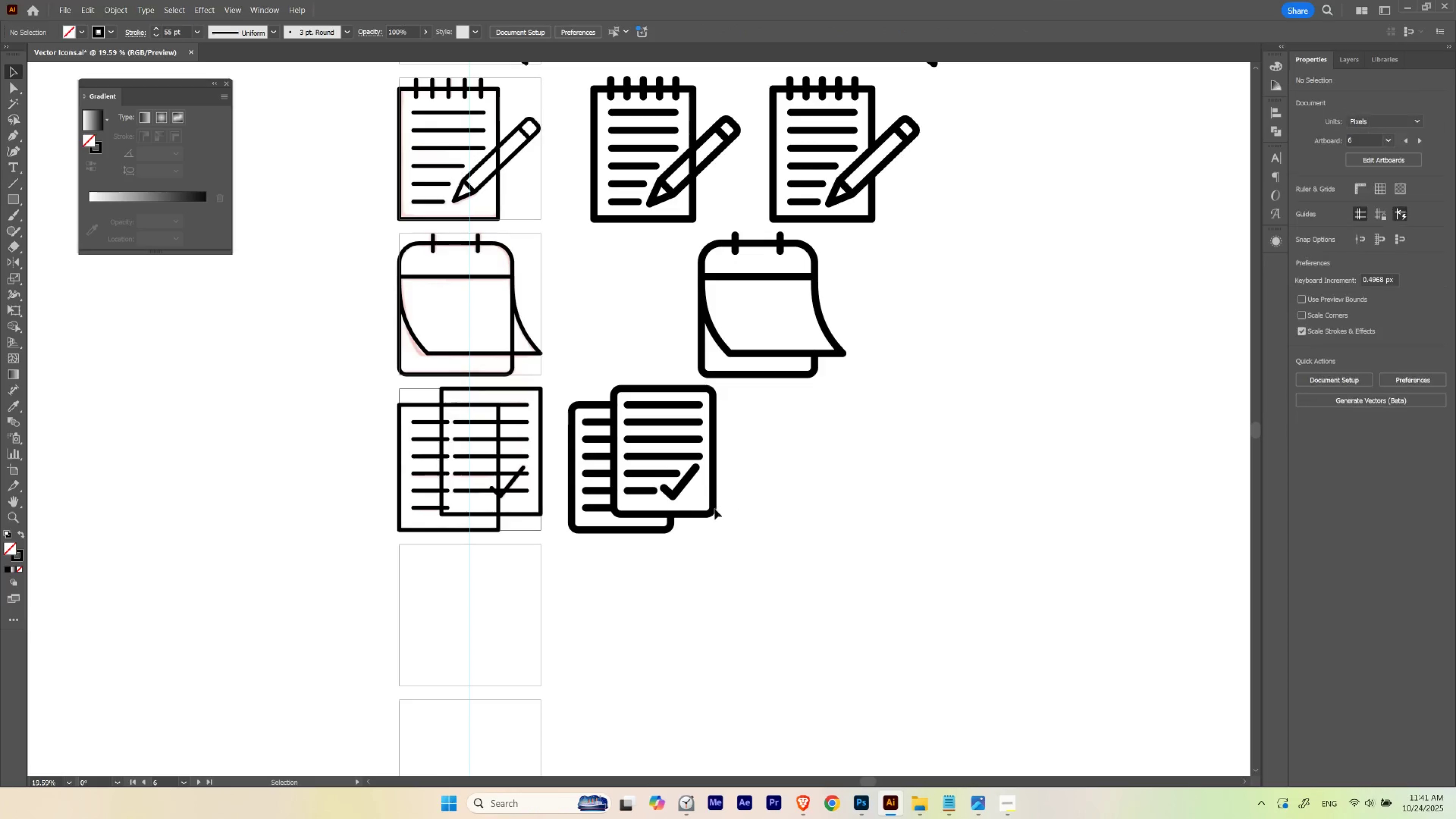 
hold_key(key=ControlLeft, duration=0.39)
 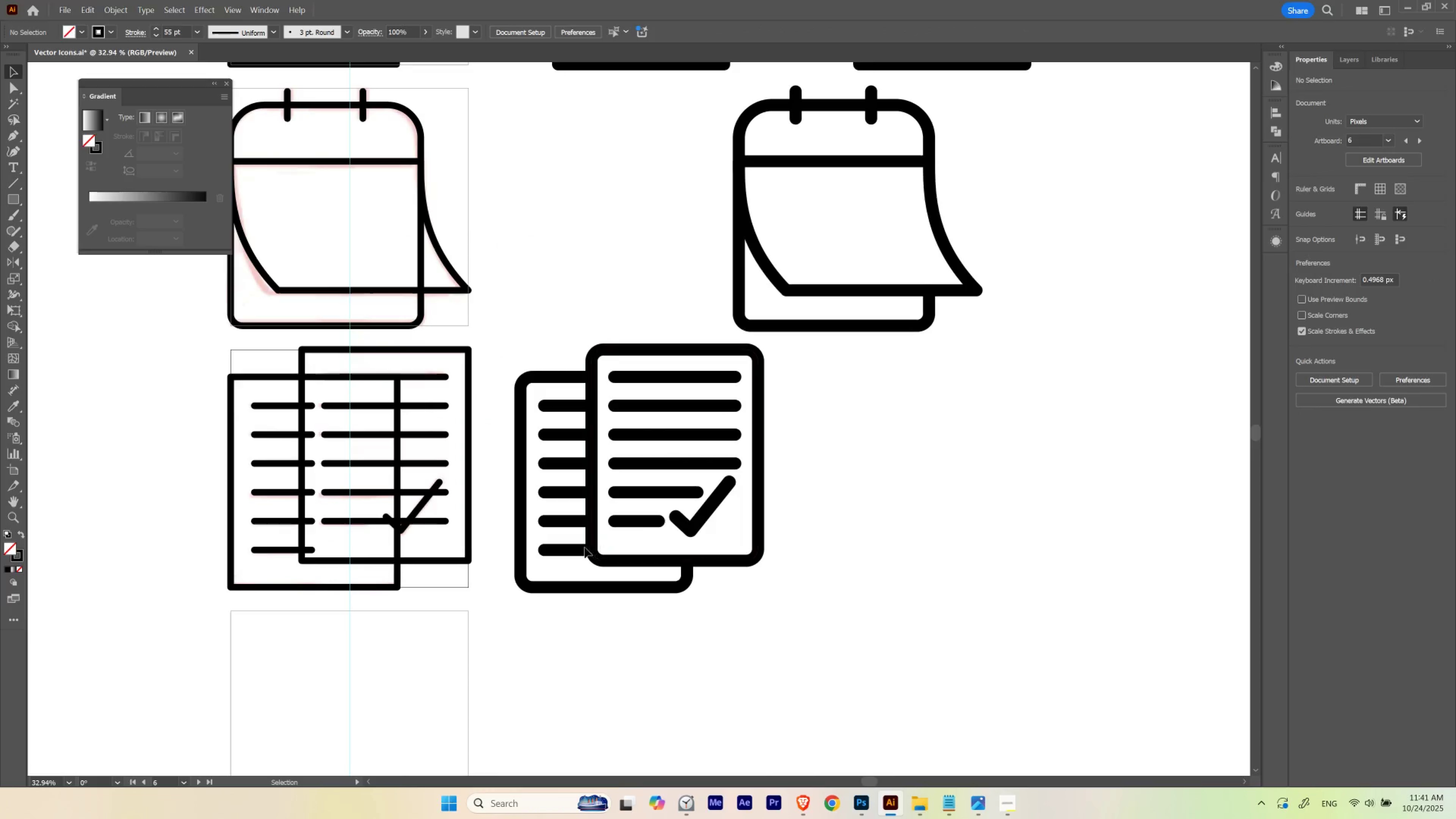 
hold_key(key=Space, duration=0.5)
 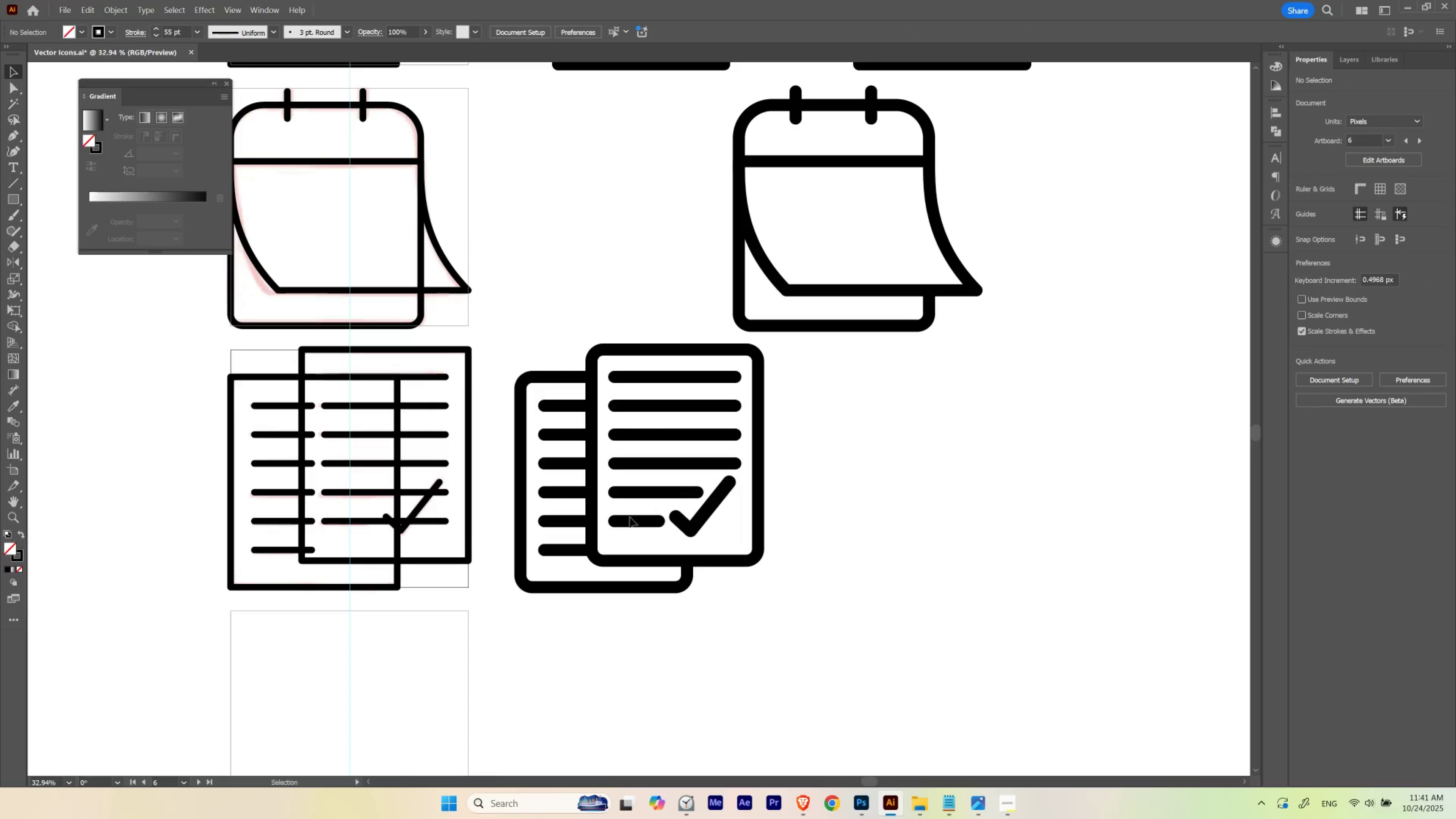 
key(V)
 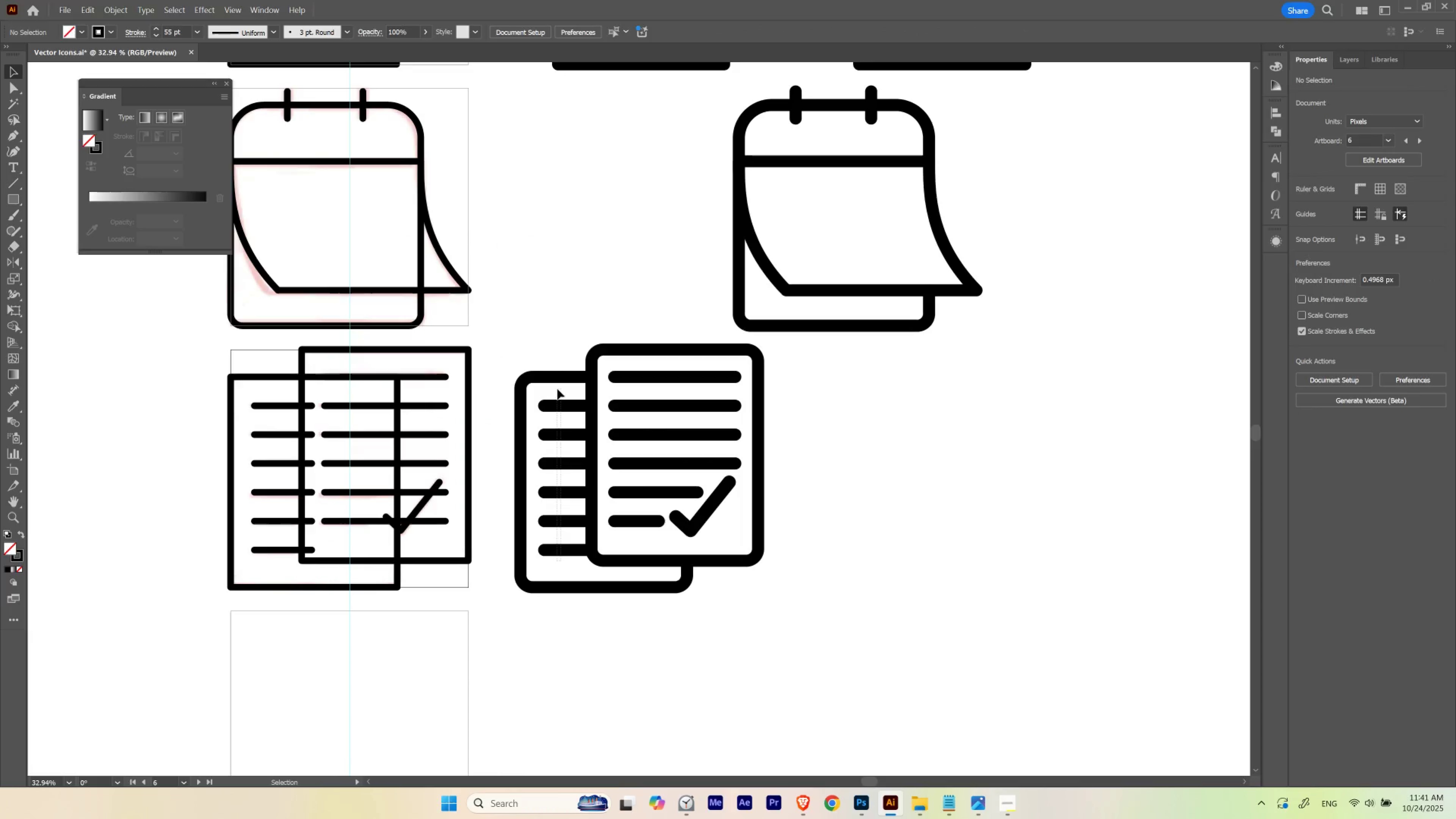 
key(Control+ControlLeft)
 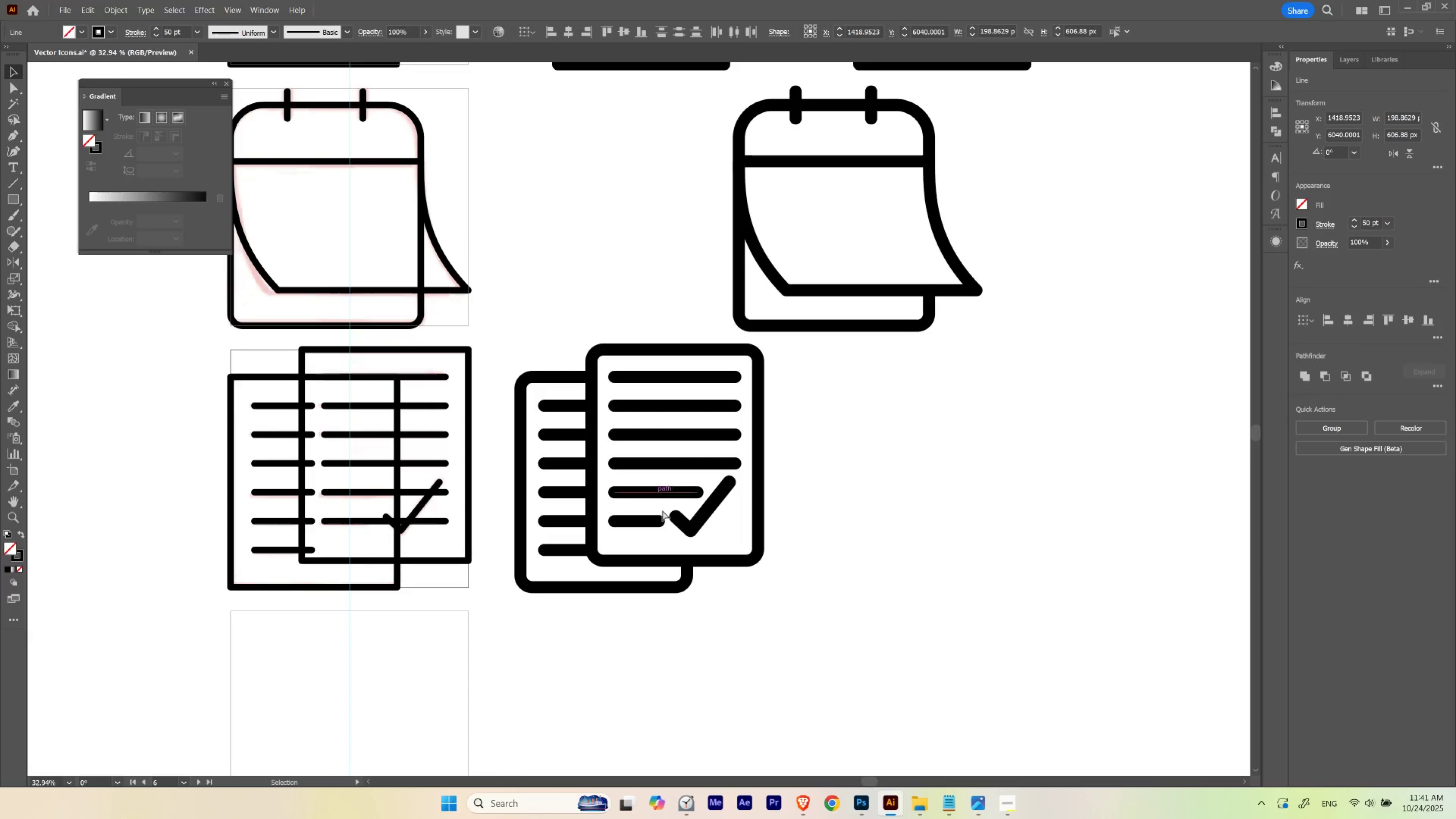 
key(Control+H)
 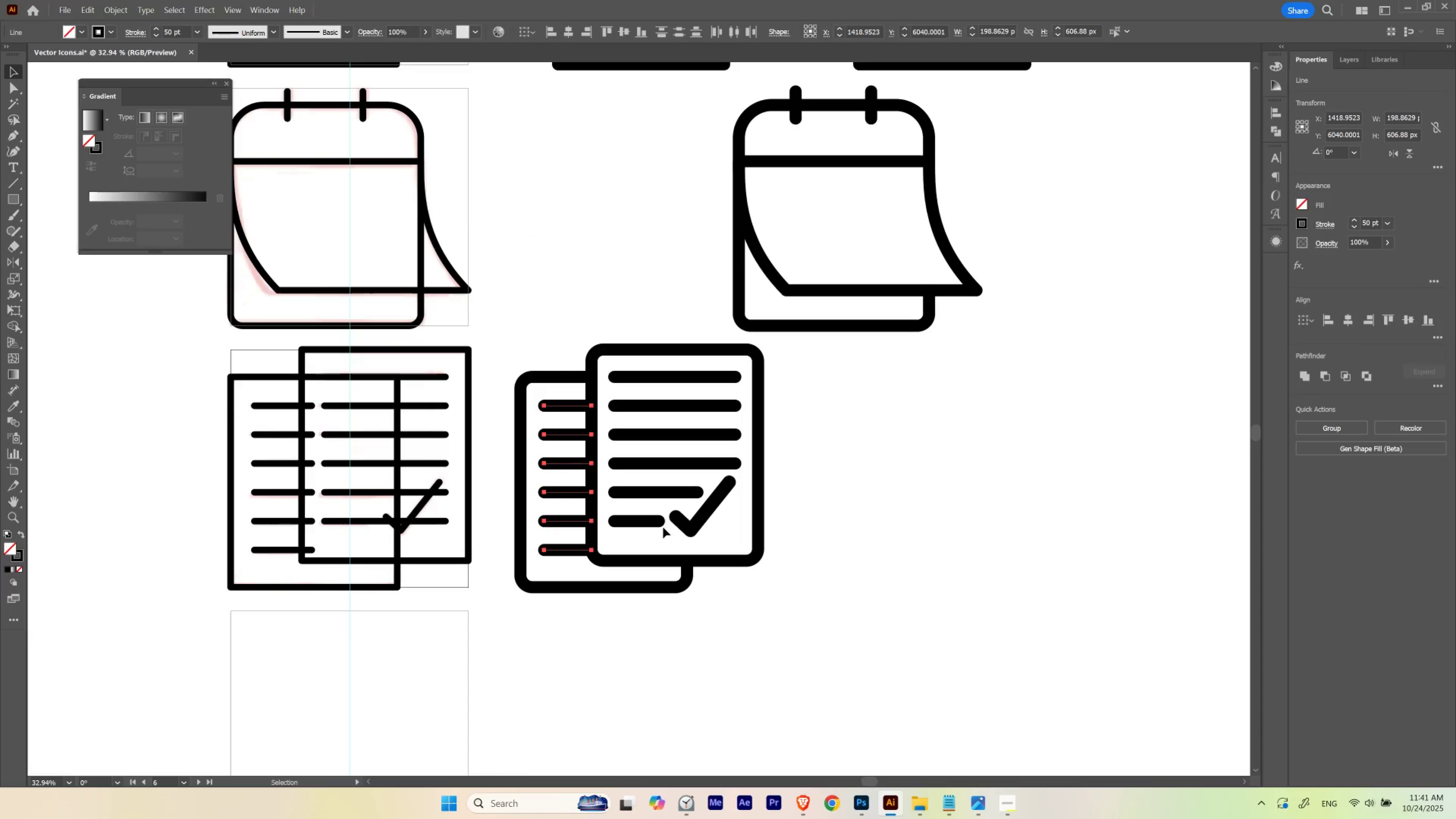 
hold_key(key=ShiftLeft, duration=1.32)
 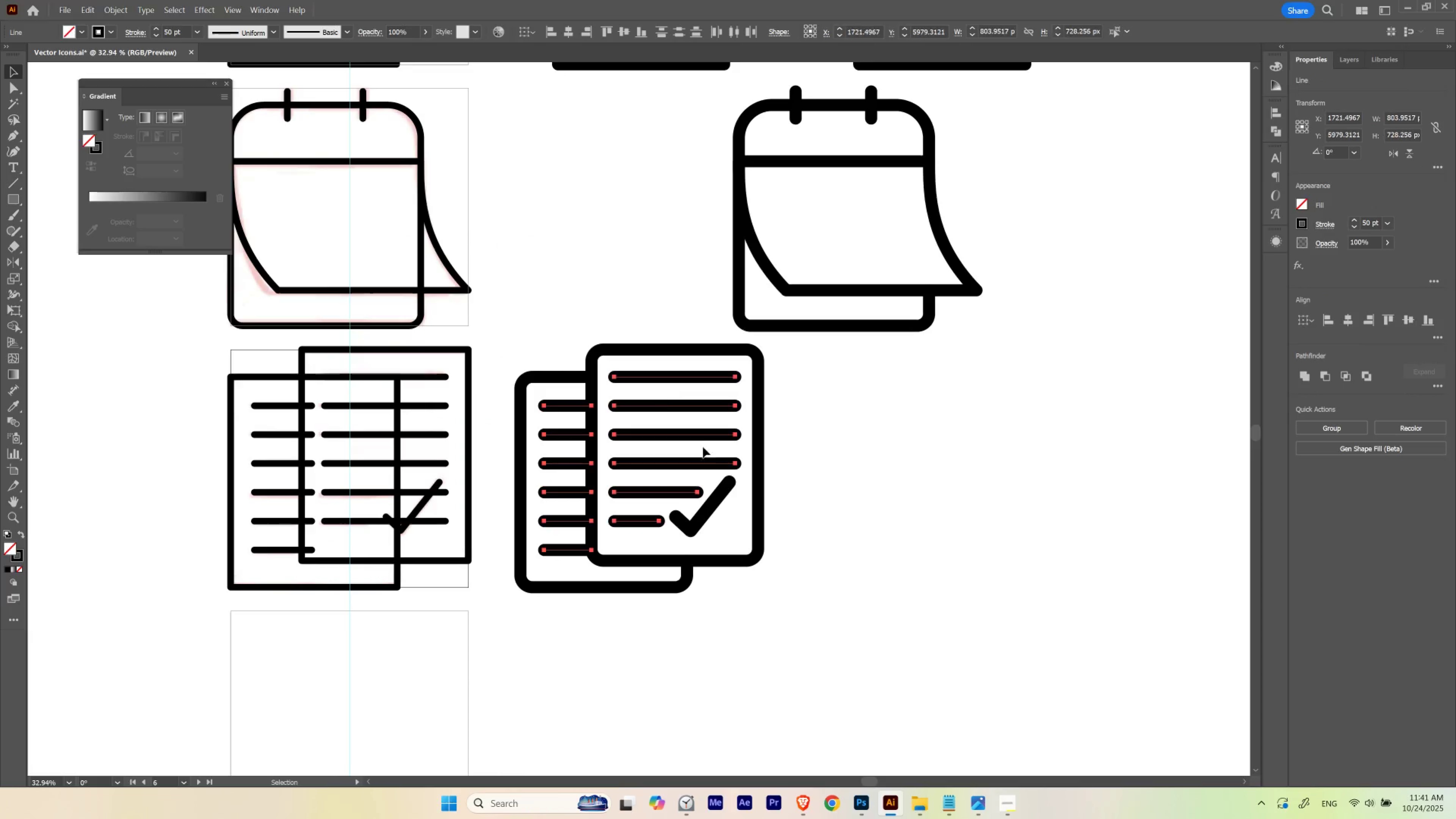 
key(Control+H)
 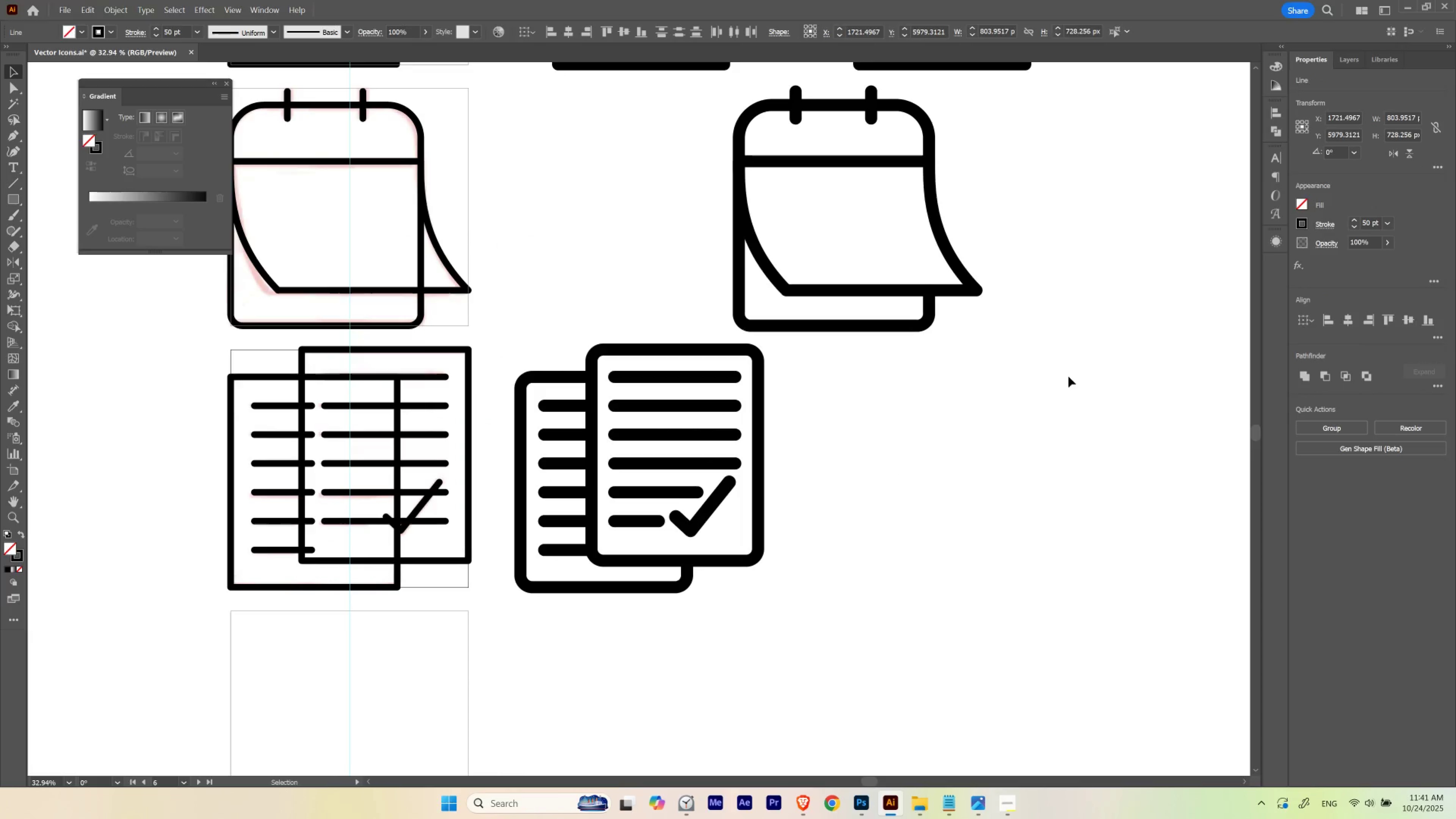 
key(Control+ControlLeft)
 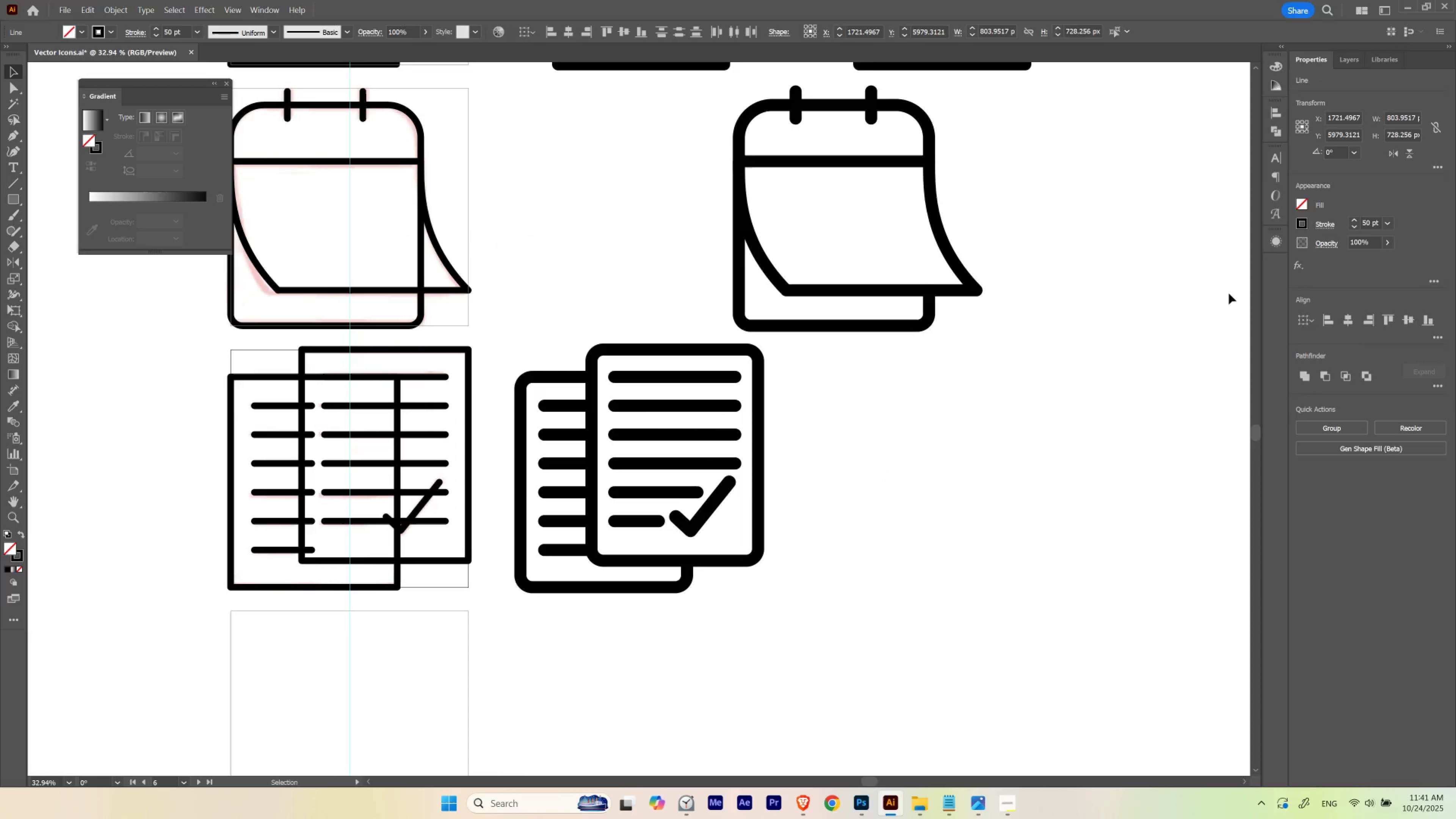 
hold_key(key=ShiftLeft, duration=1.53)
scroll: coordinate [1369, 224], scroll_direction: down, amount: 1.0
 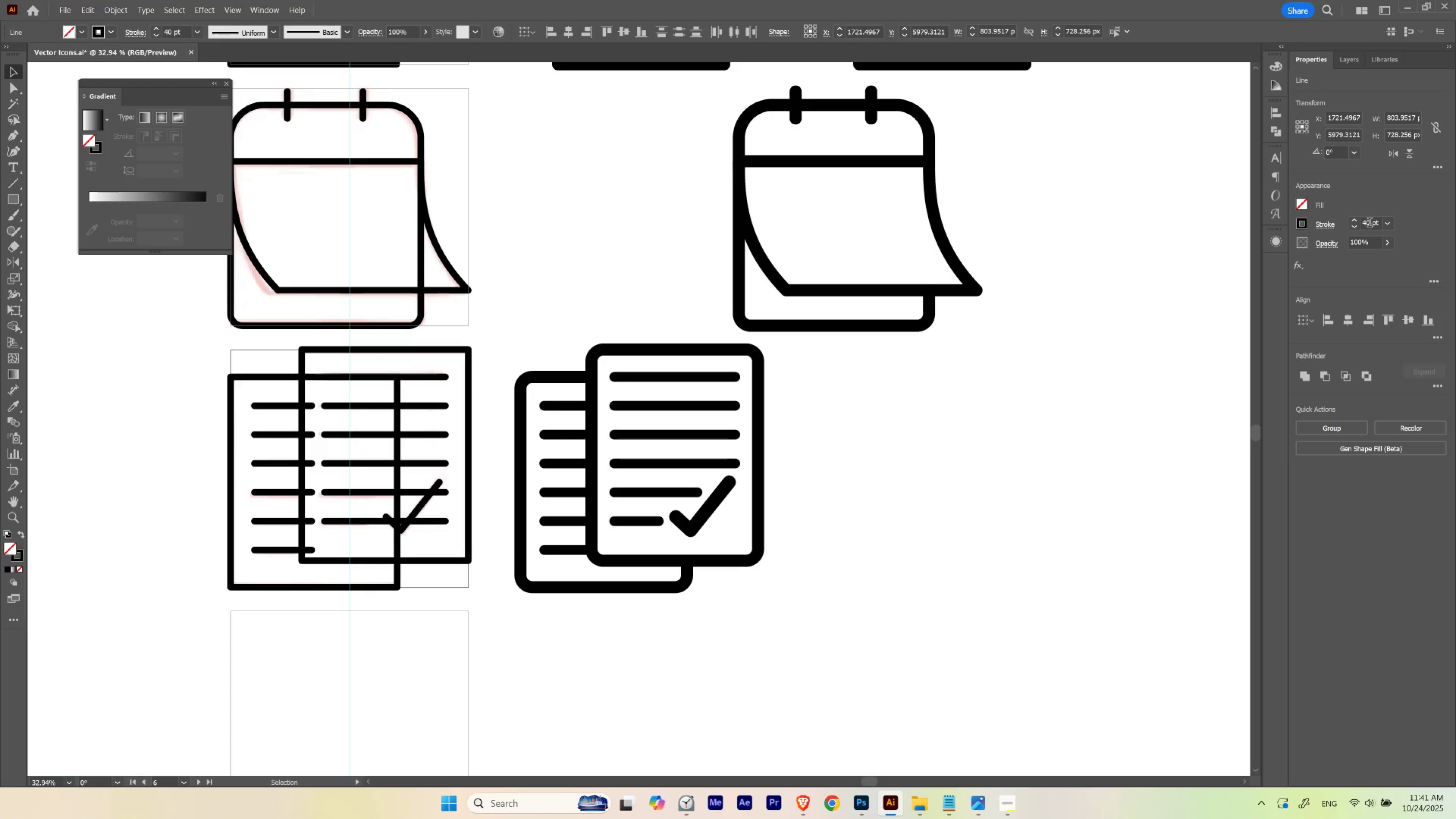 
scroll: coordinate [1369, 224], scroll_direction: none, amount: 0.0
 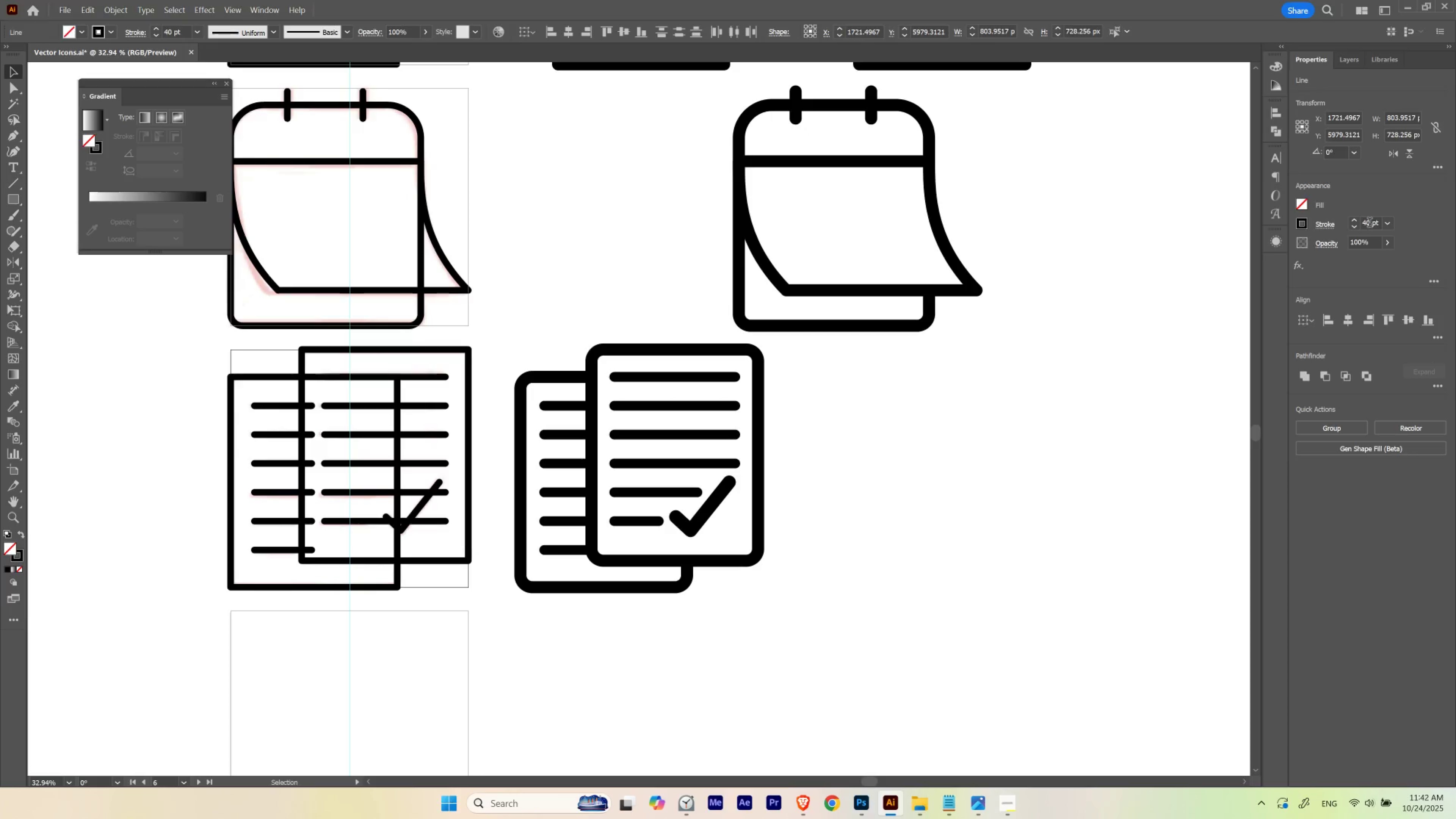 
hold_key(key=ShiftLeft, duration=1.05)
 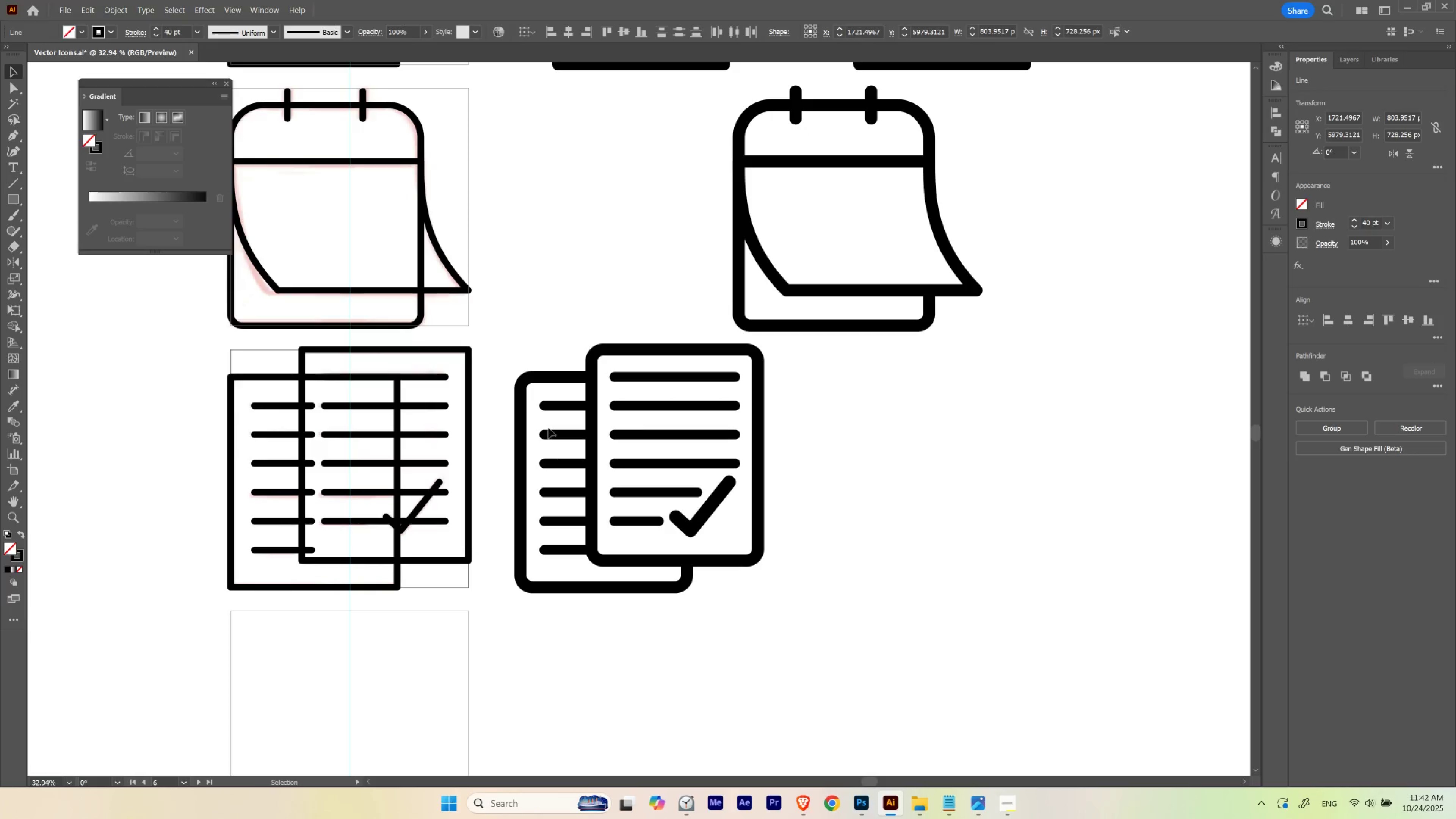 
hold_key(key=ControlLeft, duration=0.94)
 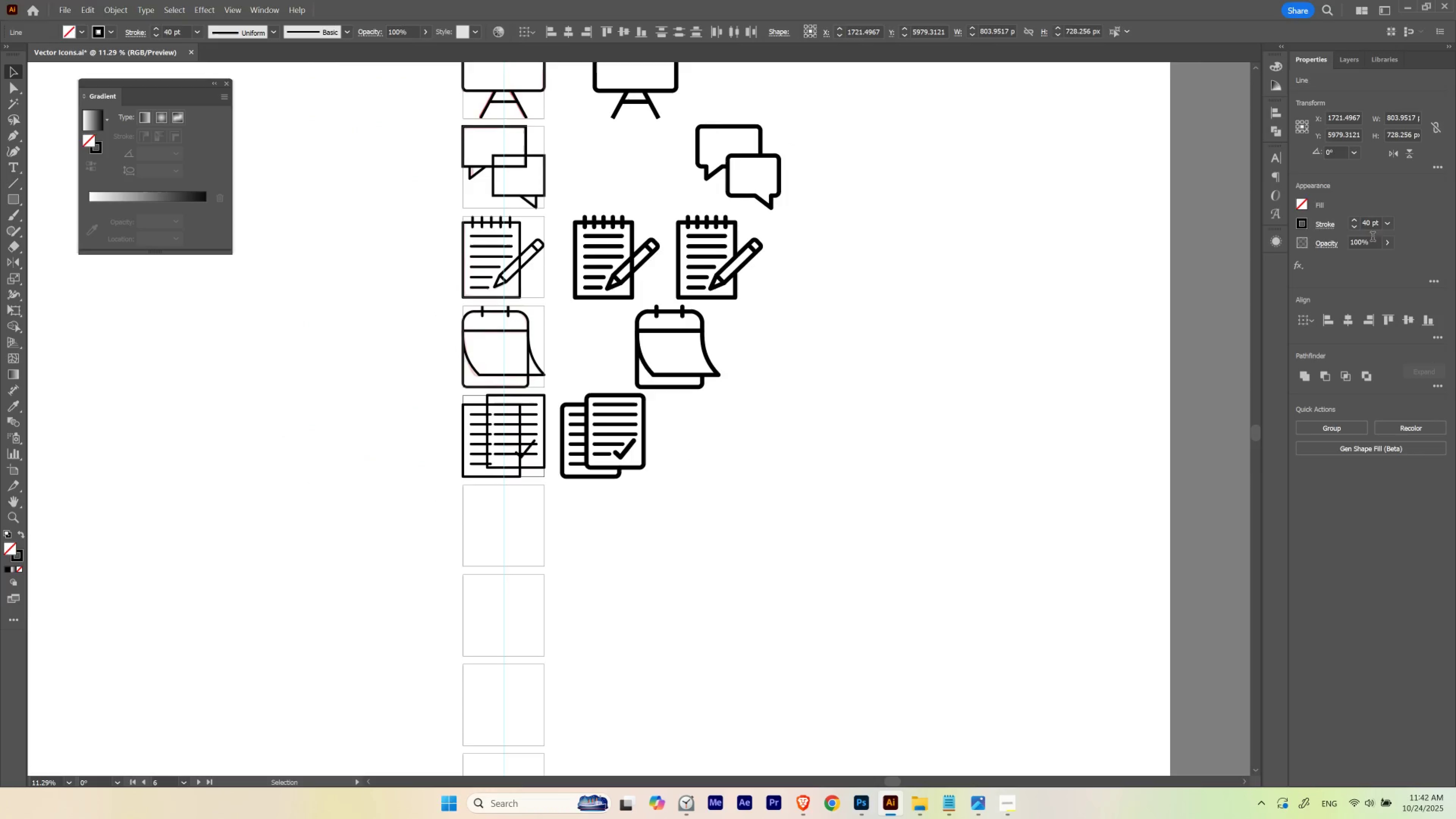 
hold_key(key=Space, duration=0.94)
 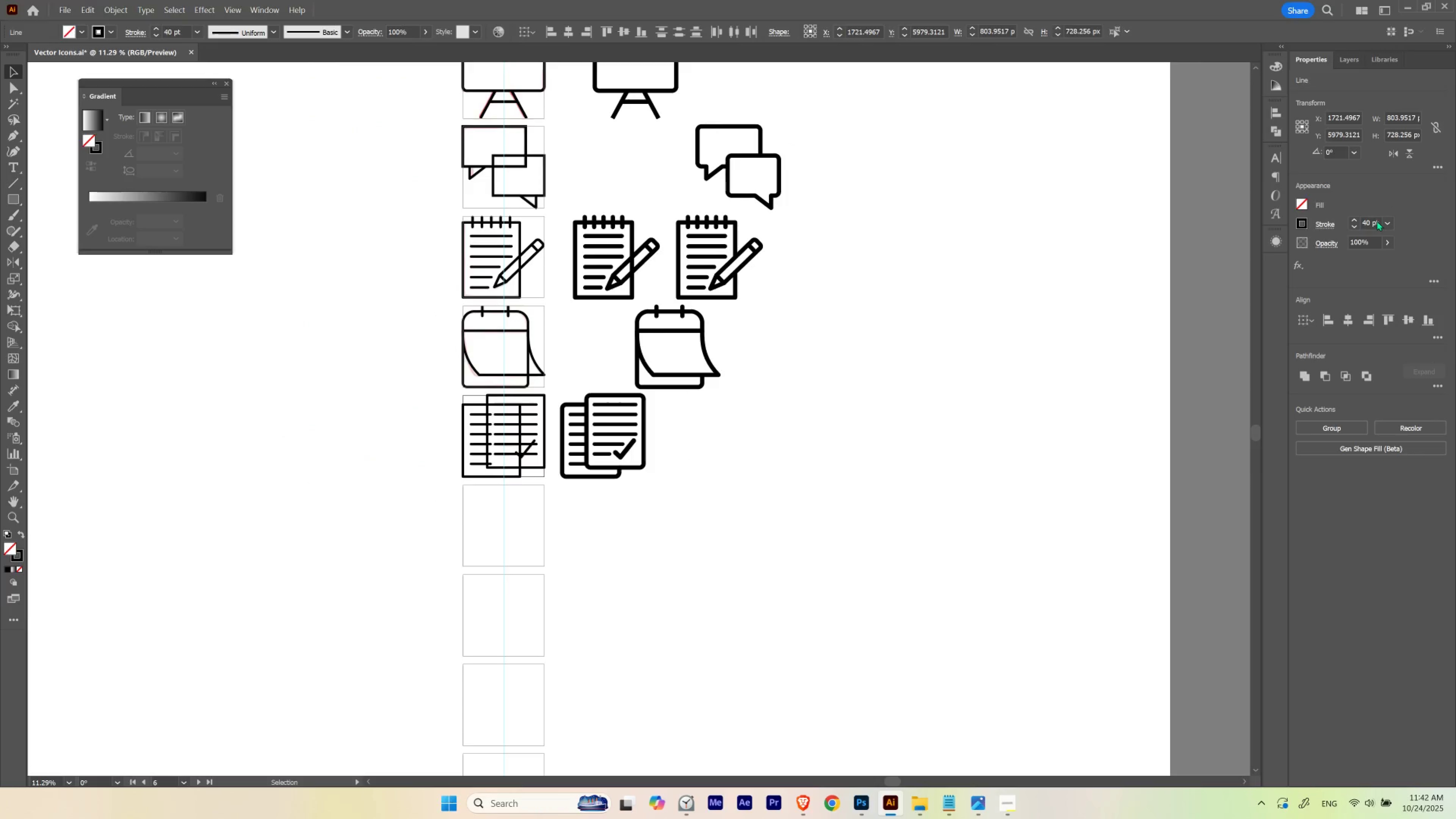 
hold_key(key=ShiftLeft, duration=1.53)
scroll: coordinate [1372, 222], scroll_direction: none, amount: 0.0
 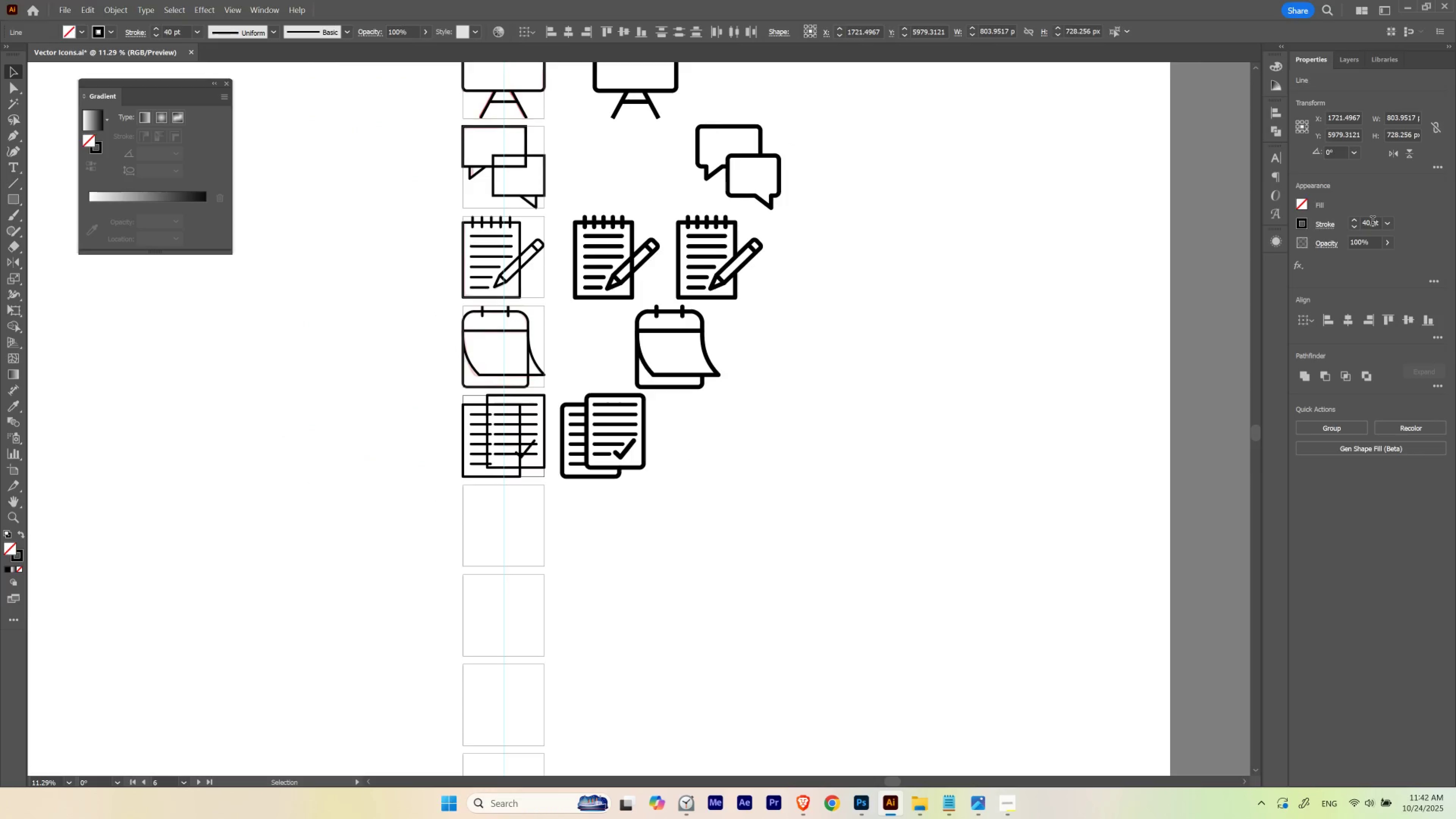 
hold_key(key=ShiftLeft, duration=1.51)
 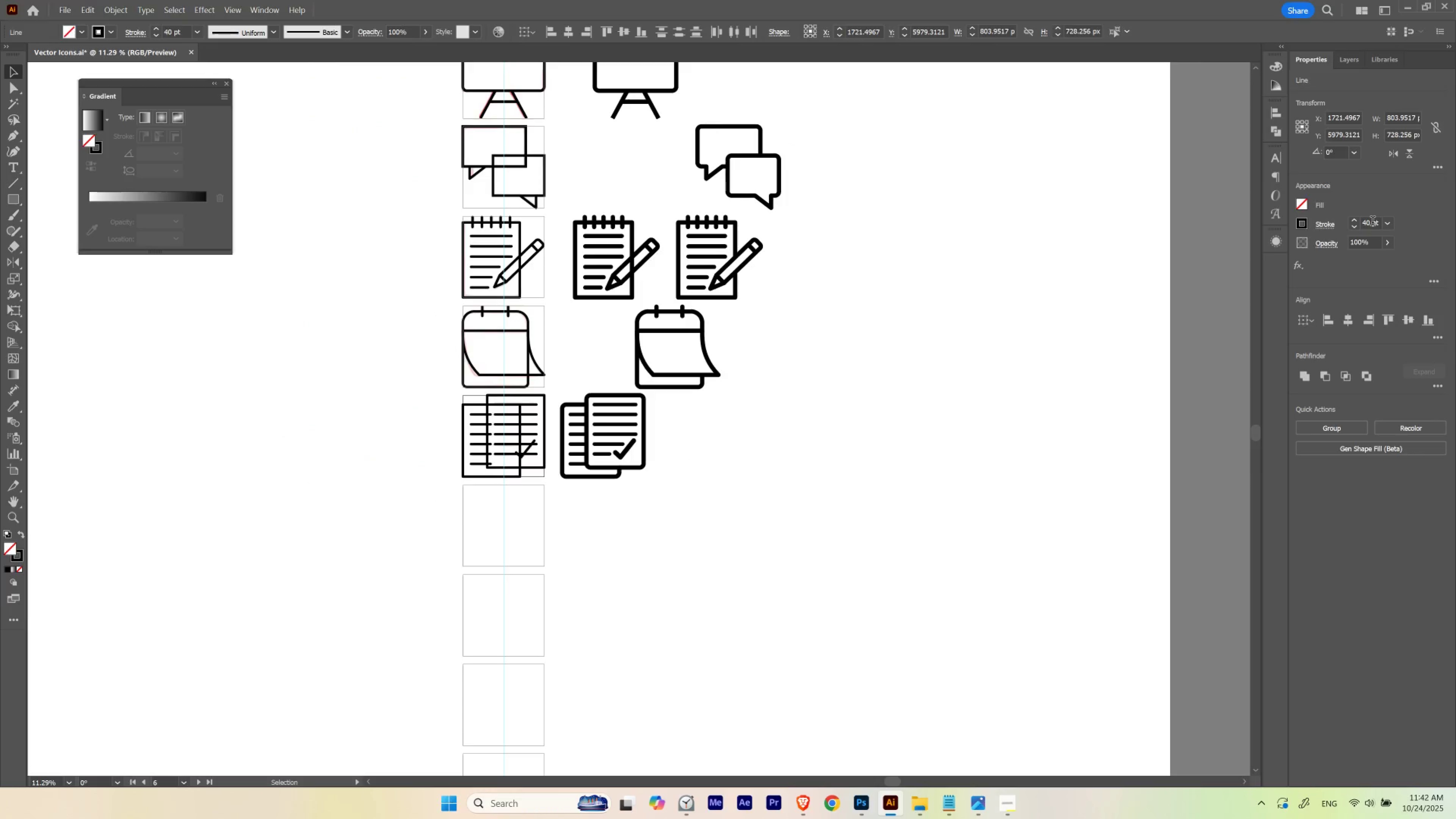 
hold_key(key=ShiftLeft, duration=1.51)
scroll: coordinate [1372, 222], scroll_direction: up, amount: 1.0
 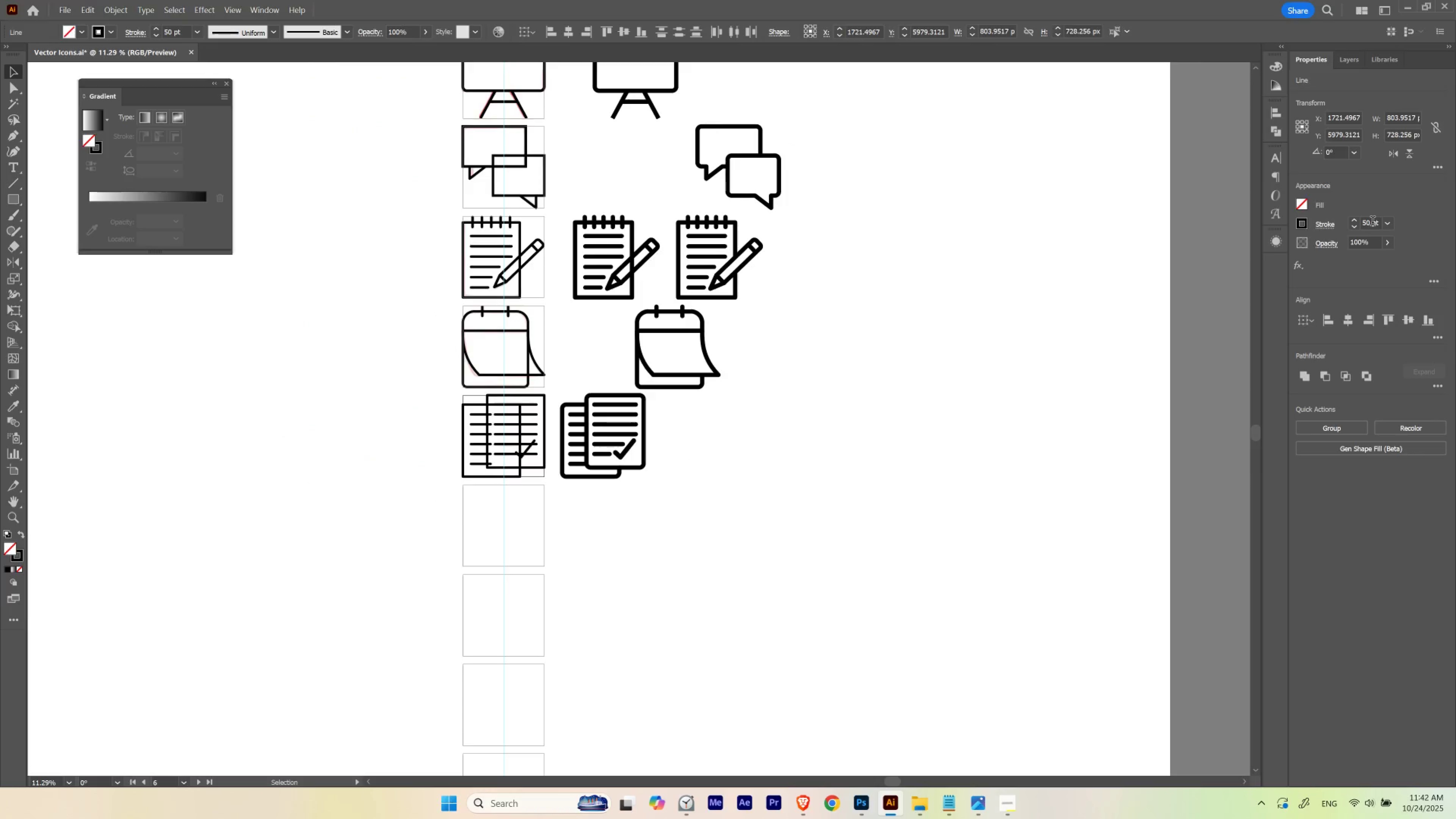 
hold_key(key=ShiftLeft, duration=1.53)
scroll: coordinate [1372, 222], scroll_direction: down, amount: 1.0
 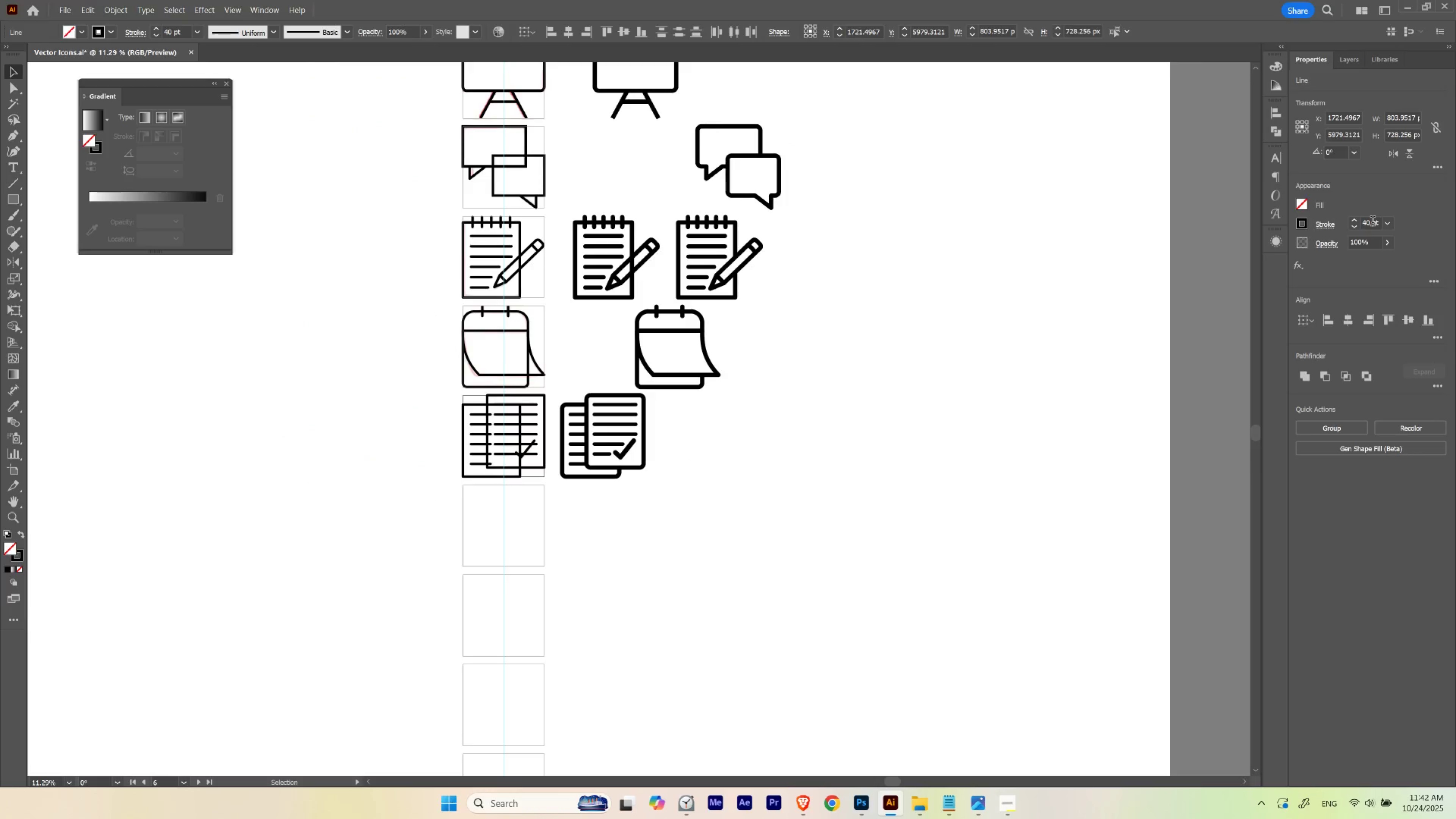 
hold_key(key=ShiftLeft, duration=0.74)
scroll: coordinate [1372, 222], scroll_direction: up, amount: 1.0
 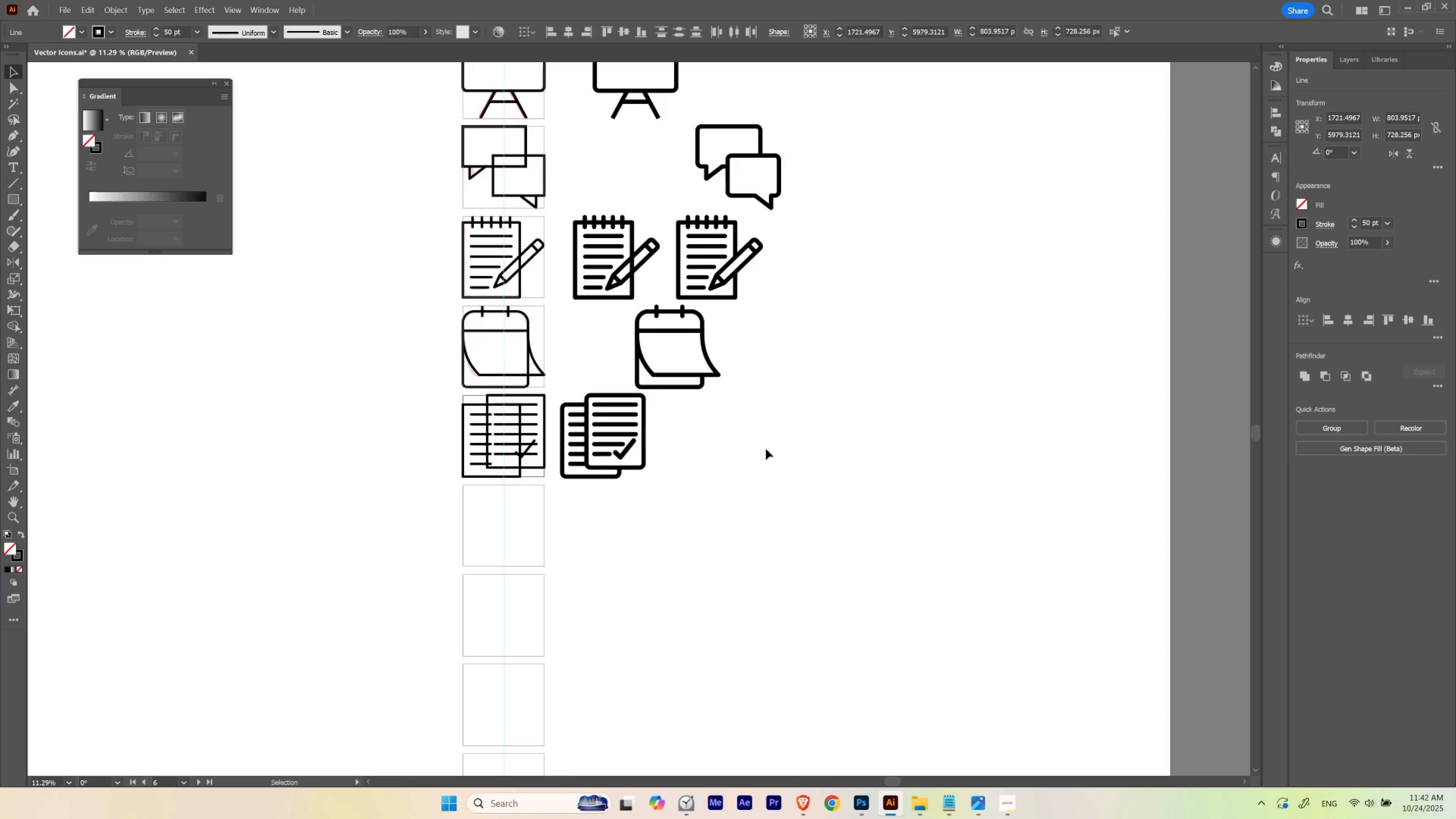 
hold_key(key=ControlLeft, duration=0.59)
 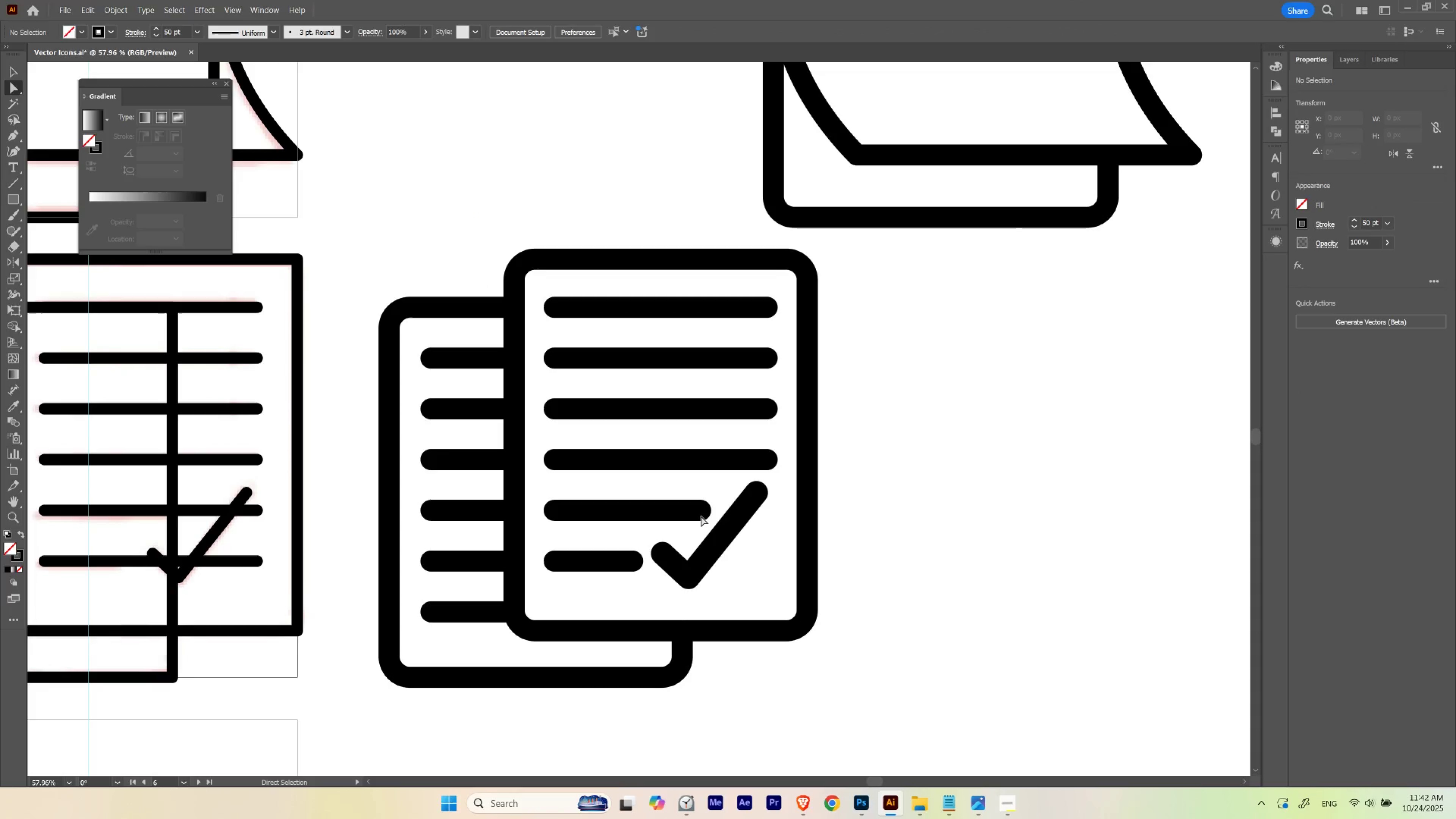 
hold_key(key=Space, duration=0.63)
 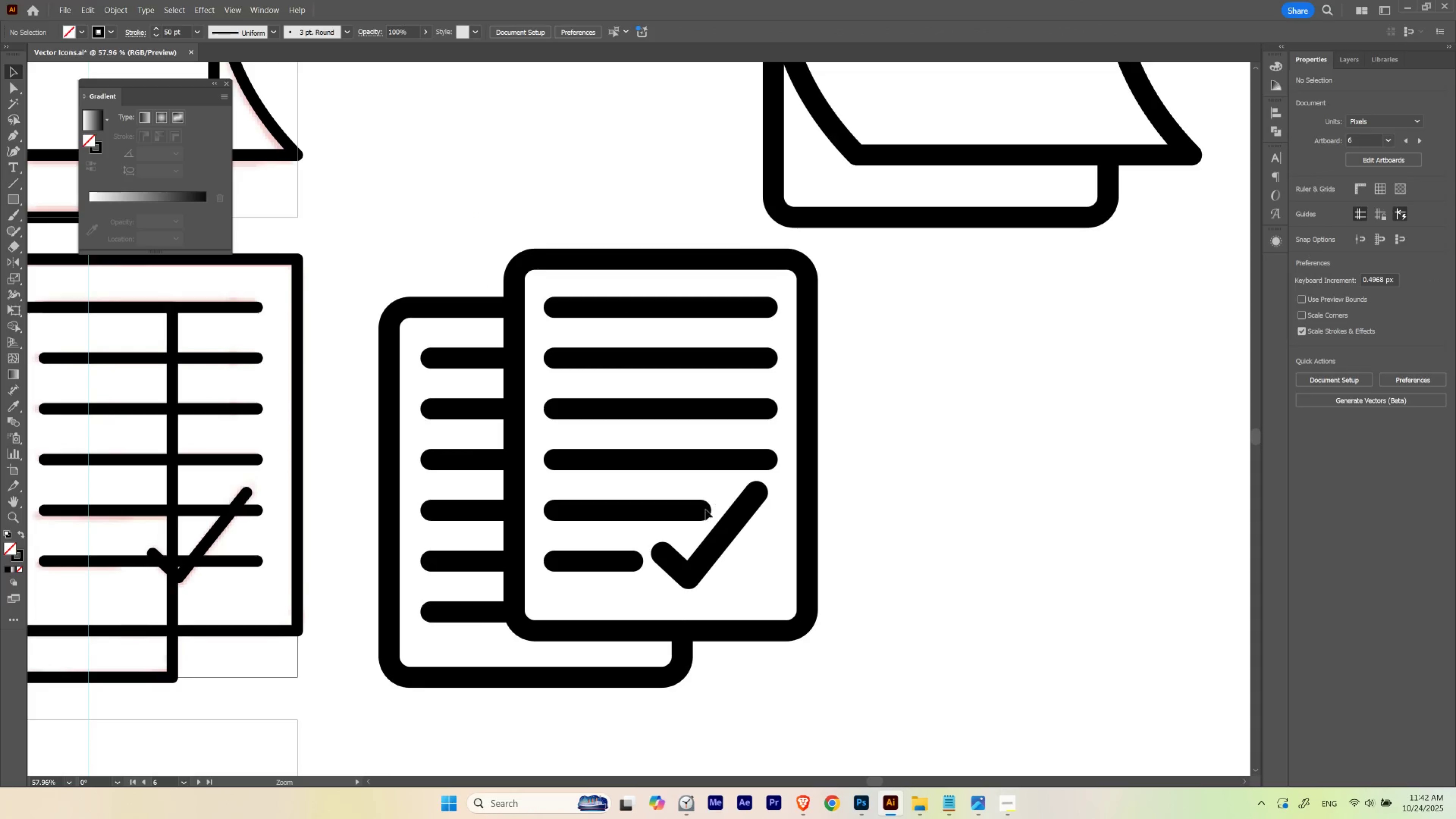 
key(A)
 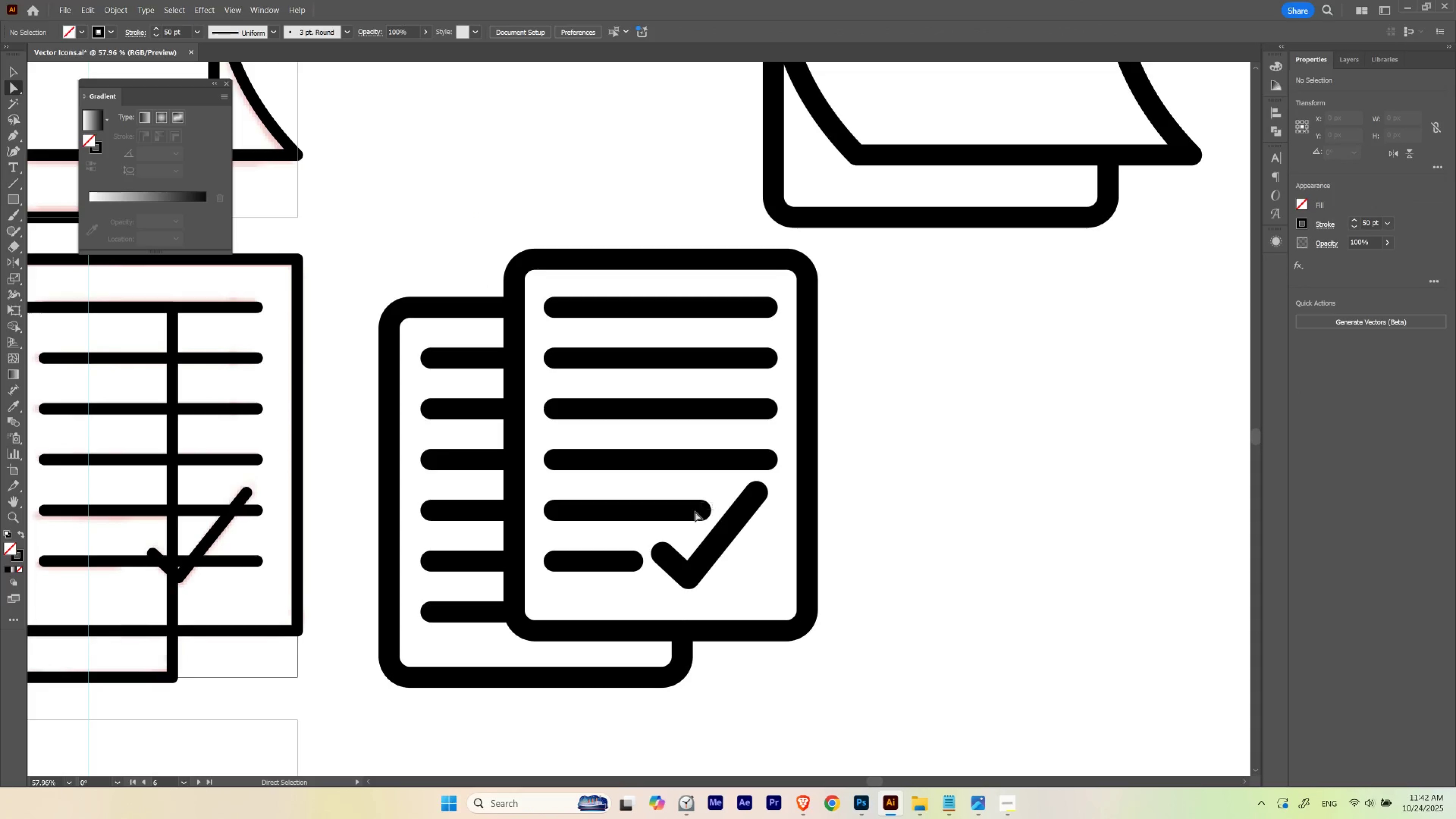 
key(Control+ControlLeft)
 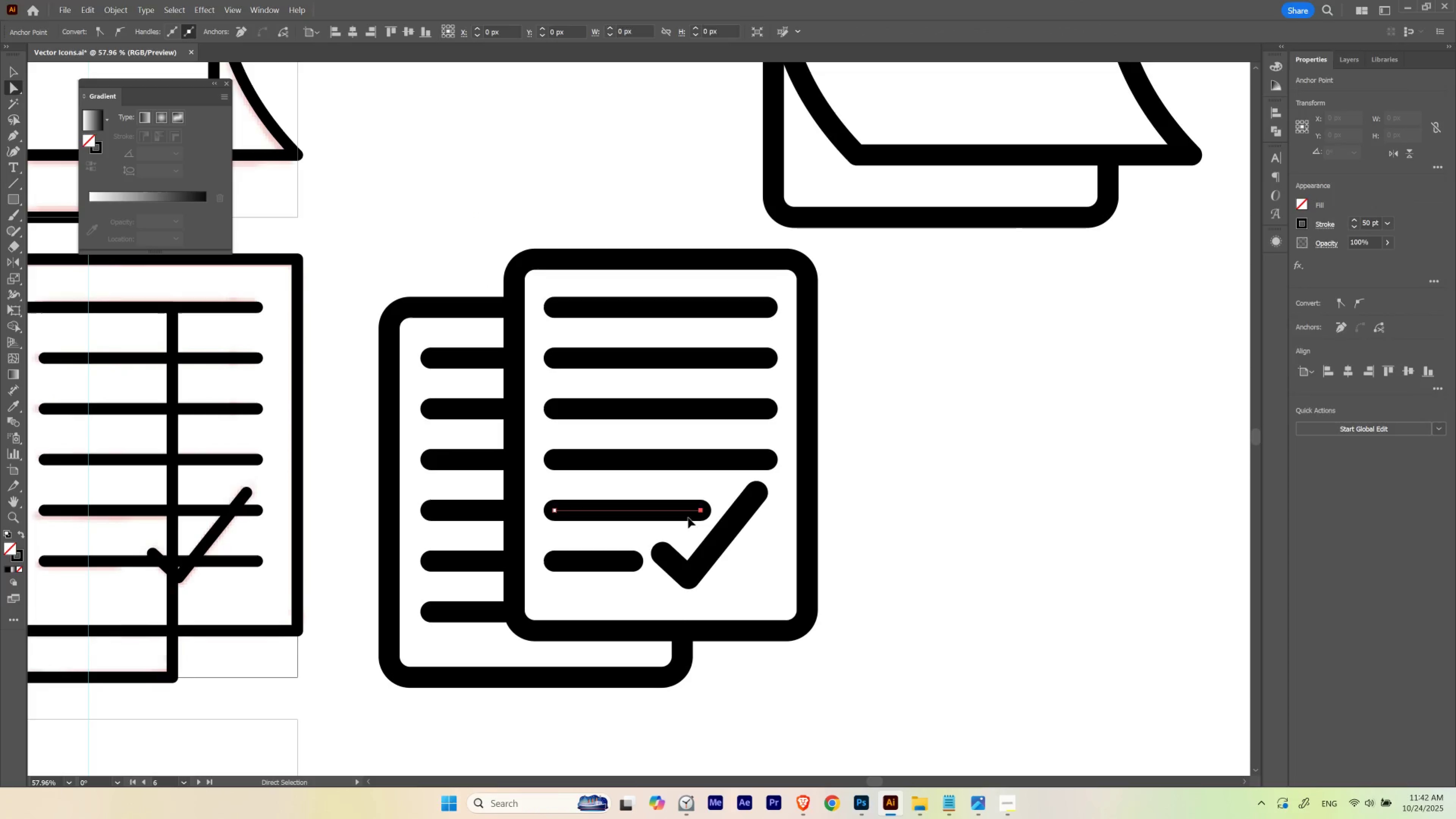 
key(Control+H)
 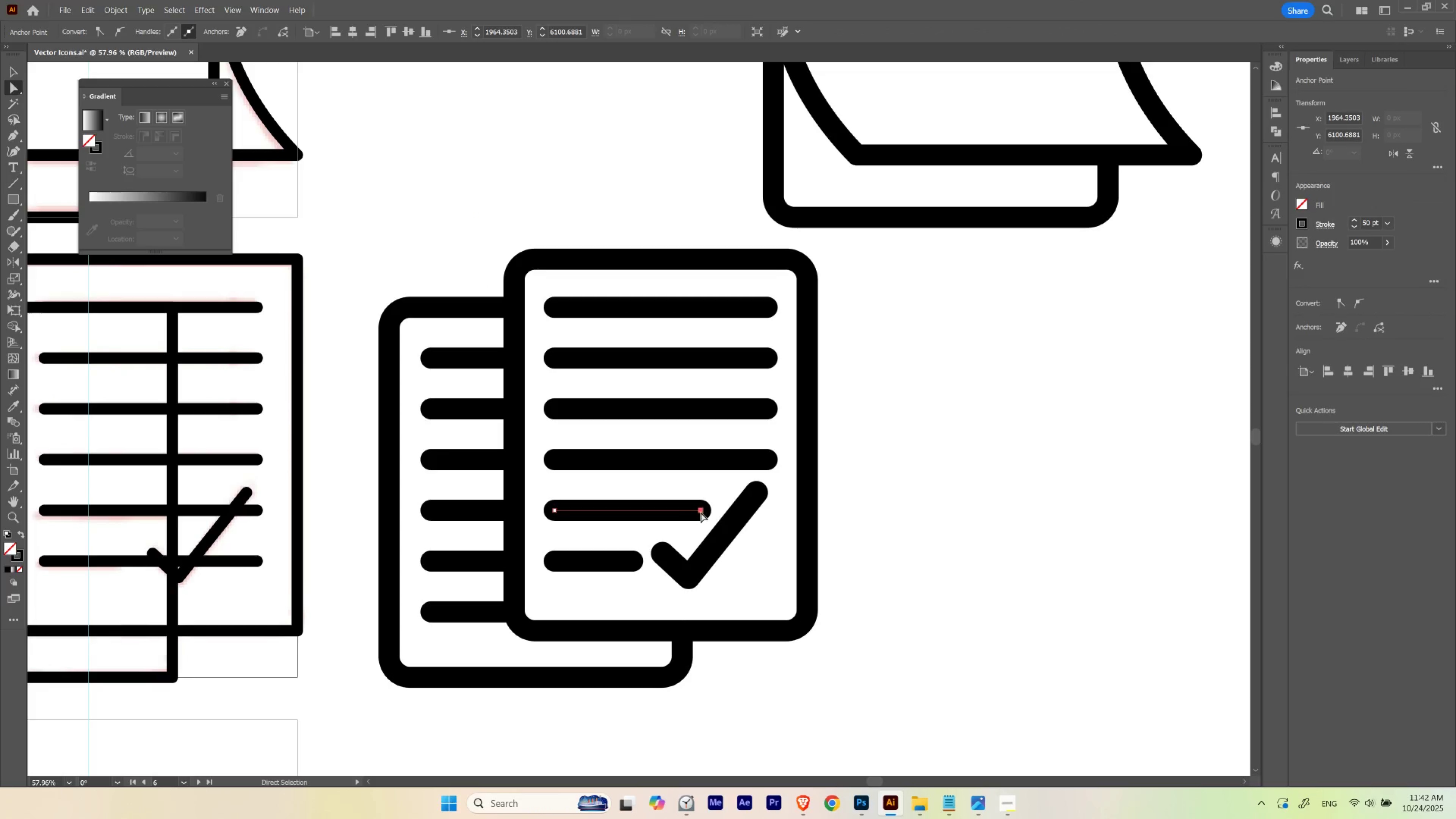 
double_click([701, 511])
 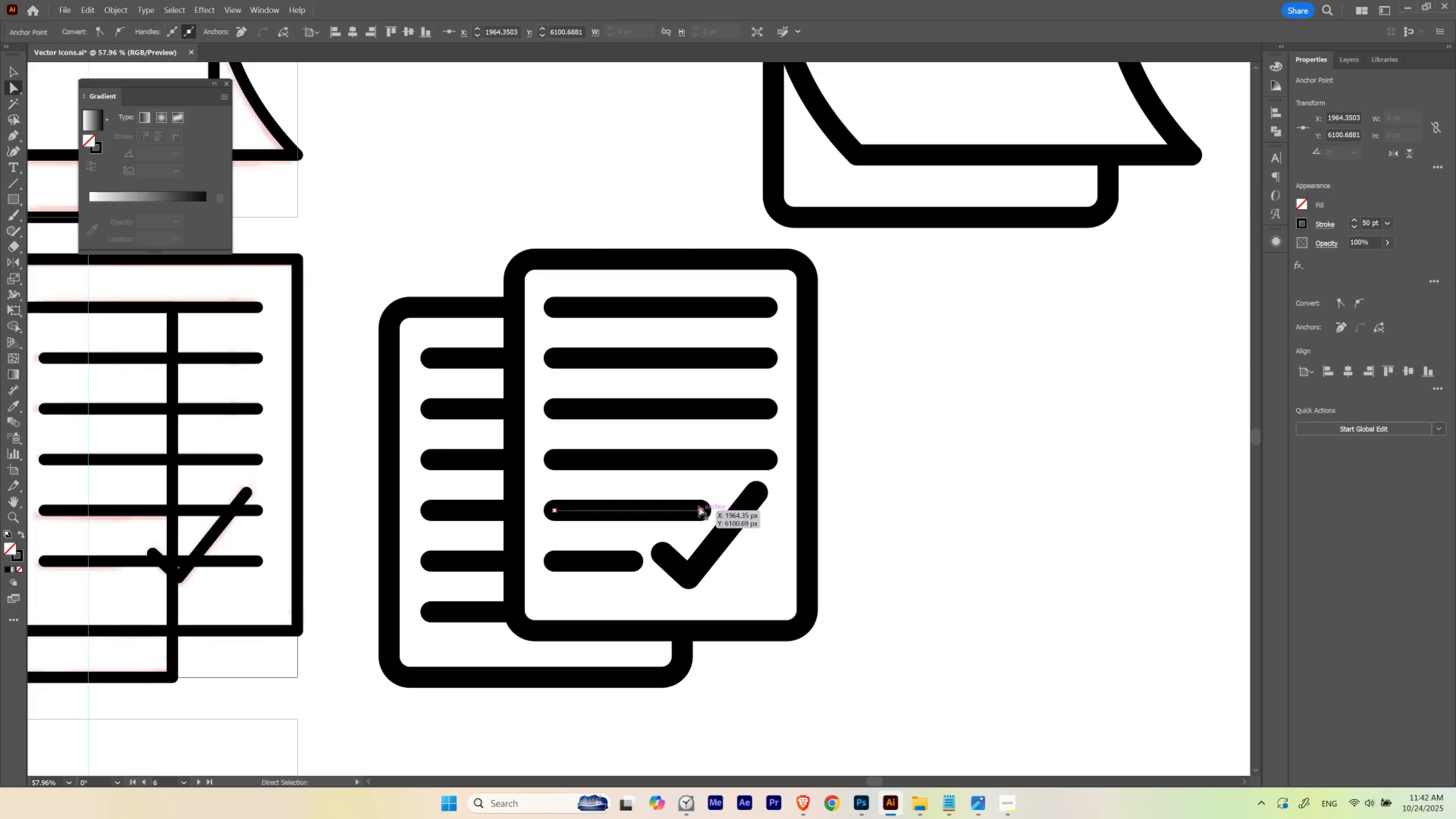 
hold_key(key=ControlLeft, duration=0.45)
 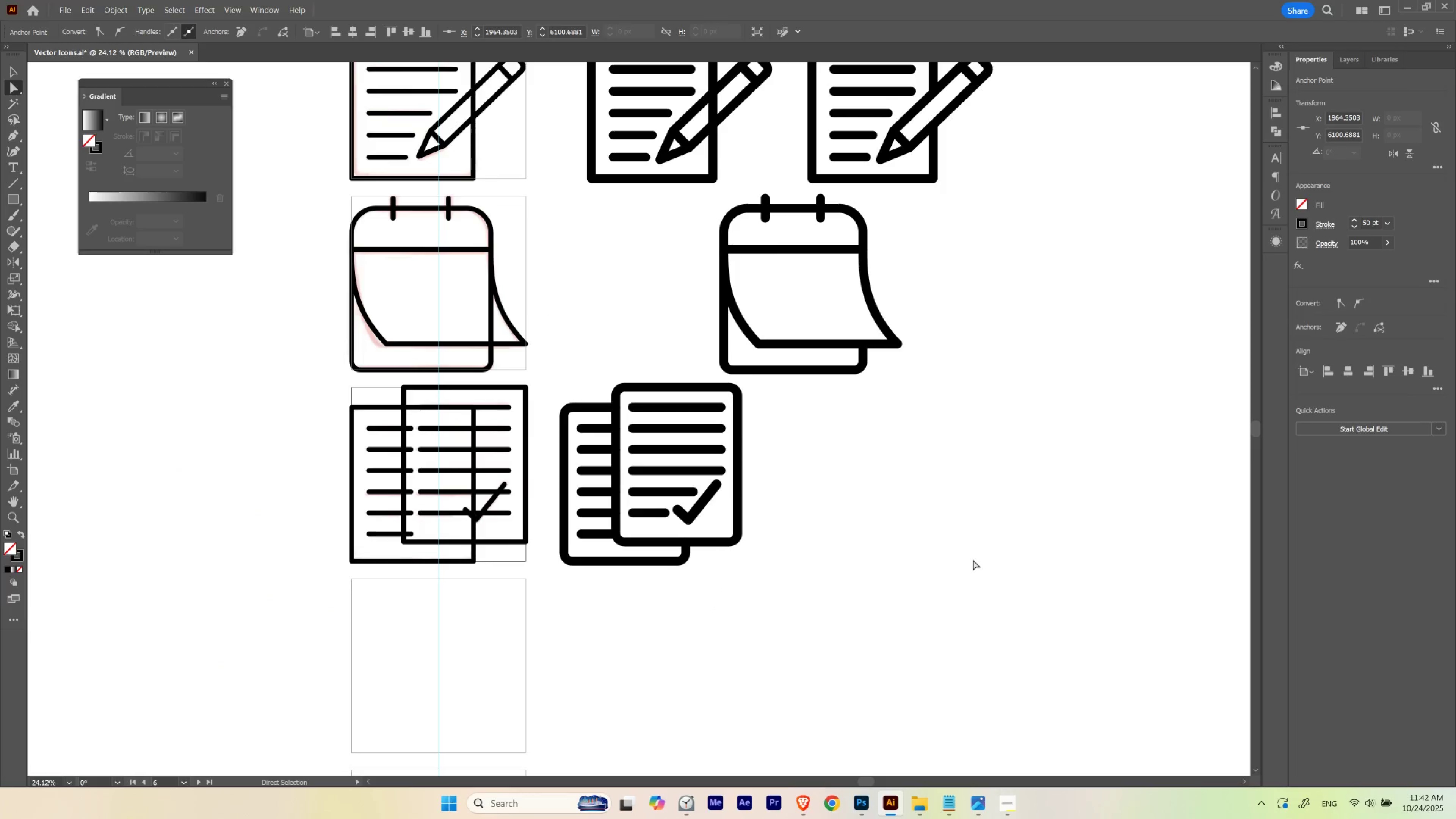 
hold_key(key=Space, duration=0.46)
 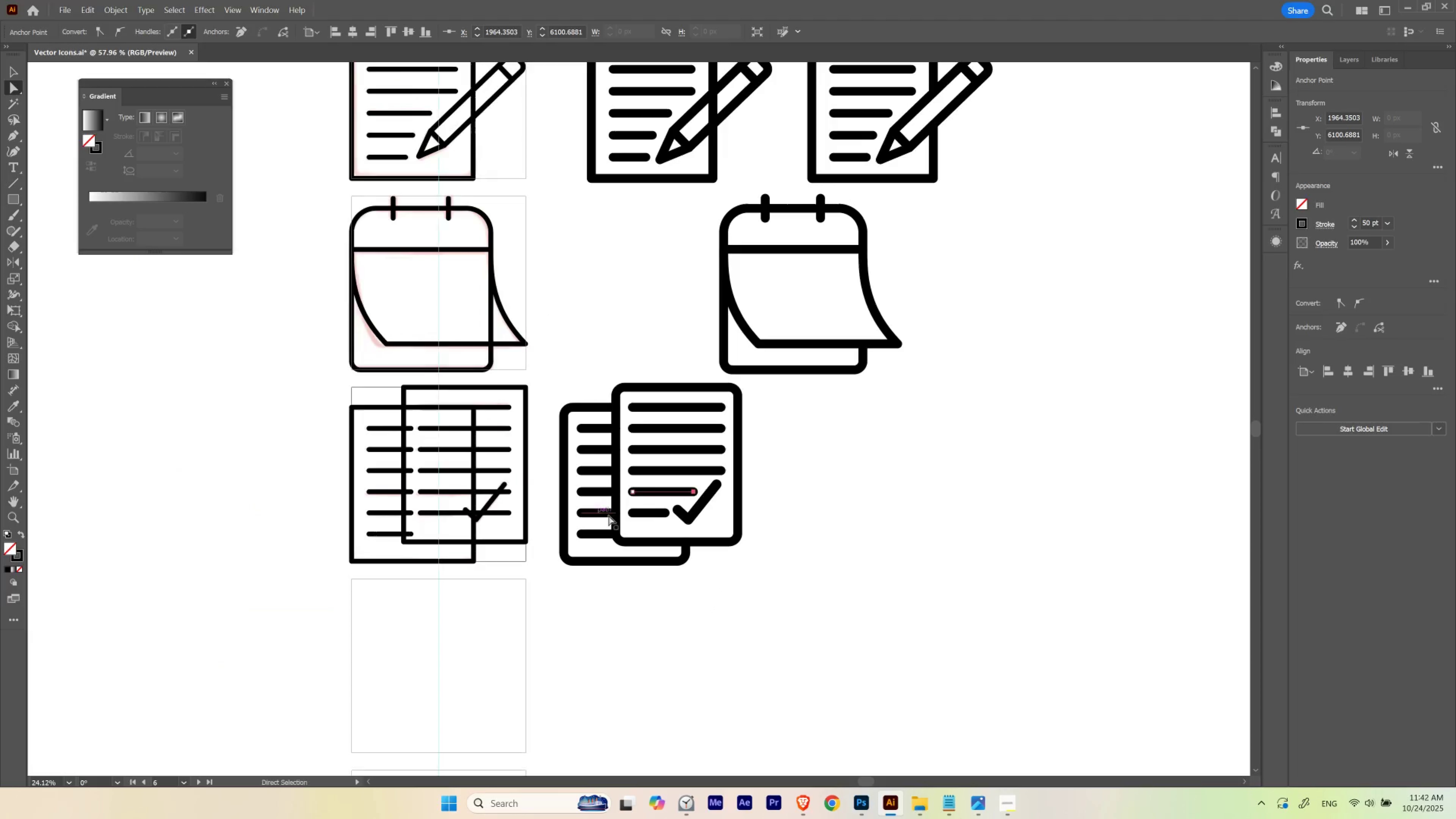 
key(Control+ControlLeft)
 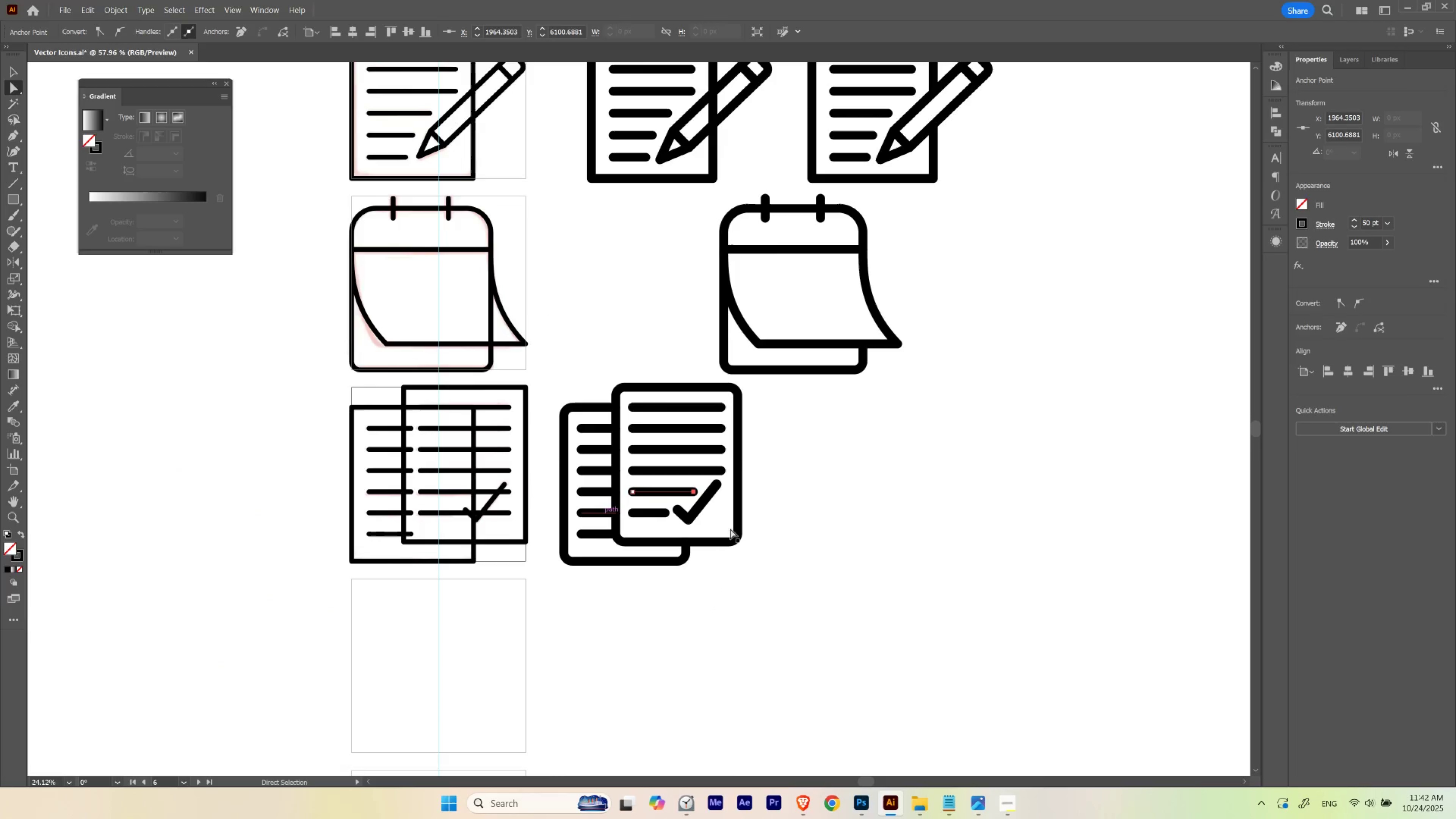 
key(Control+H)
 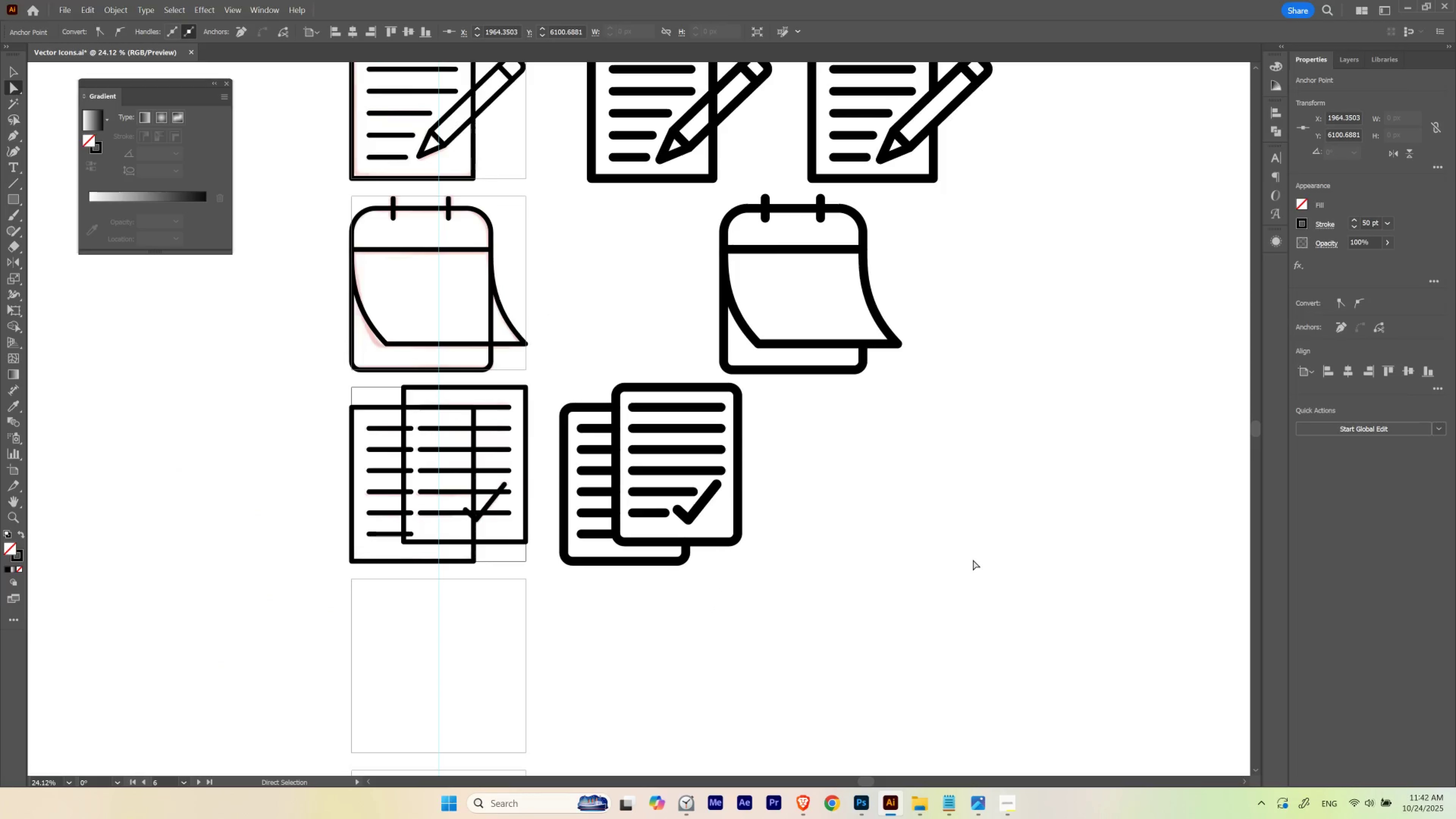 
key(Shift+ArrowLeft)
 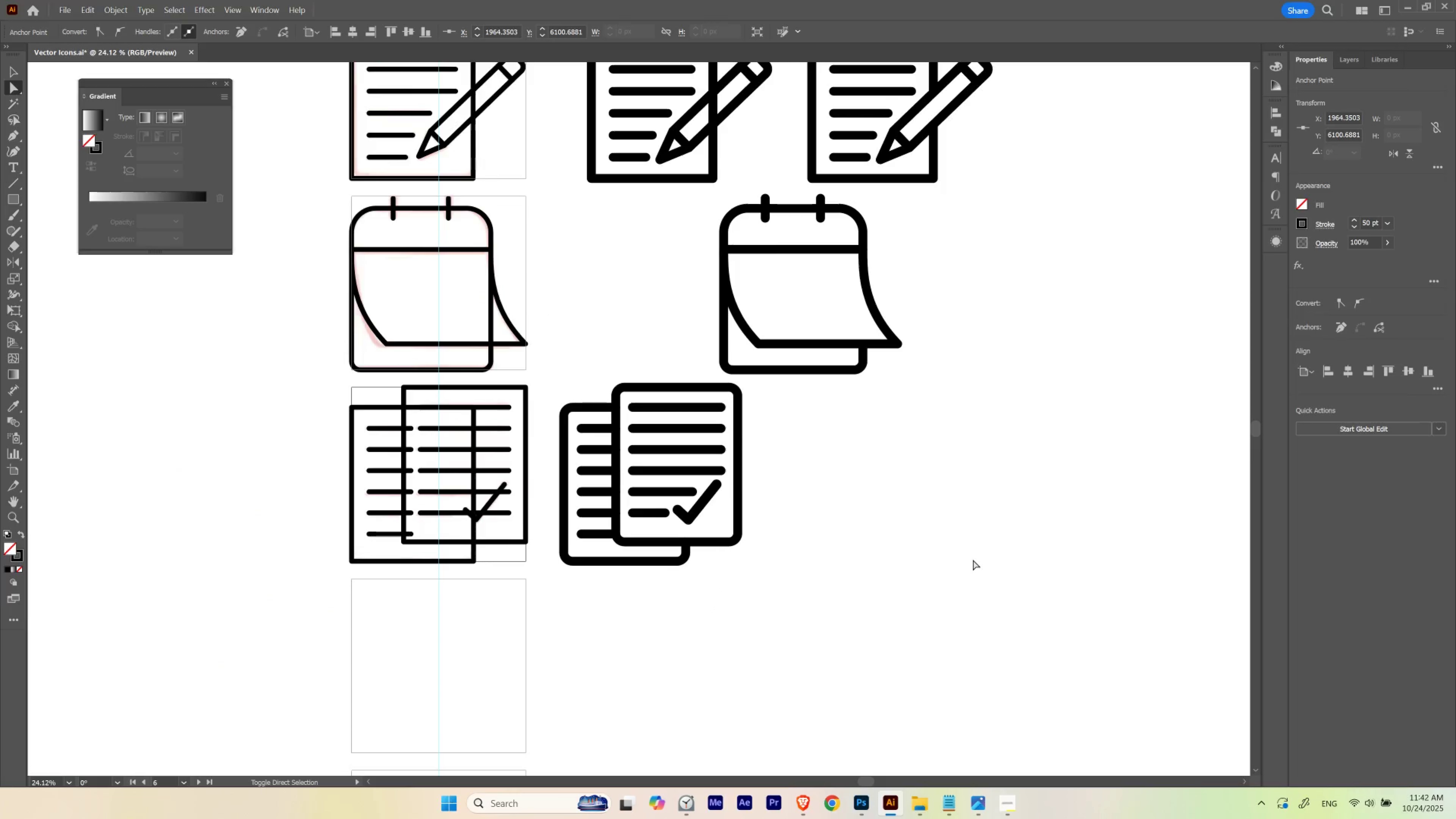 
key(Shift+ArrowLeft)
 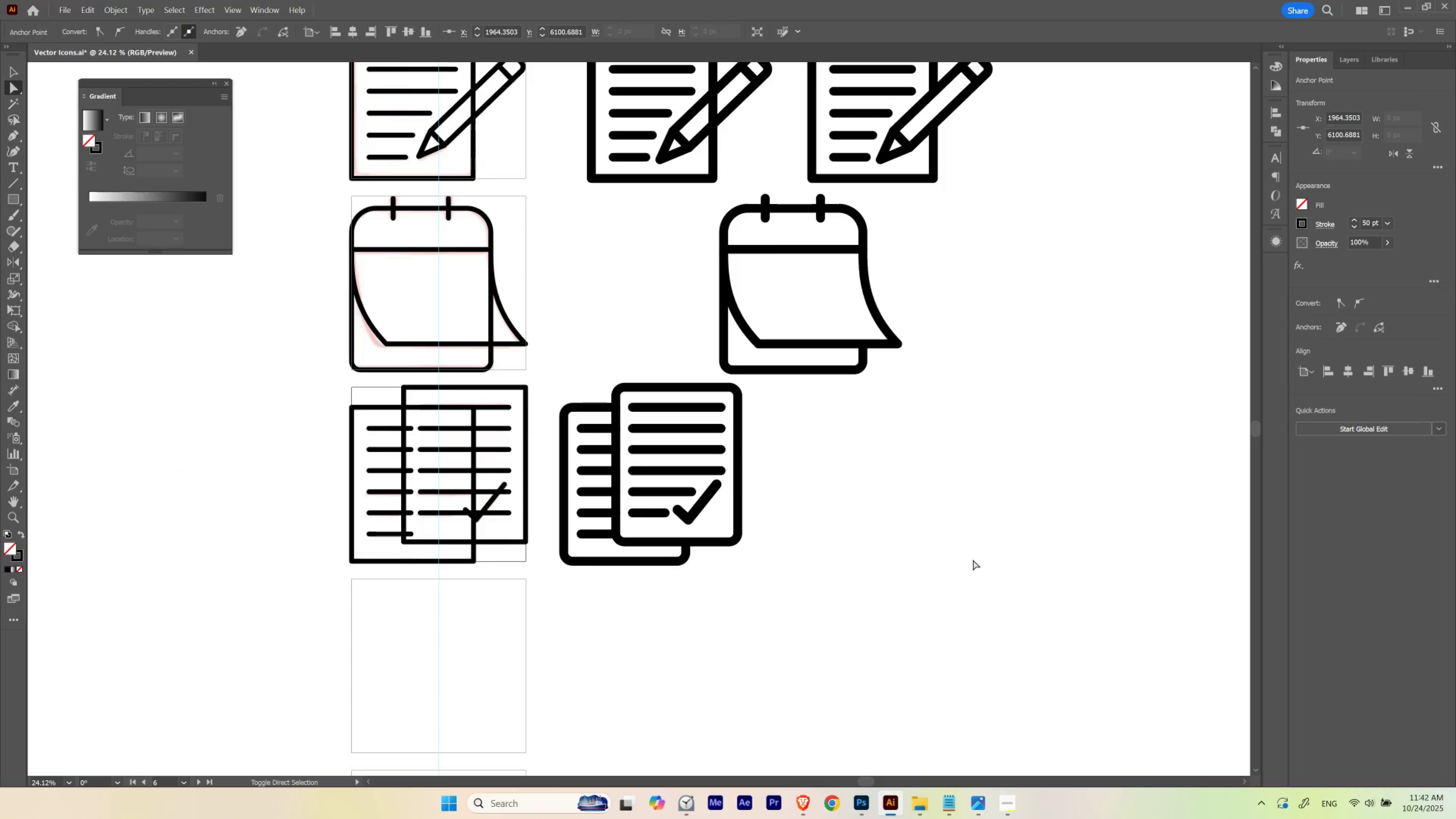 
key(Shift+ArrowLeft)
 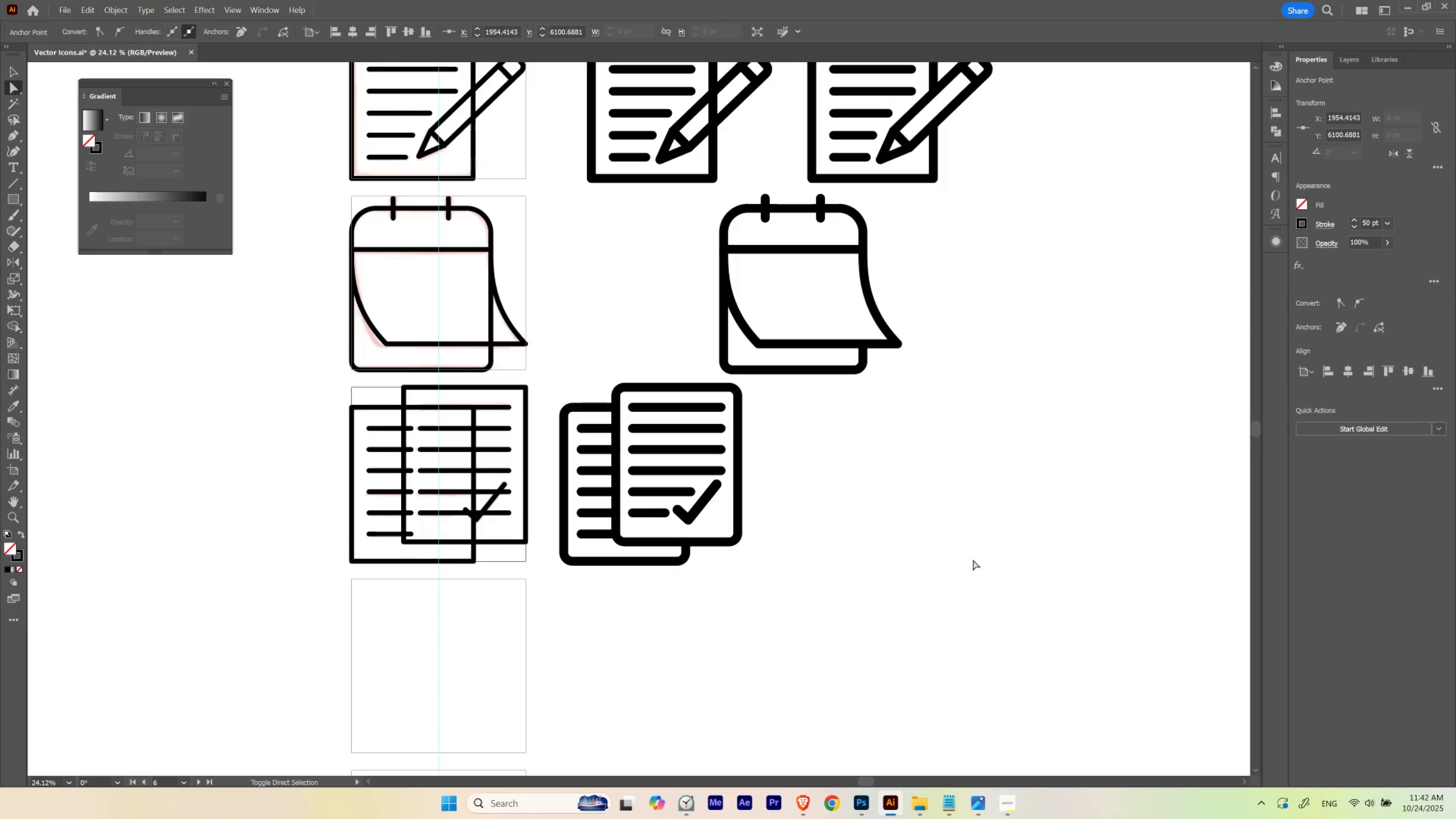 
key(Shift+ArrowLeft)
 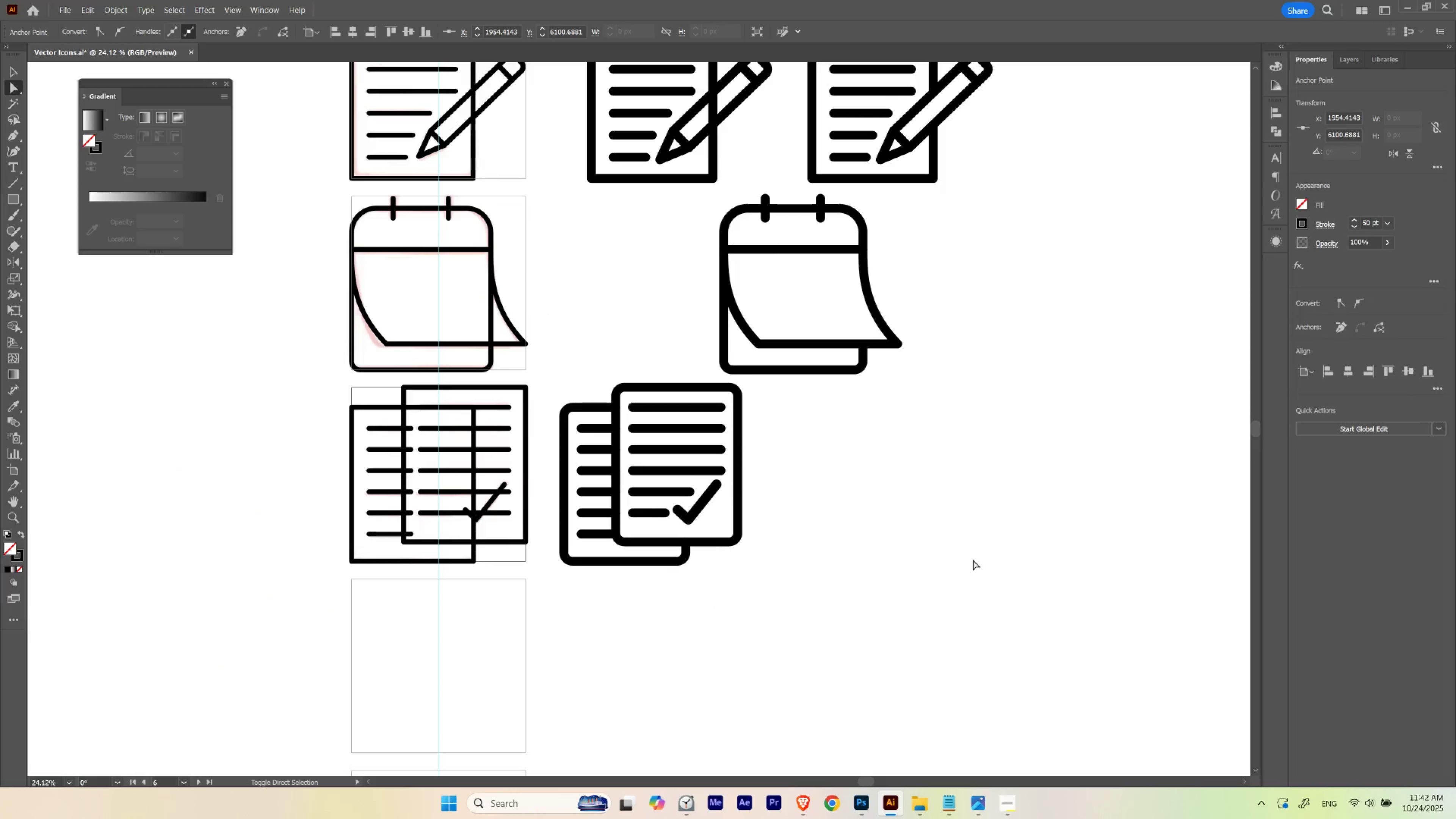 
key(Shift+ArrowLeft)
 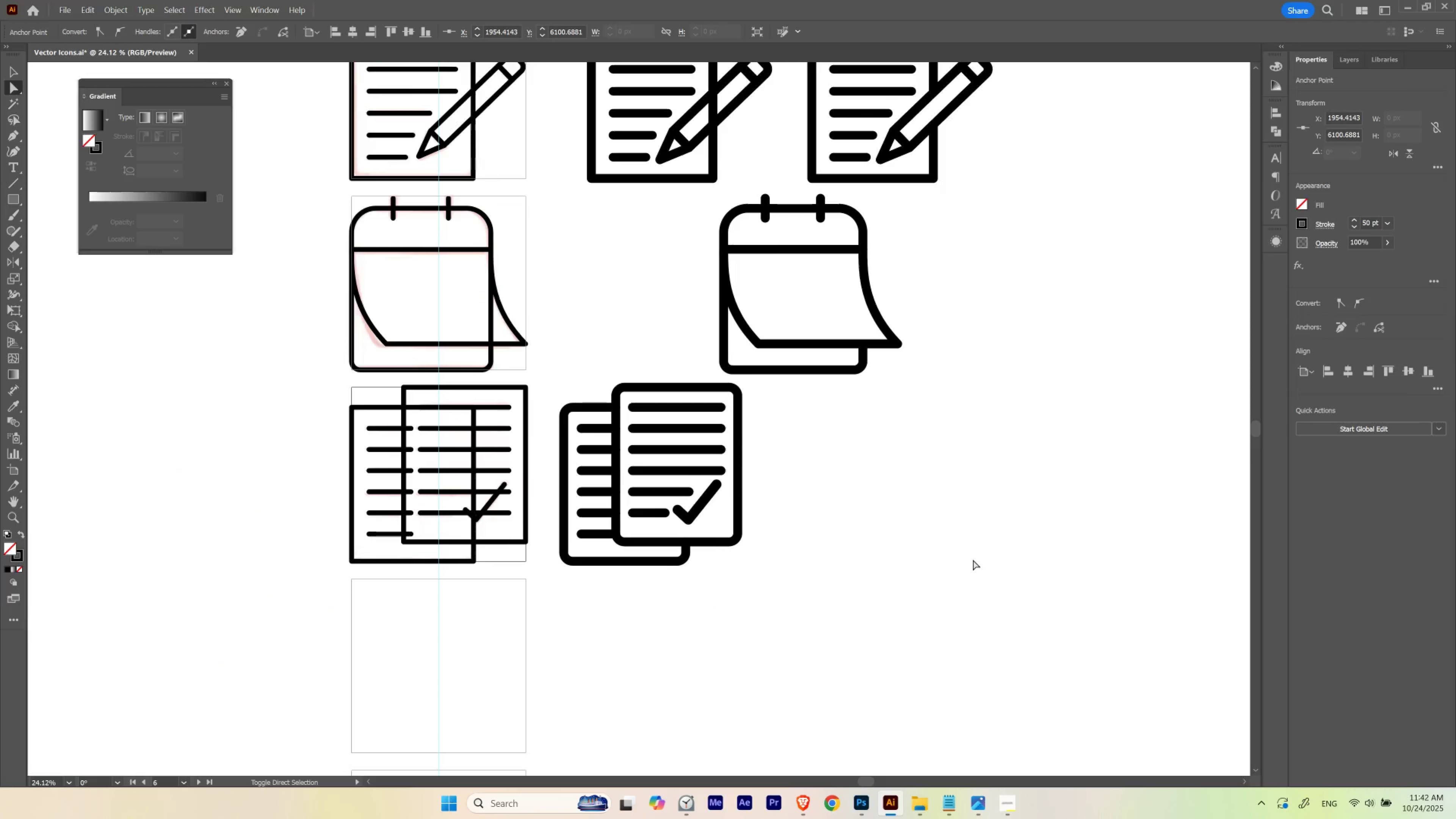 
key(Shift+ArrowLeft)
 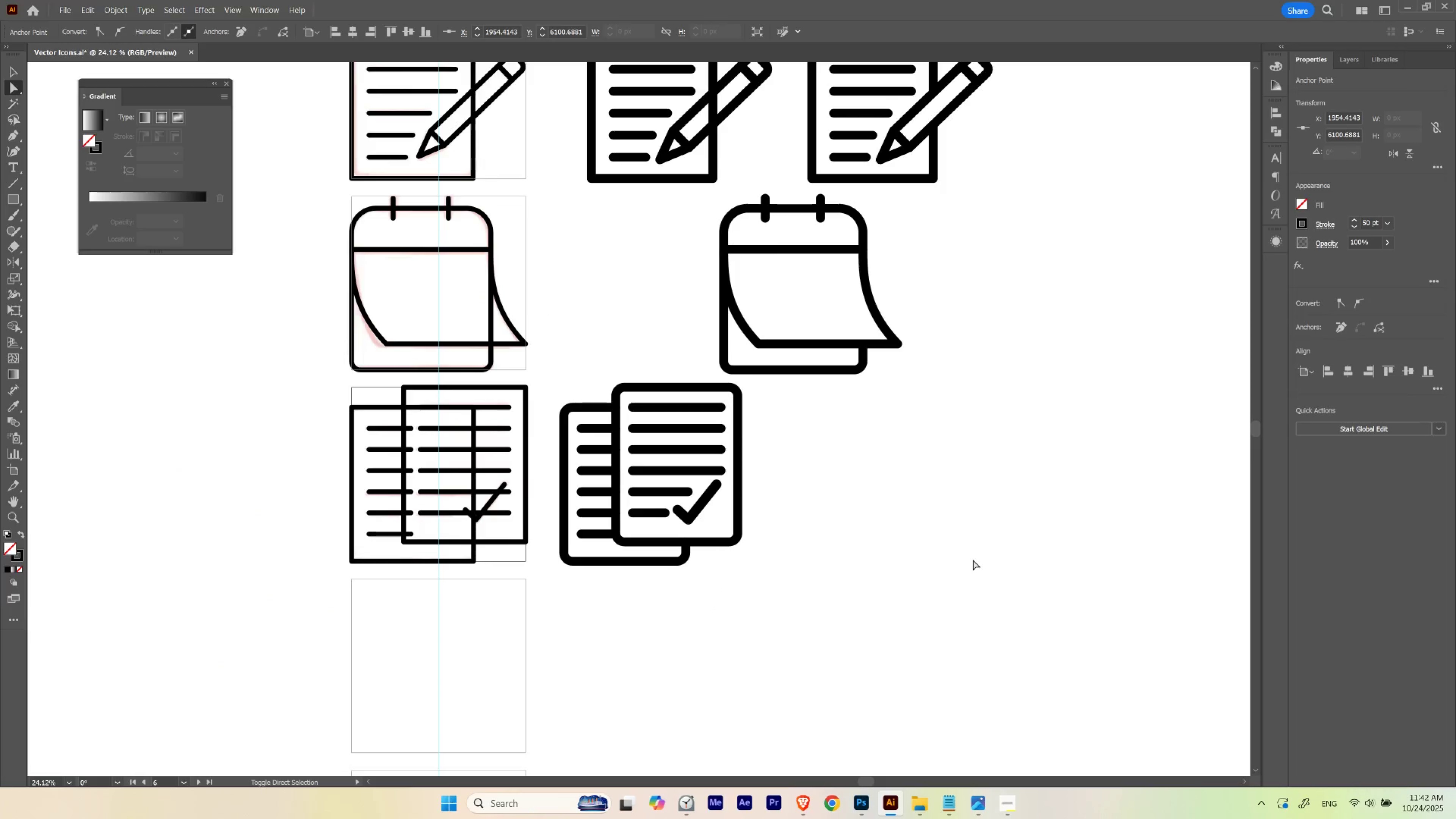 
key(Shift+ArrowRight)
 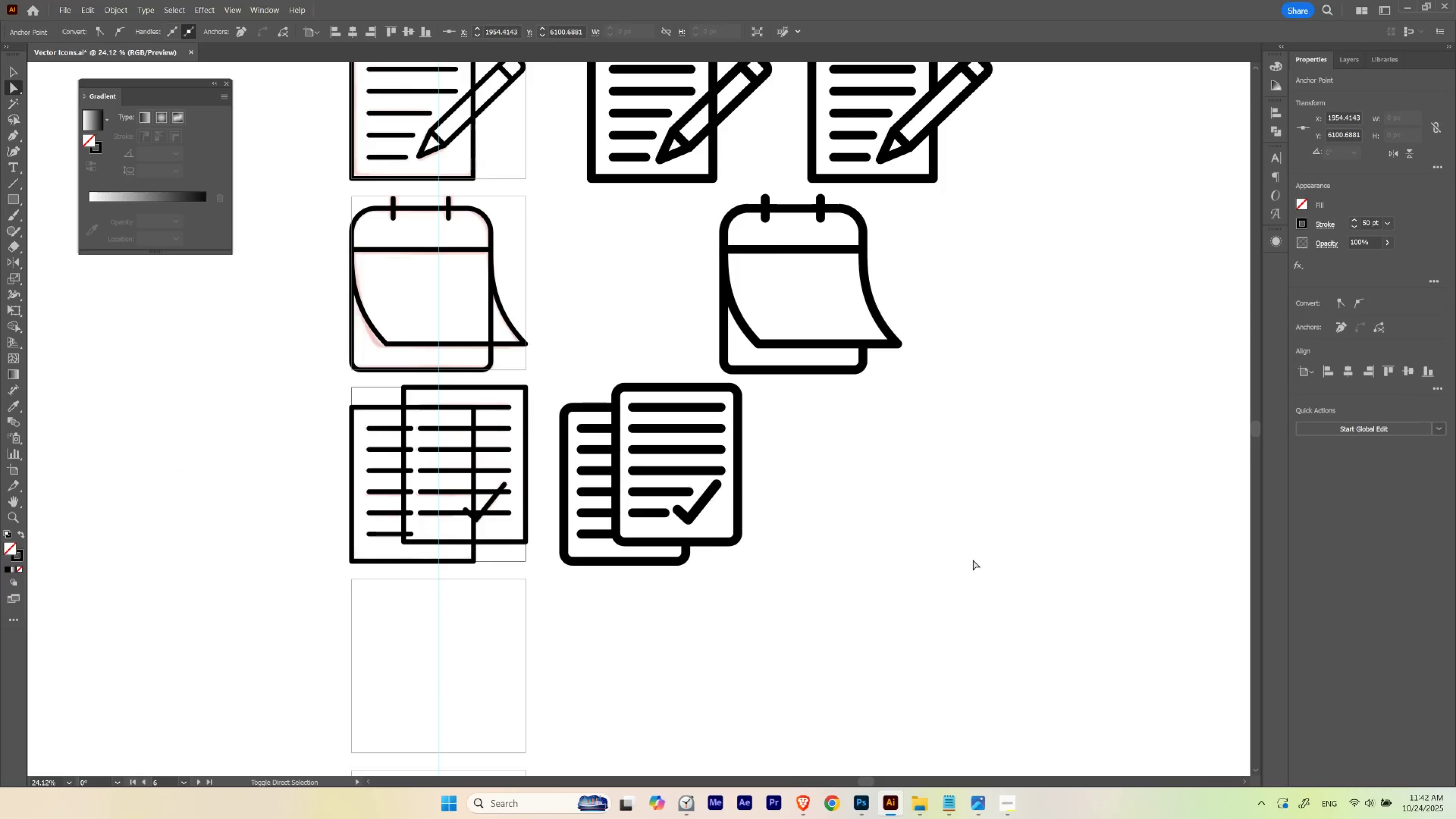 
key(Shift+ArrowRight)
 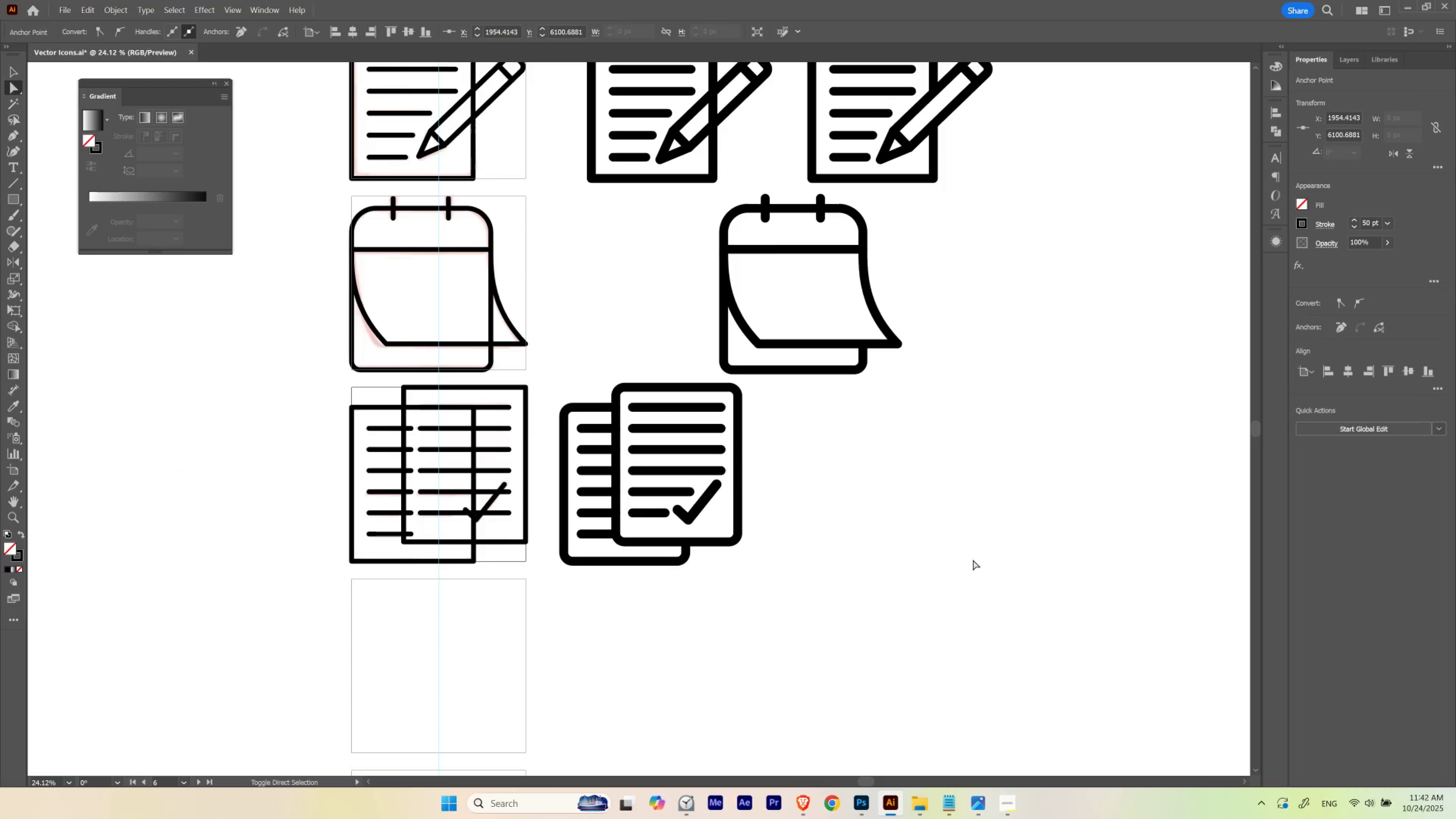 
key(Shift+ArrowLeft)
 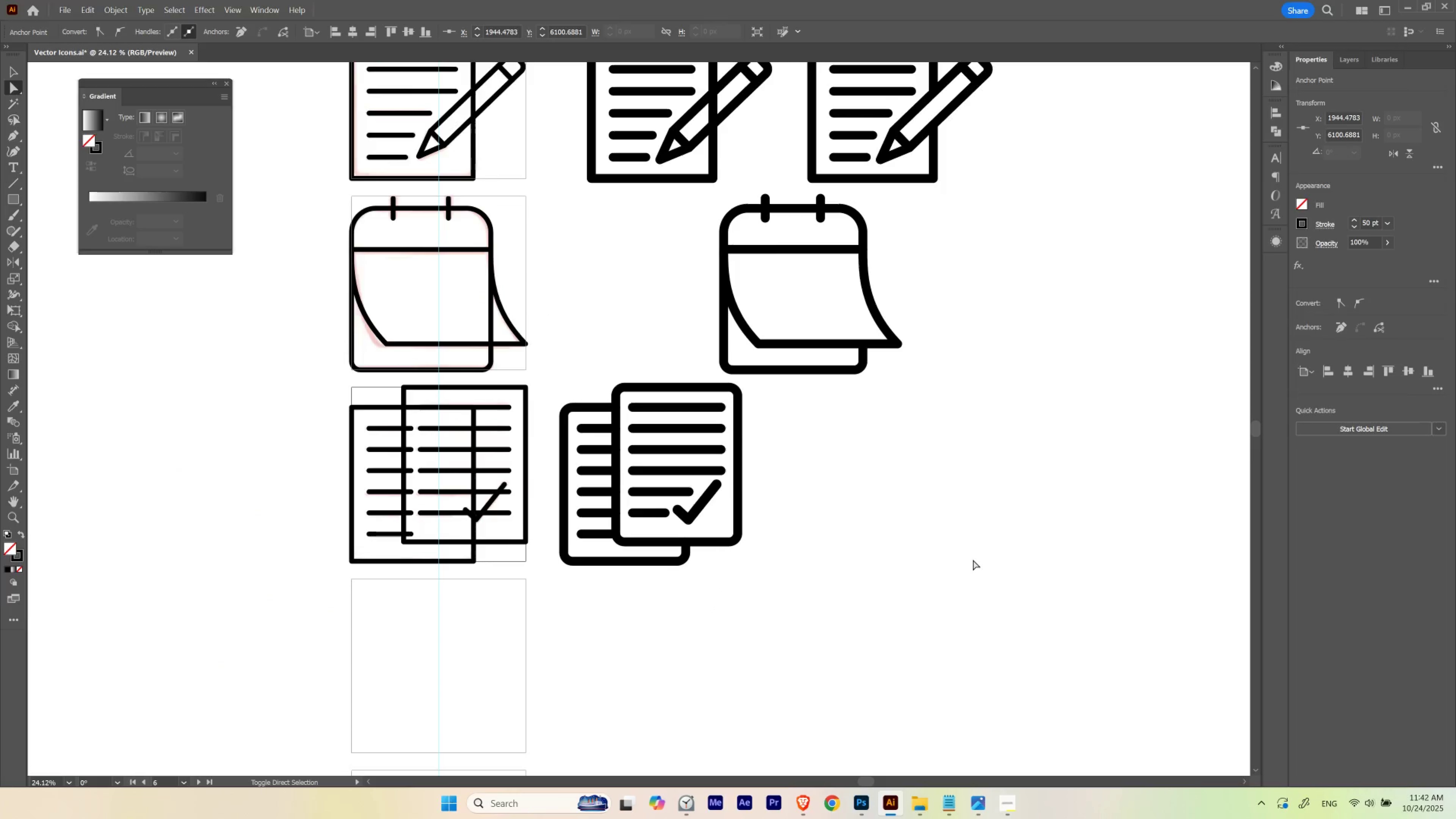 
key(Shift+ArrowLeft)
 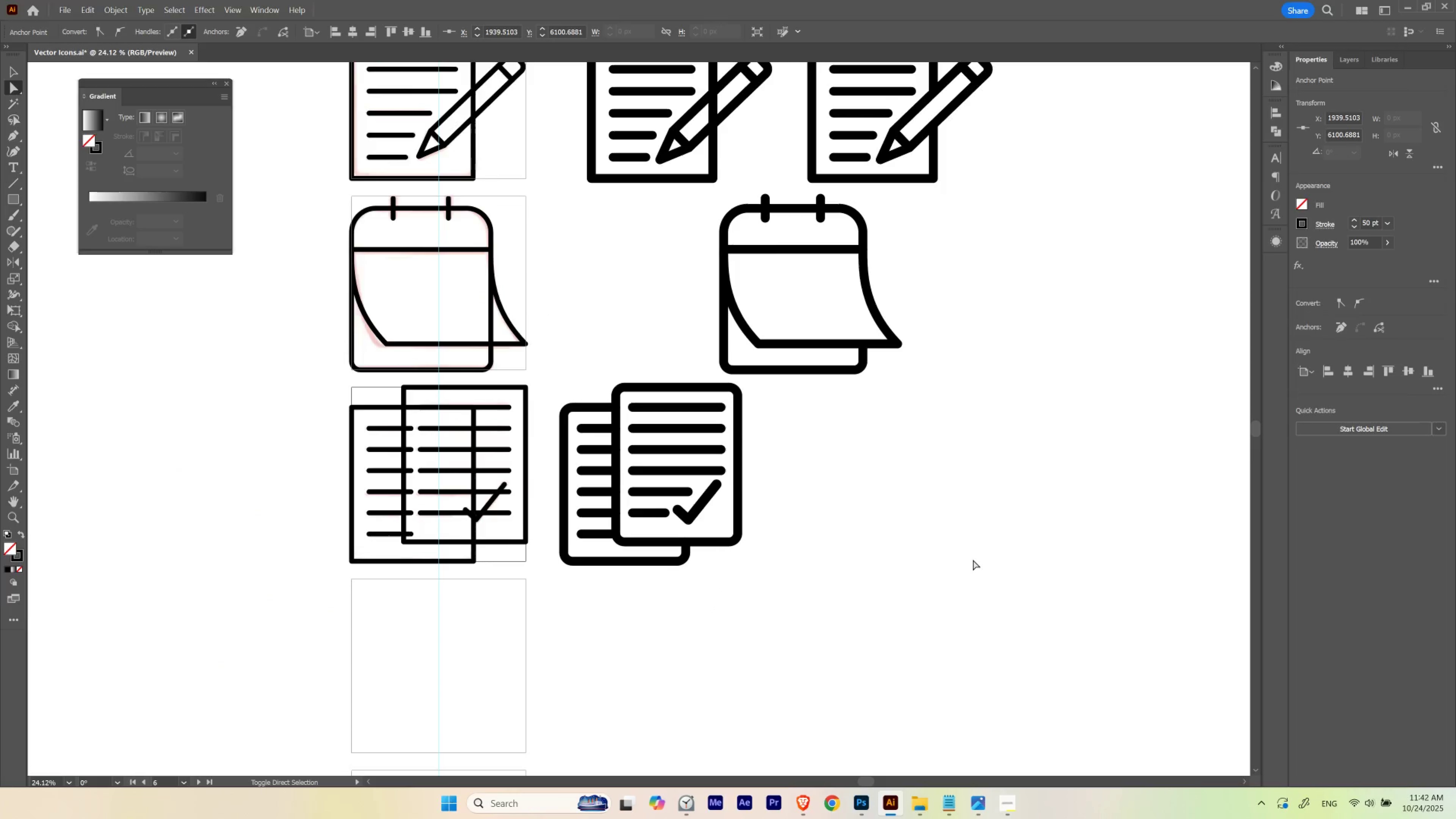 
key(Shift+ArrowRight)
 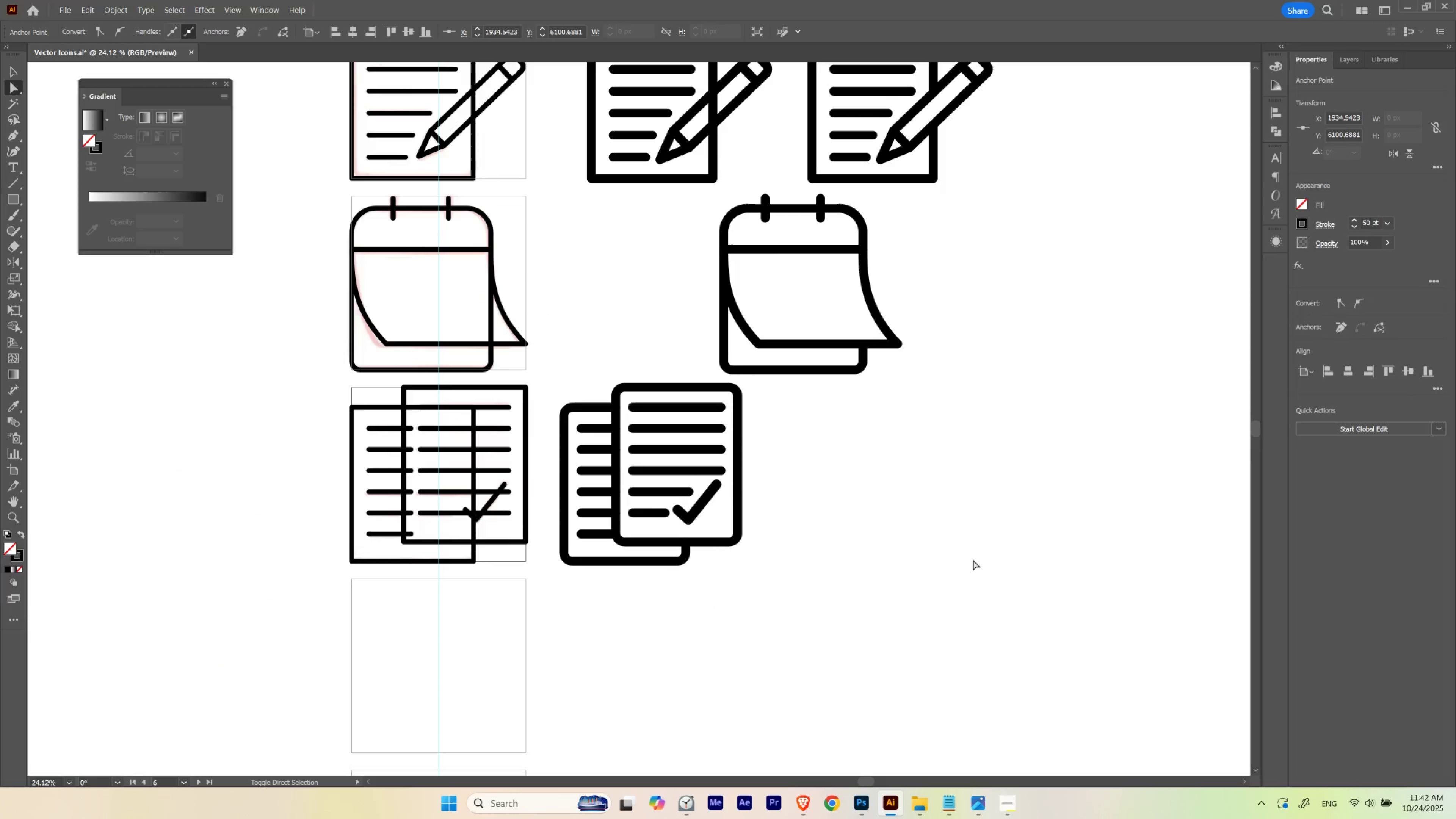 
key(Shift+ArrowLeft)
 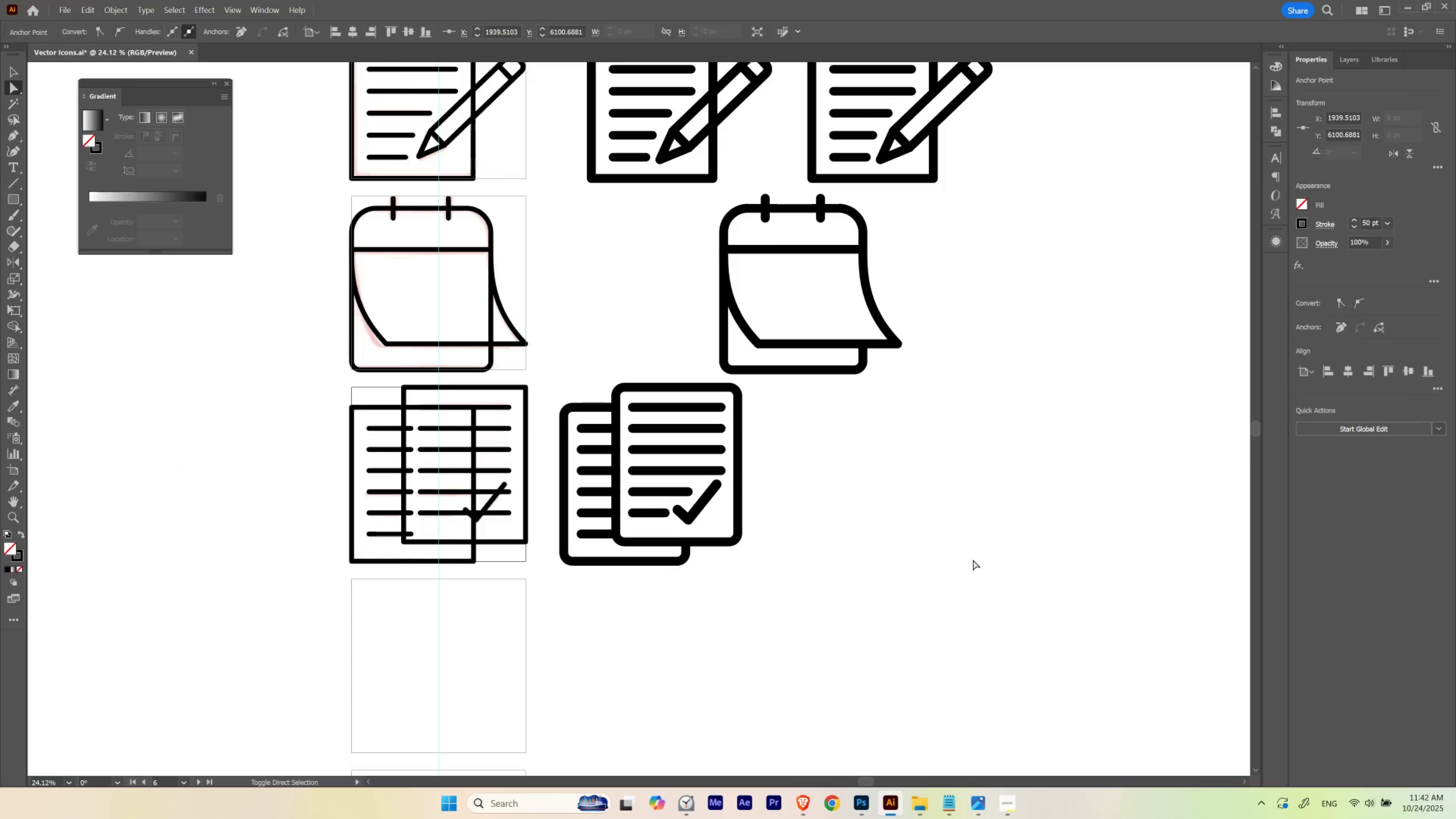 
key(Shift+ArrowRight)
 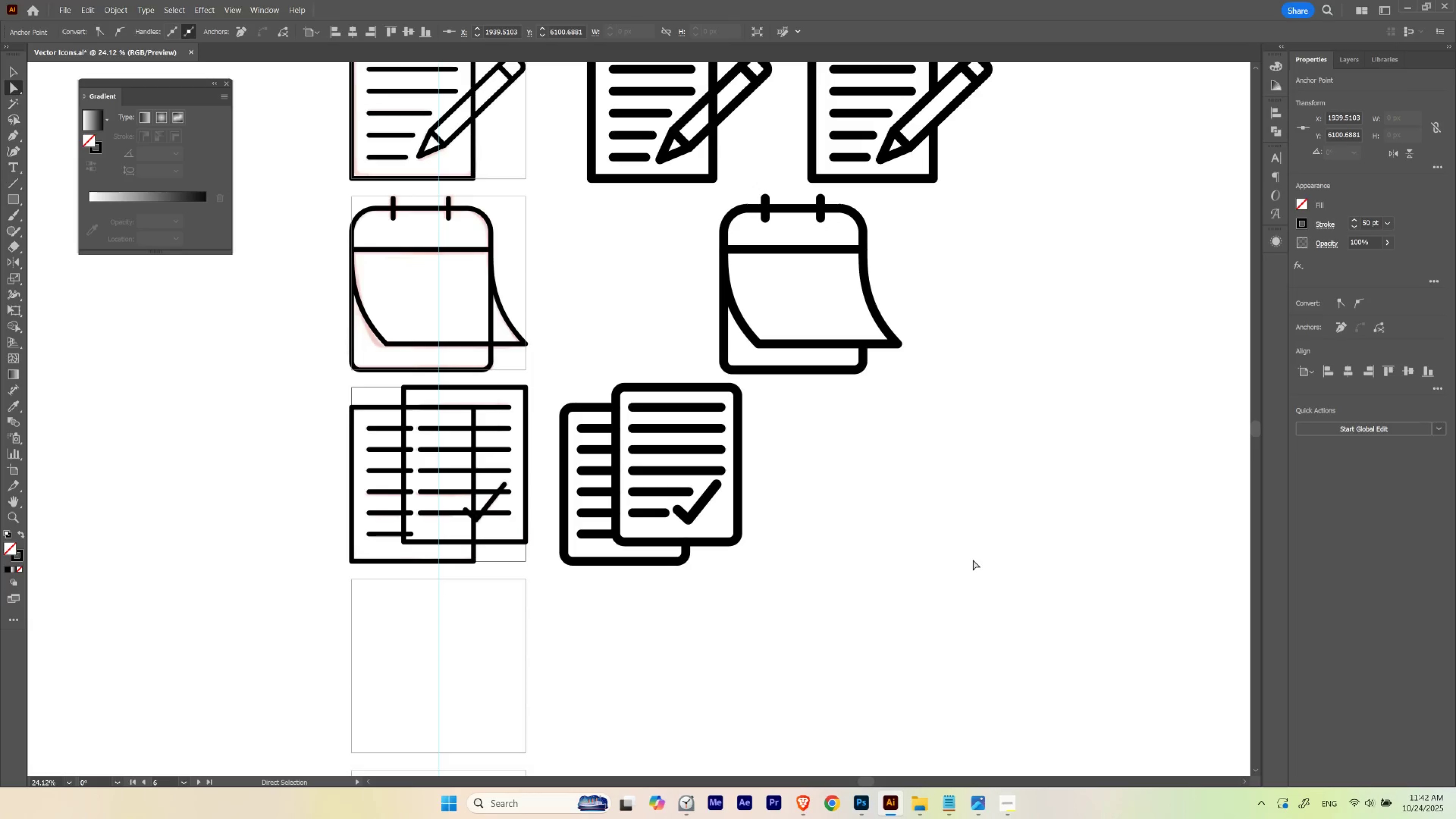 
key(A)
 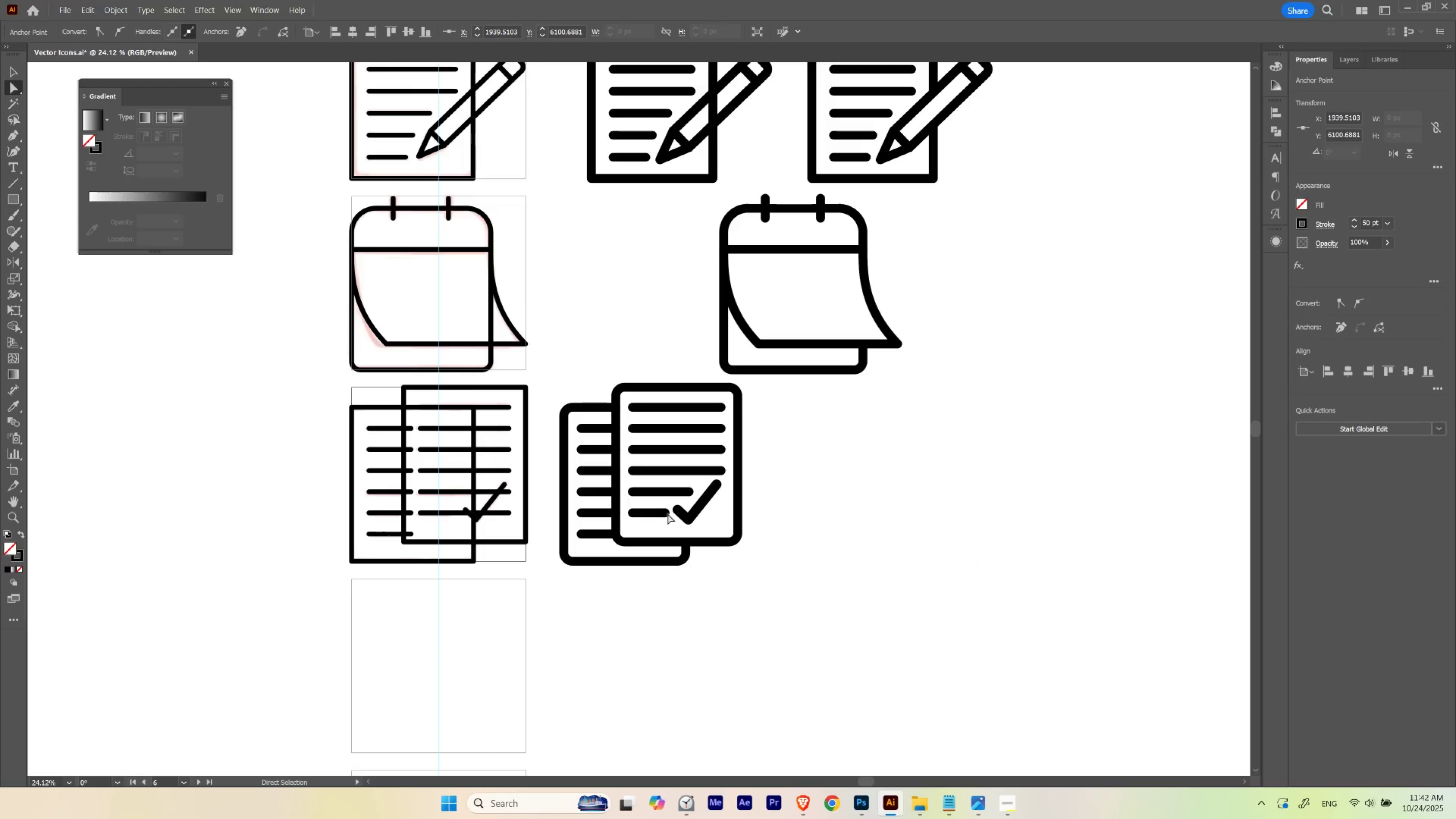 
left_click([666, 513])
 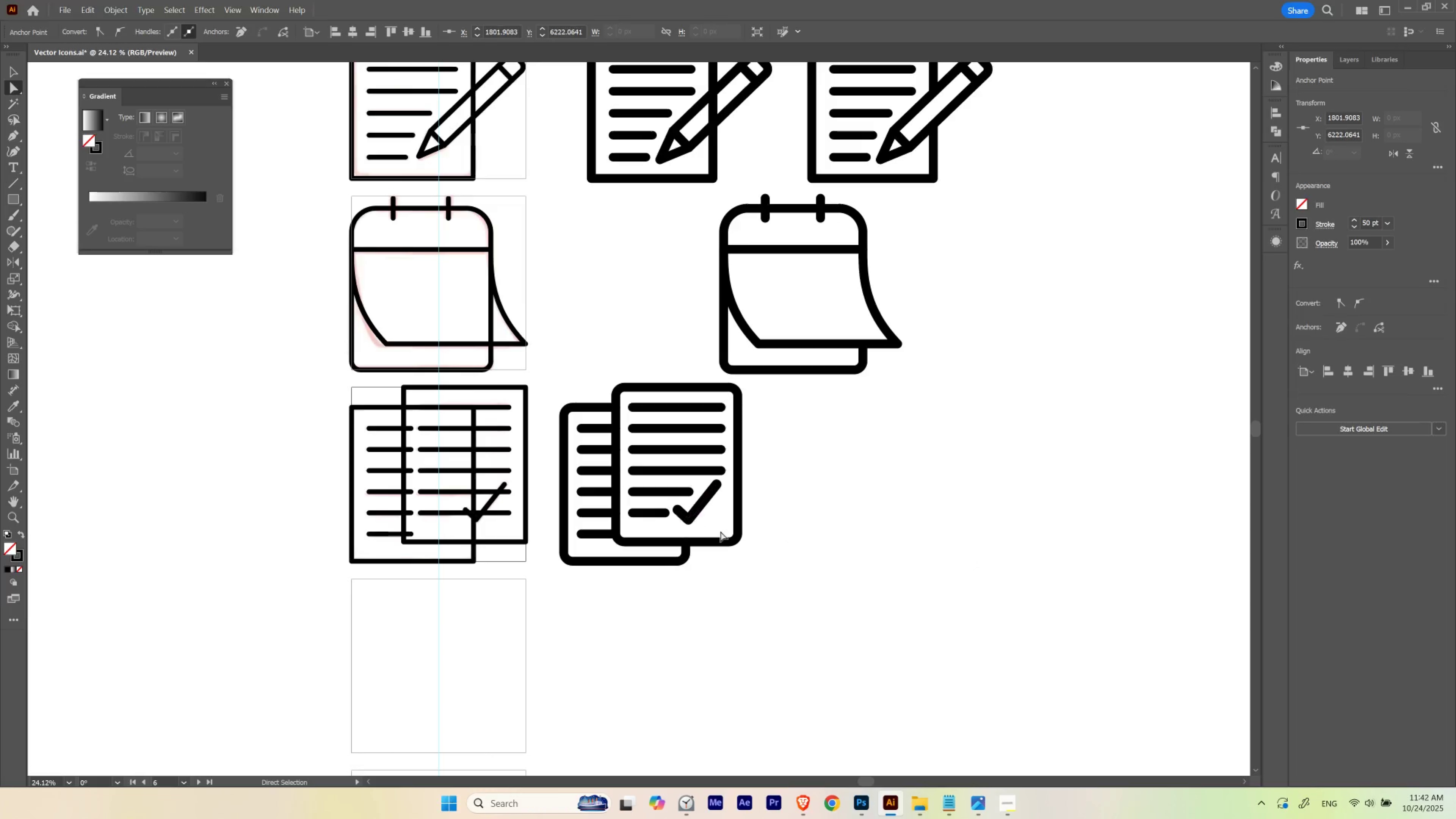 
key(Control+ControlLeft)
 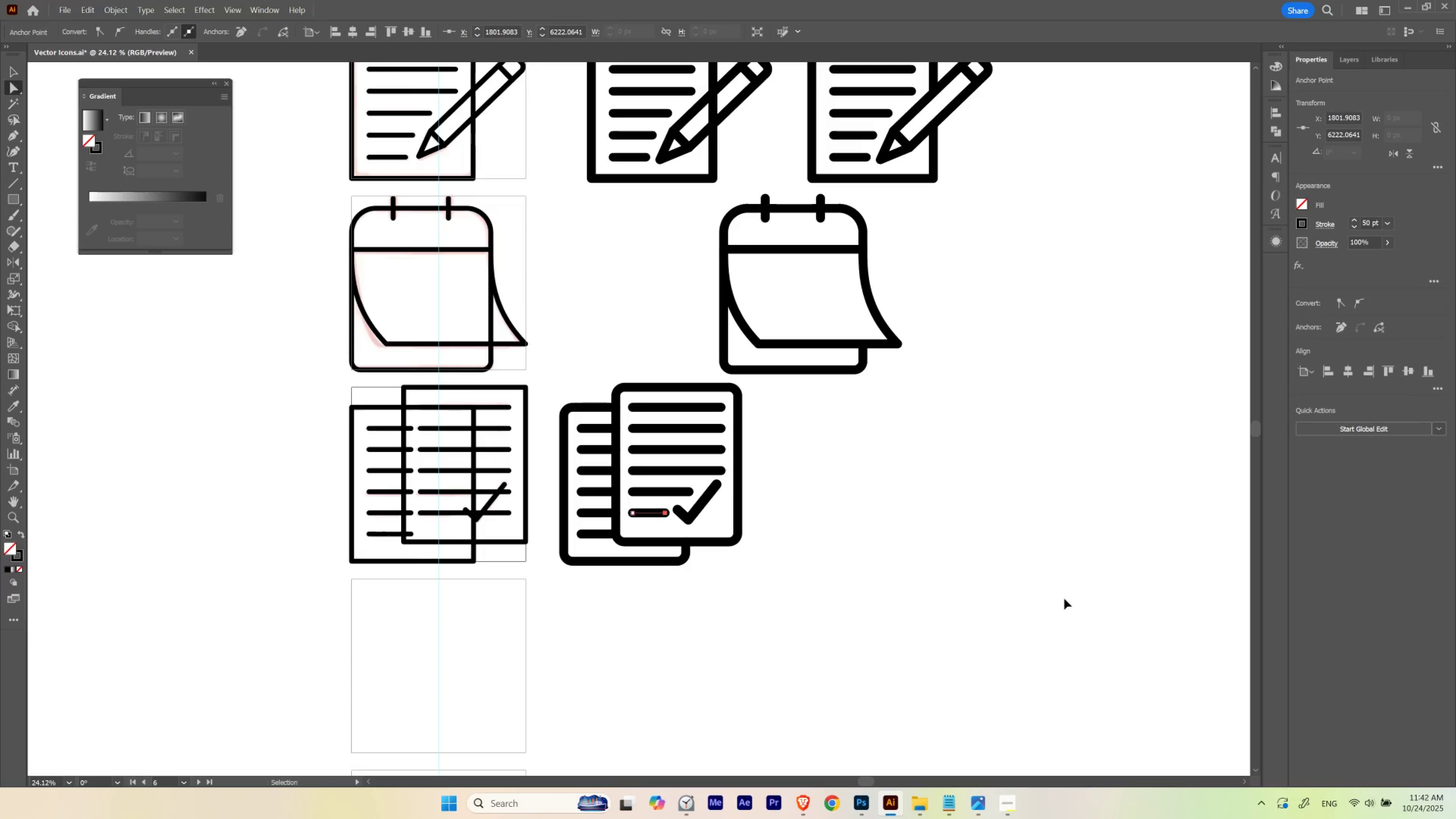 
key(Control+H)
 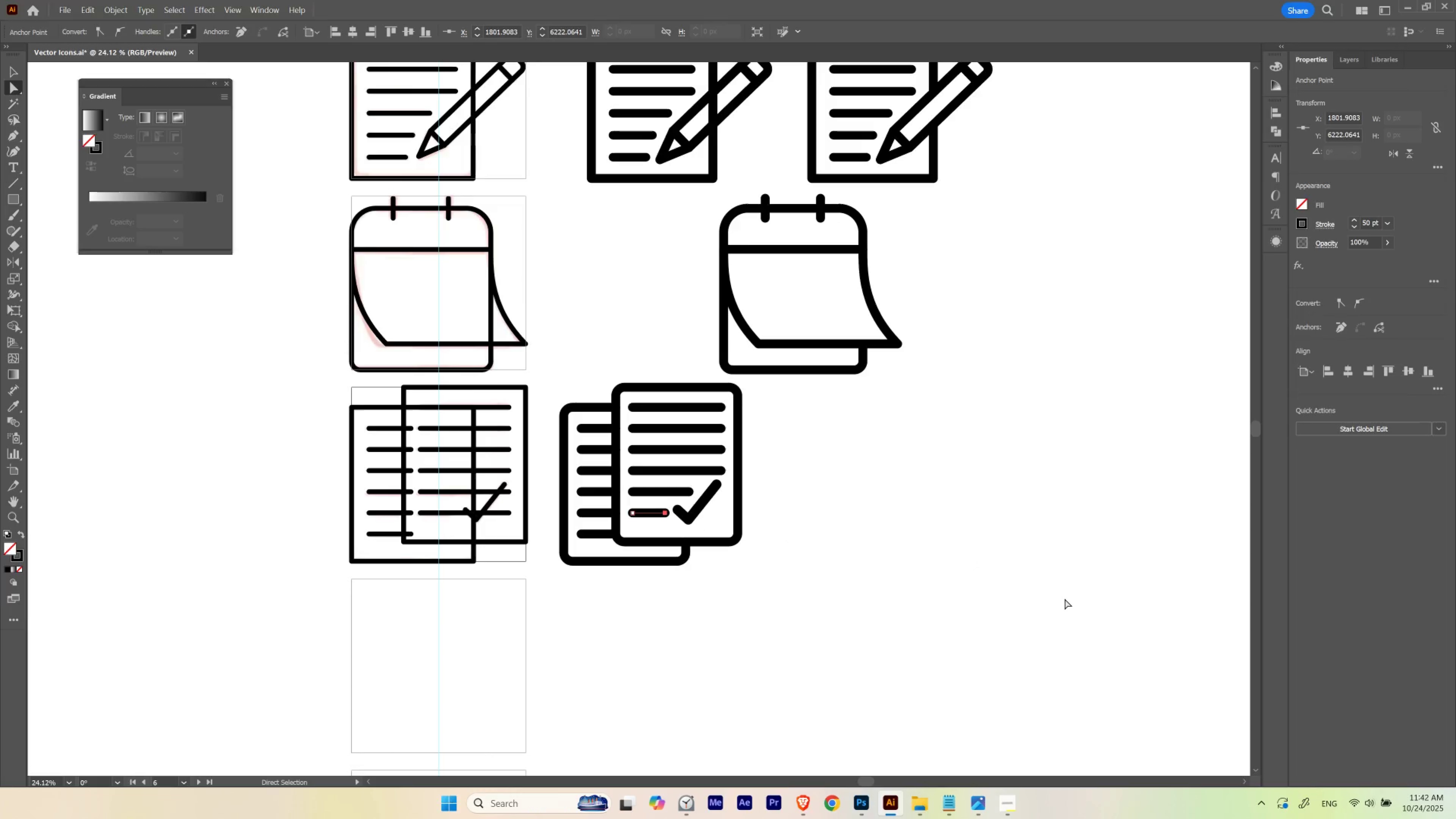 
key(Control+H)
 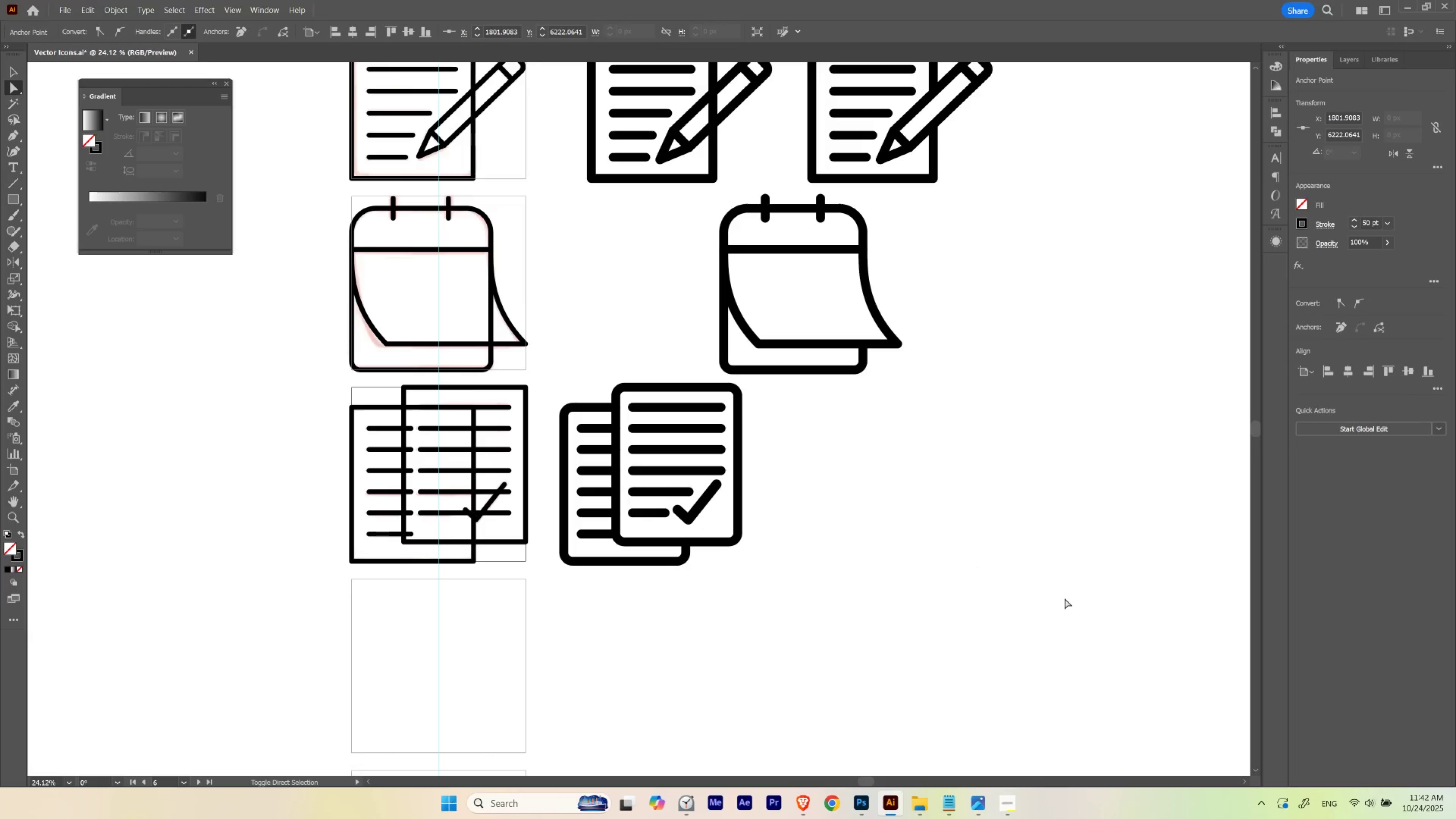 
key(Control+ControlLeft)
 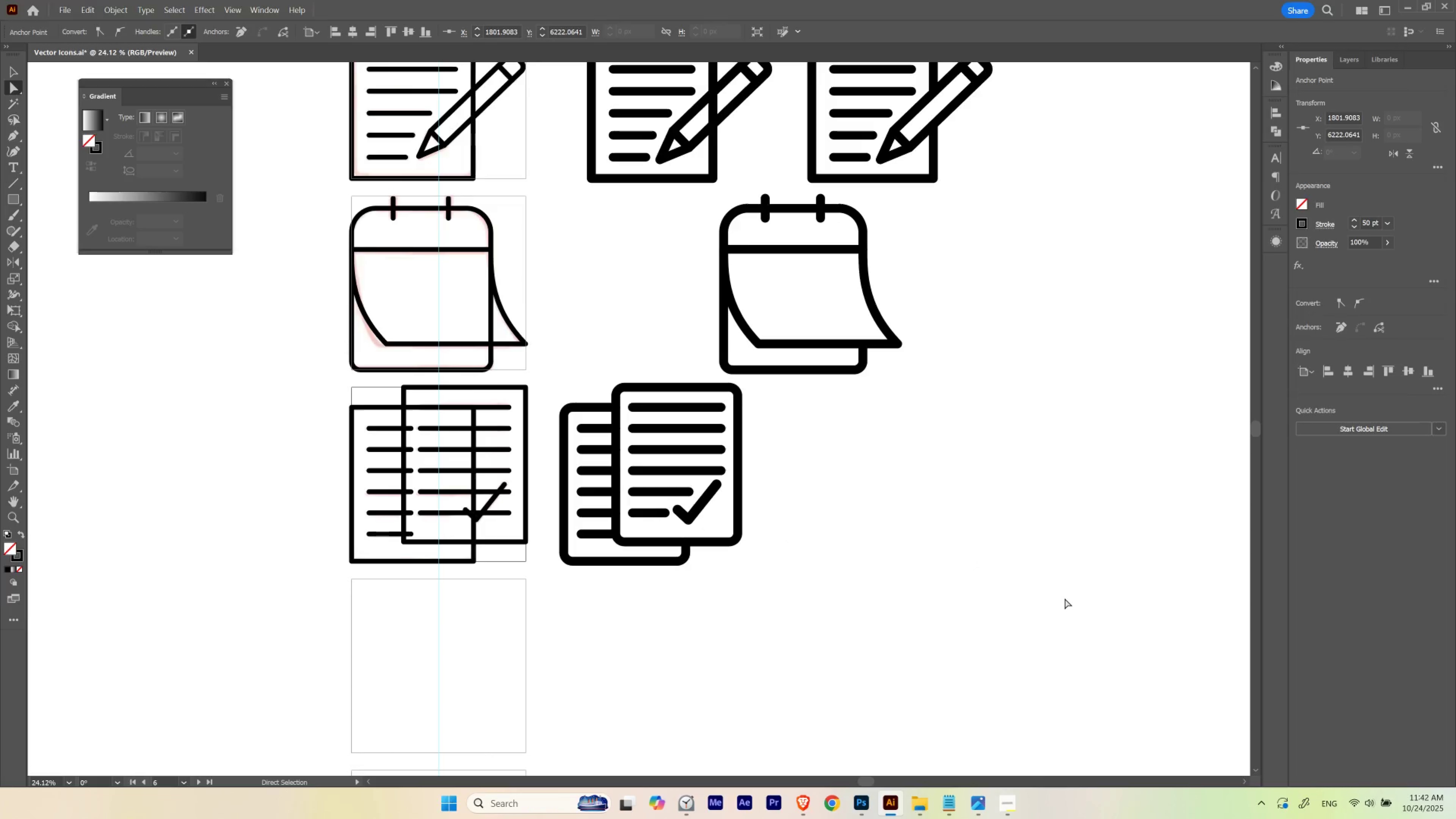 
key(Shift+ArrowLeft)
 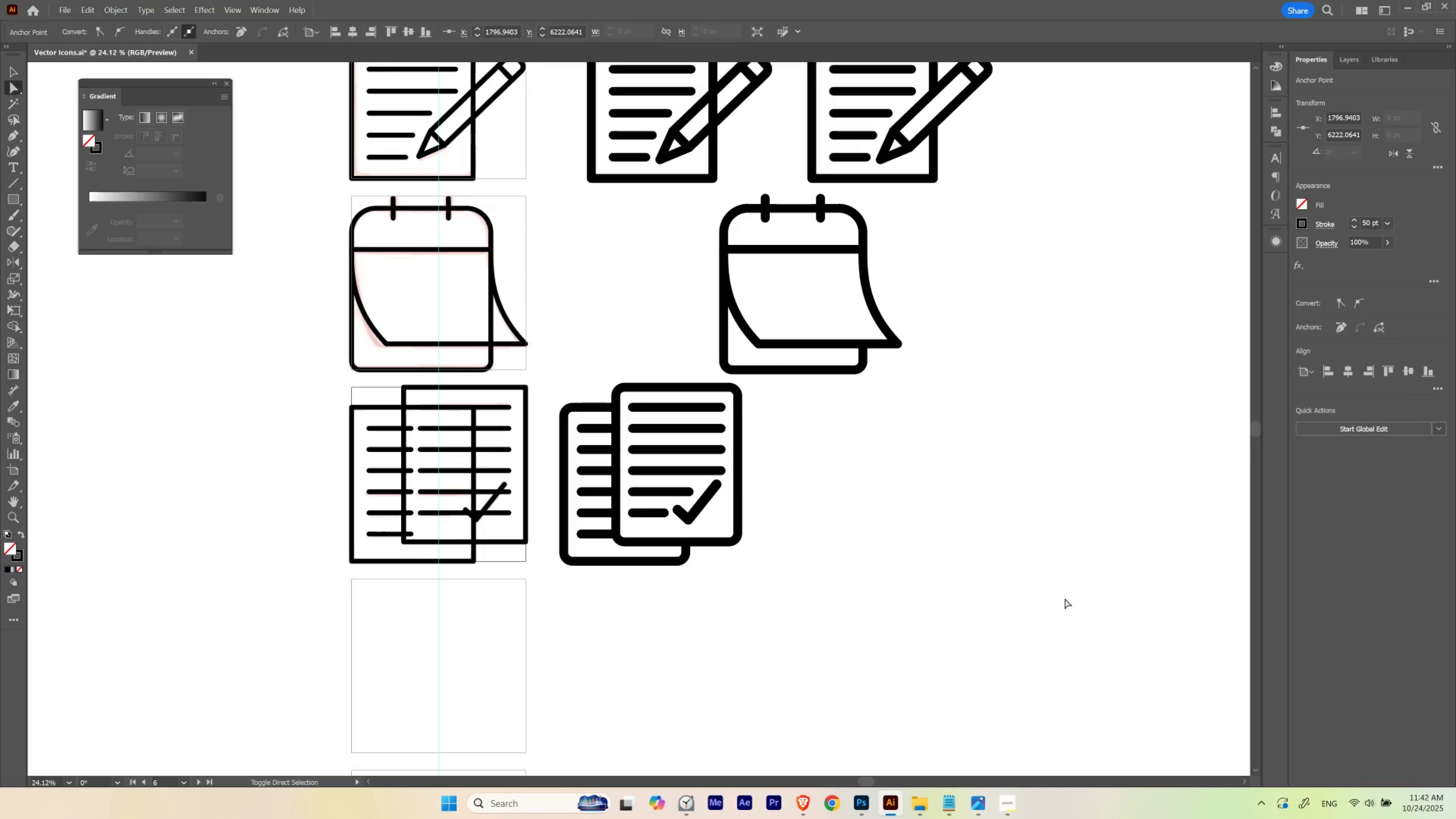 
key(Shift+ArrowLeft)
 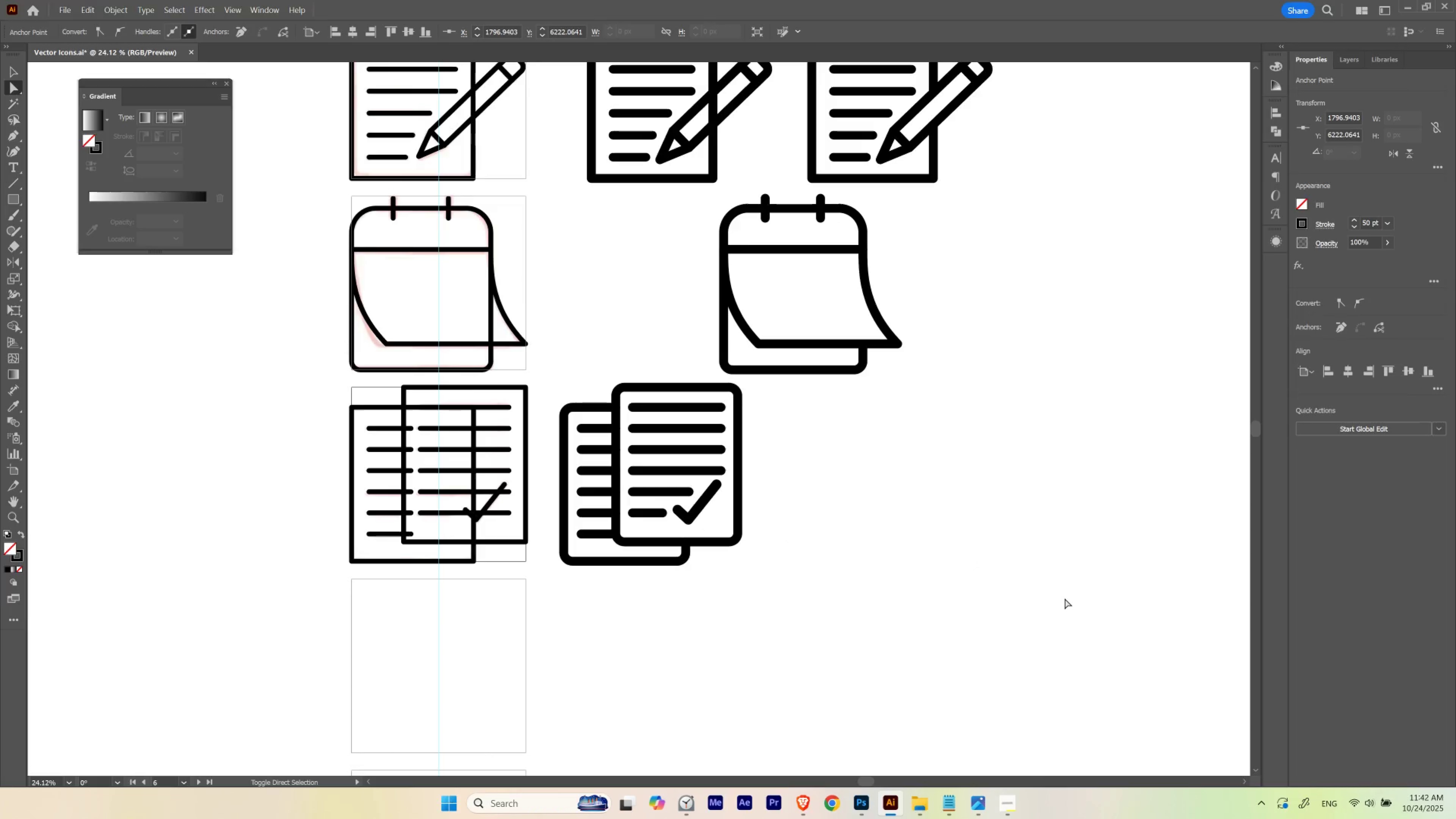 
key(Shift+ArrowLeft)
 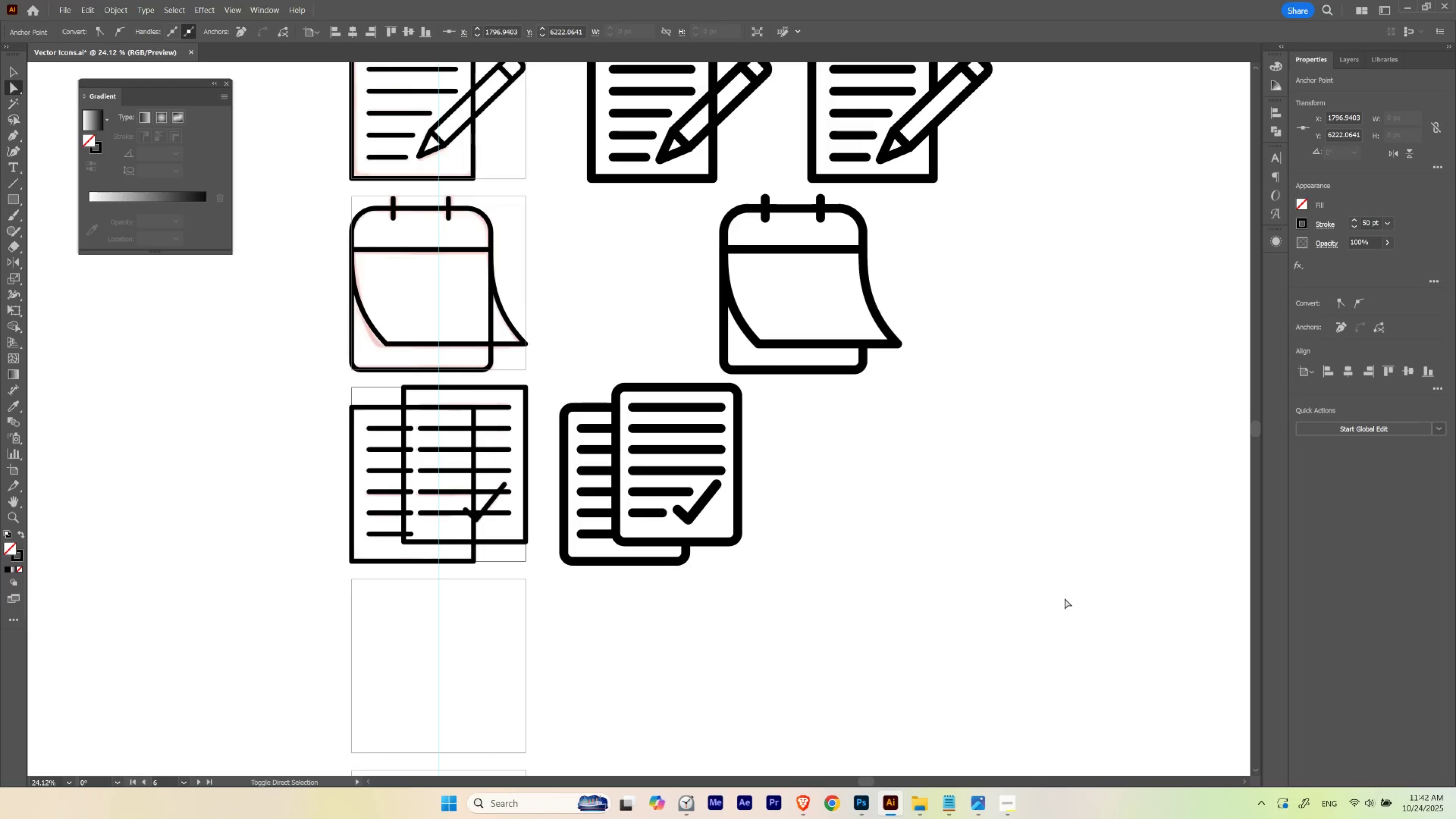 
key(Shift+ArrowLeft)
 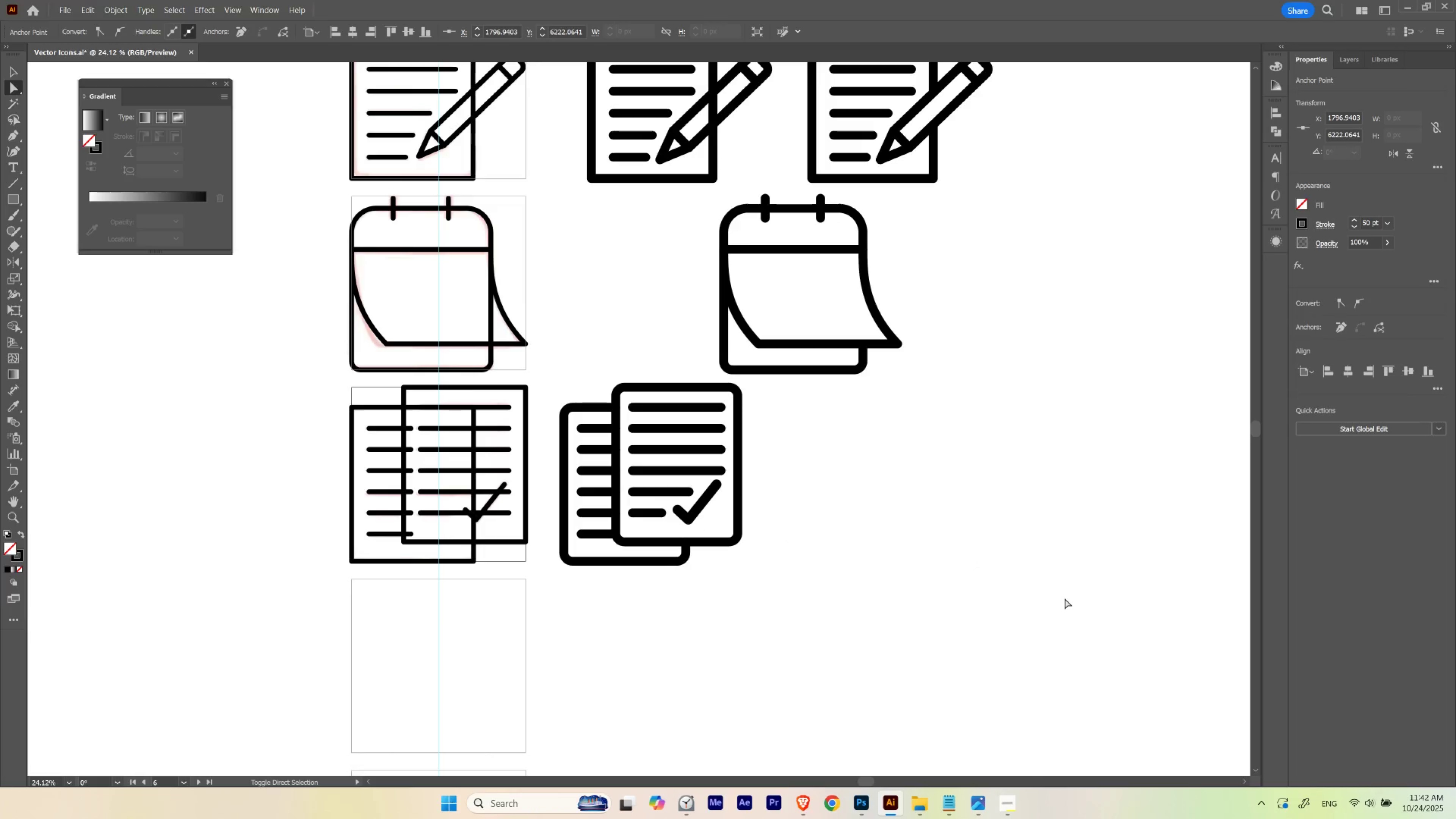 
key(Shift+ArrowLeft)
 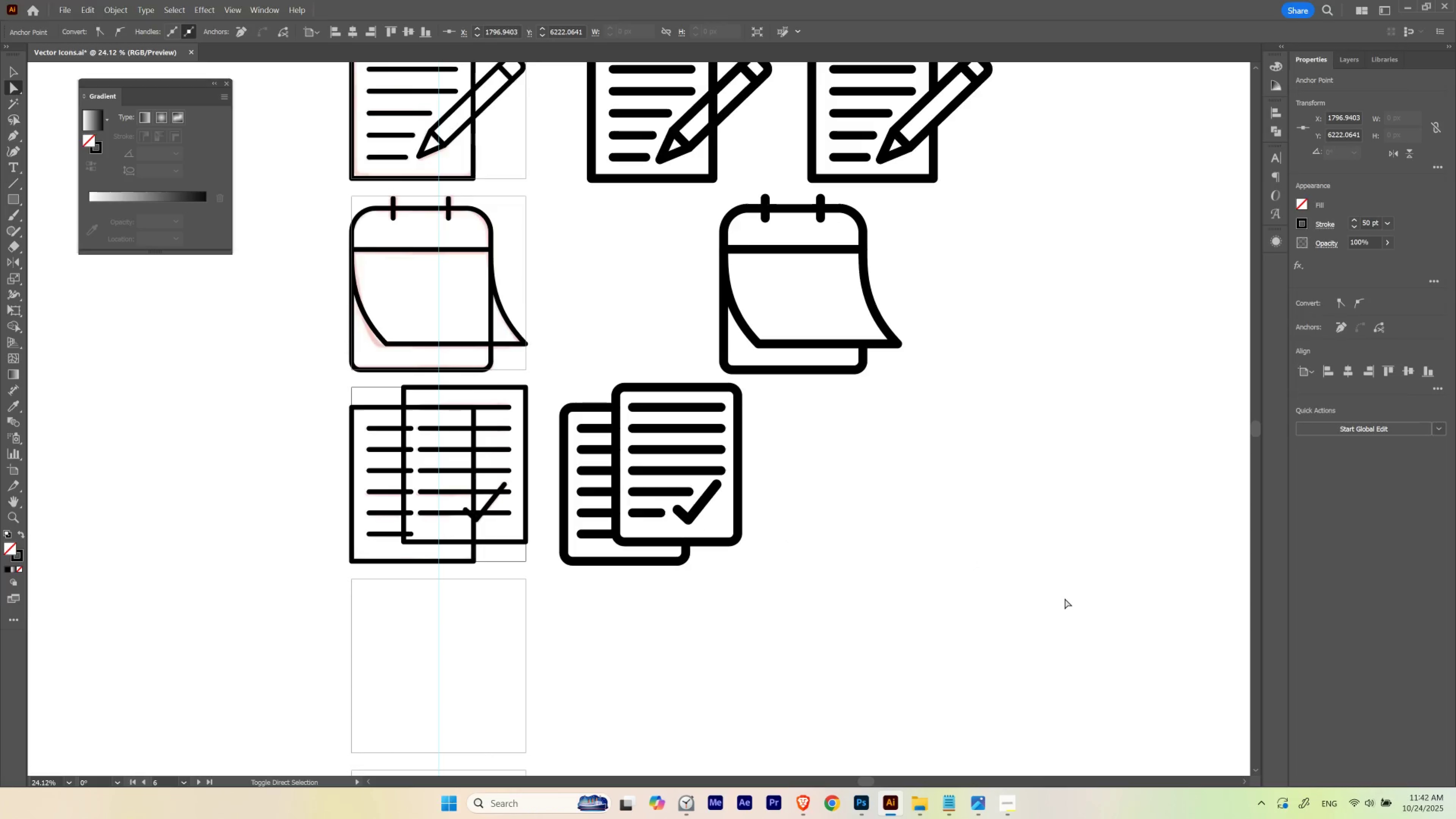 
key(Shift+ArrowRight)
 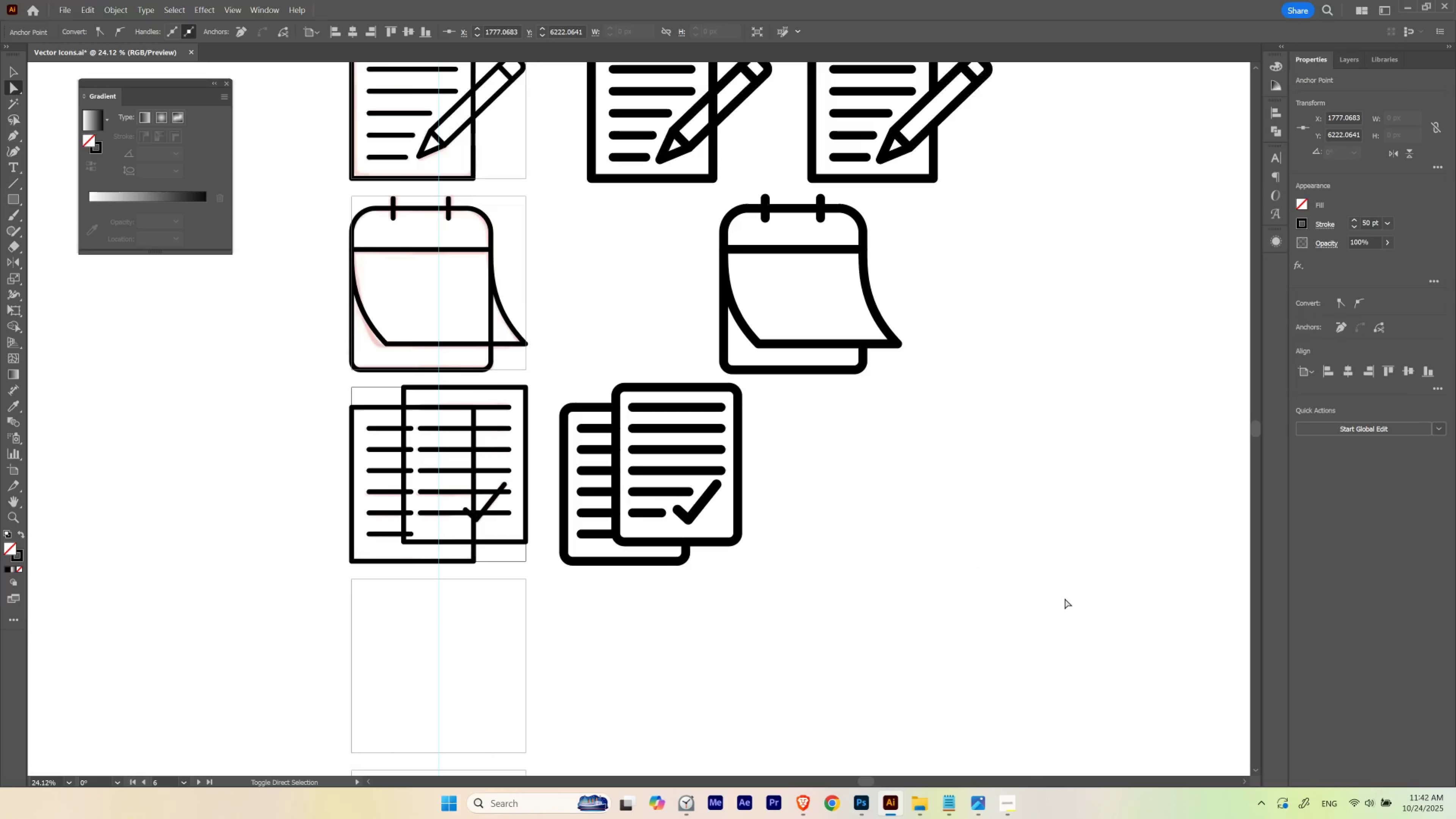 
key(Shift+ArrowLeft)
 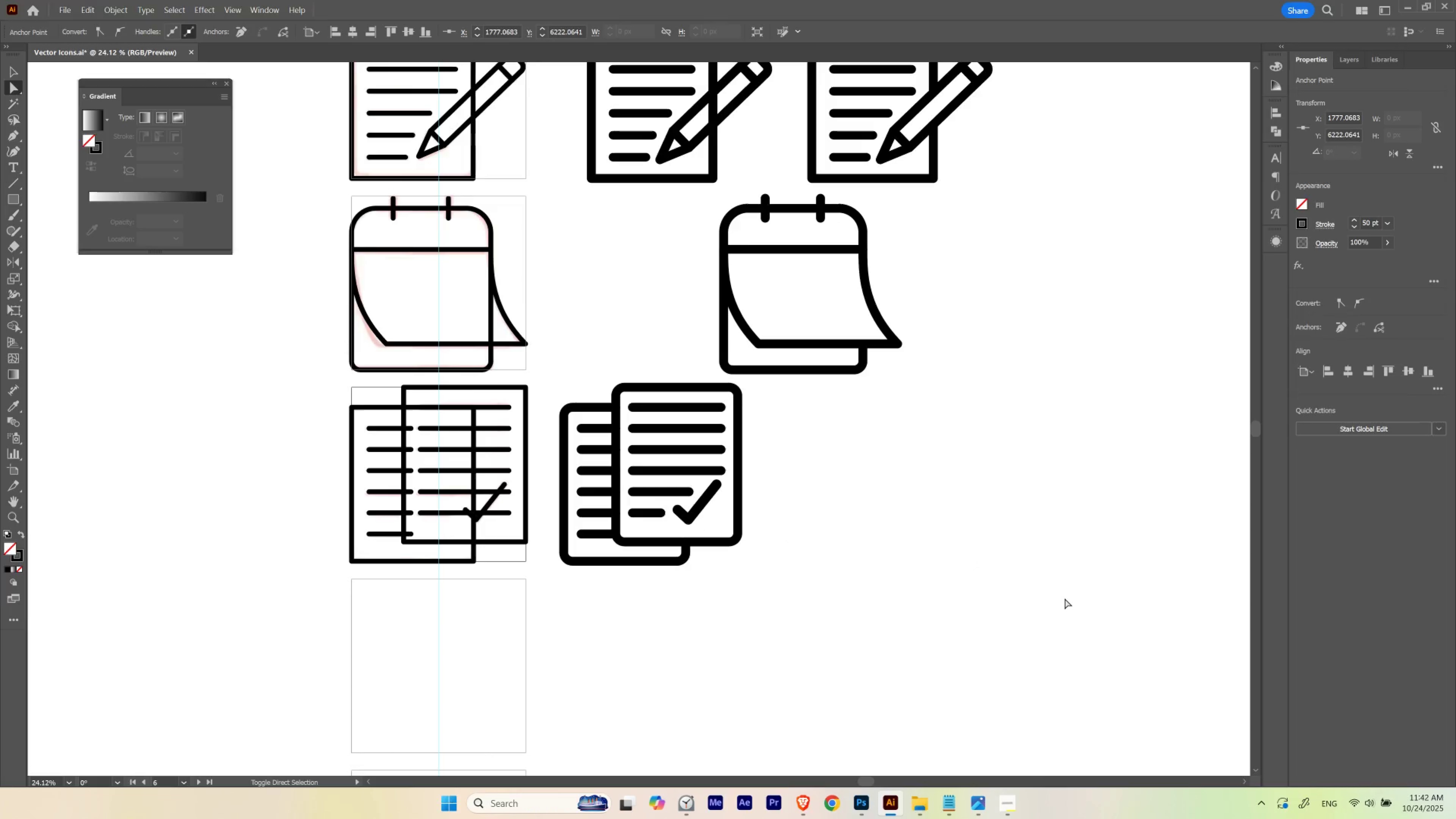 
key(Shift+ArrowLeft)
 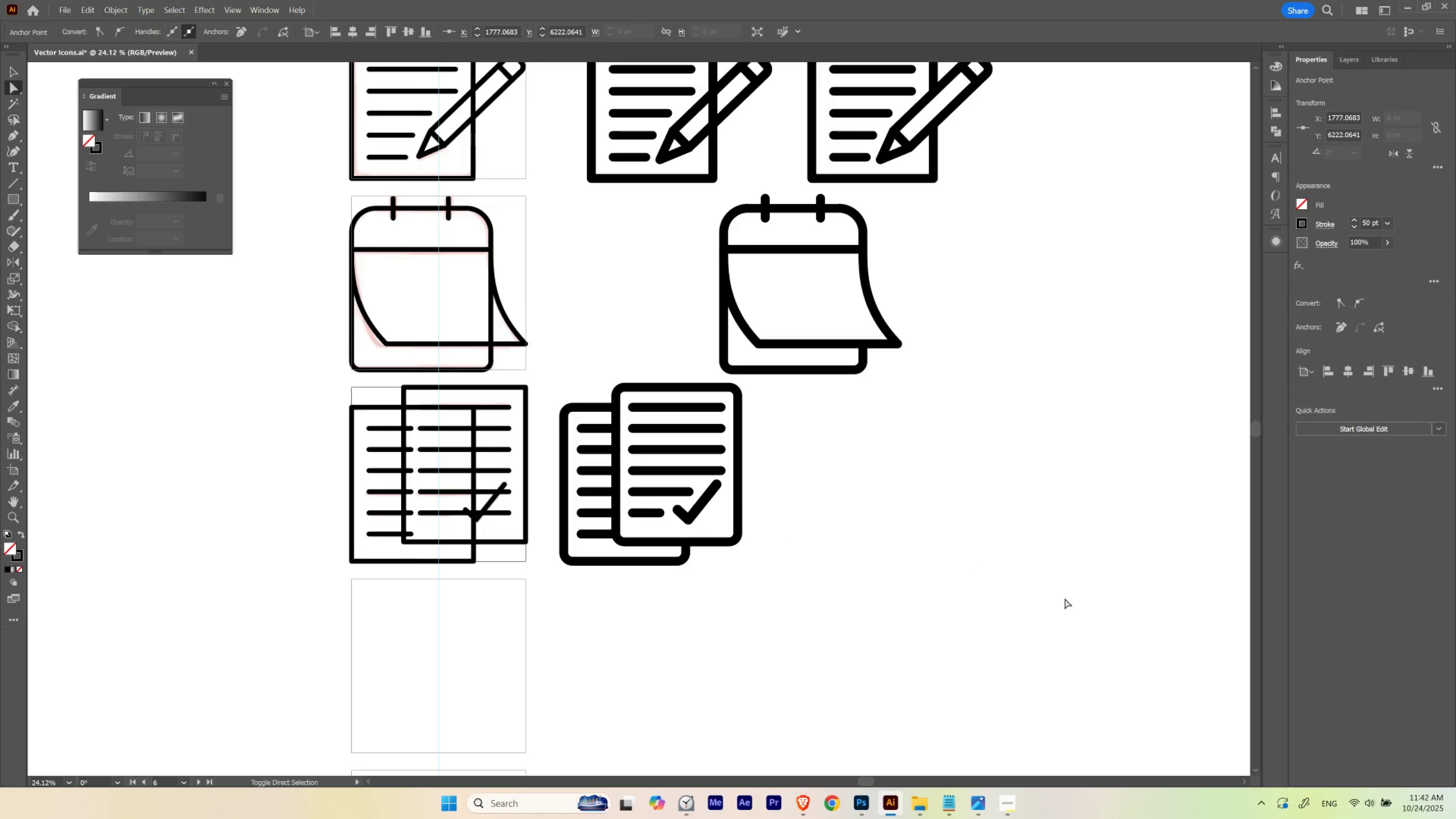 
key(Shift+ArrowRight)
 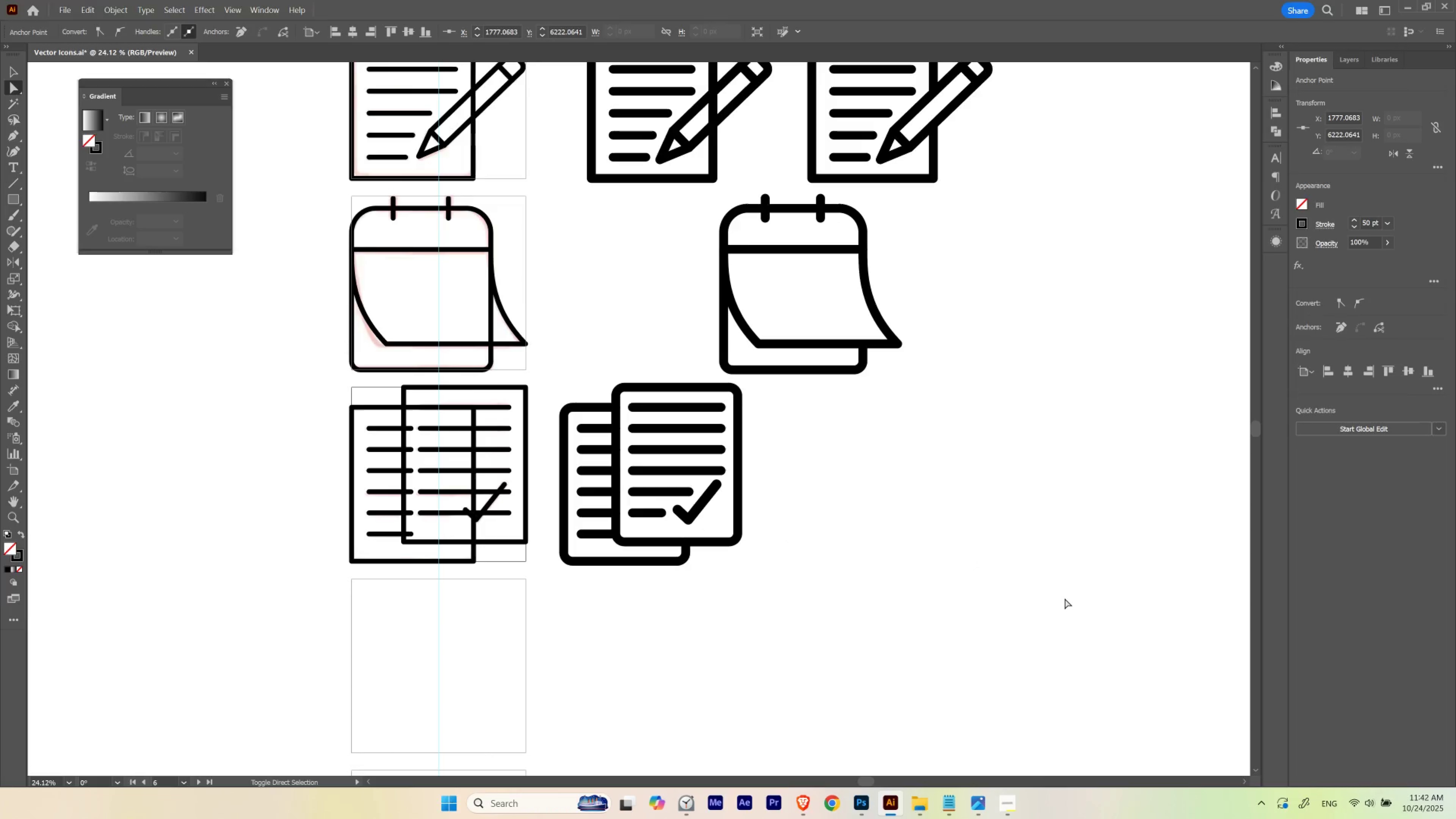 
key(Shift+ArrowRight)
 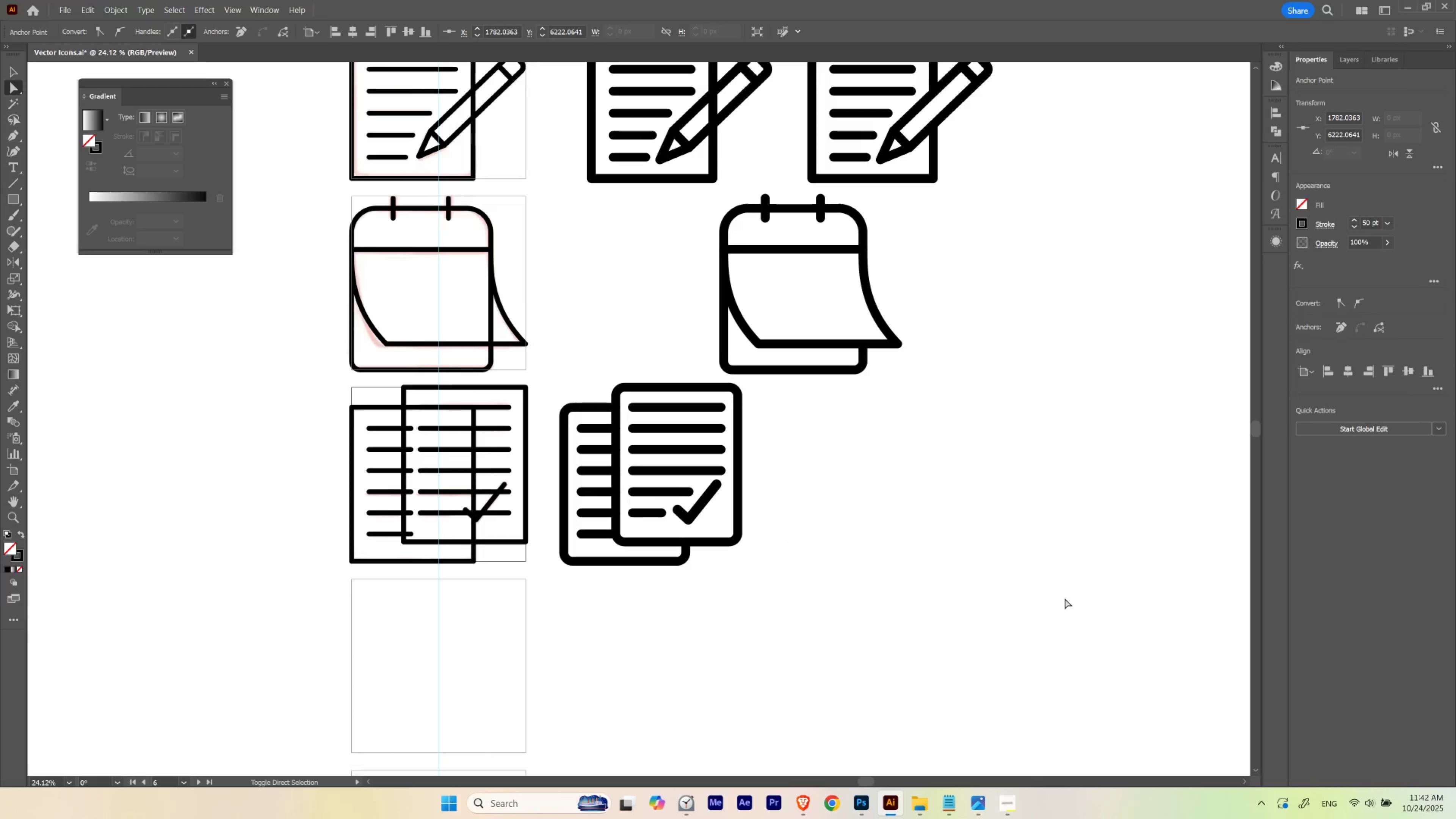 
key(Shift+ArrowLeft)
 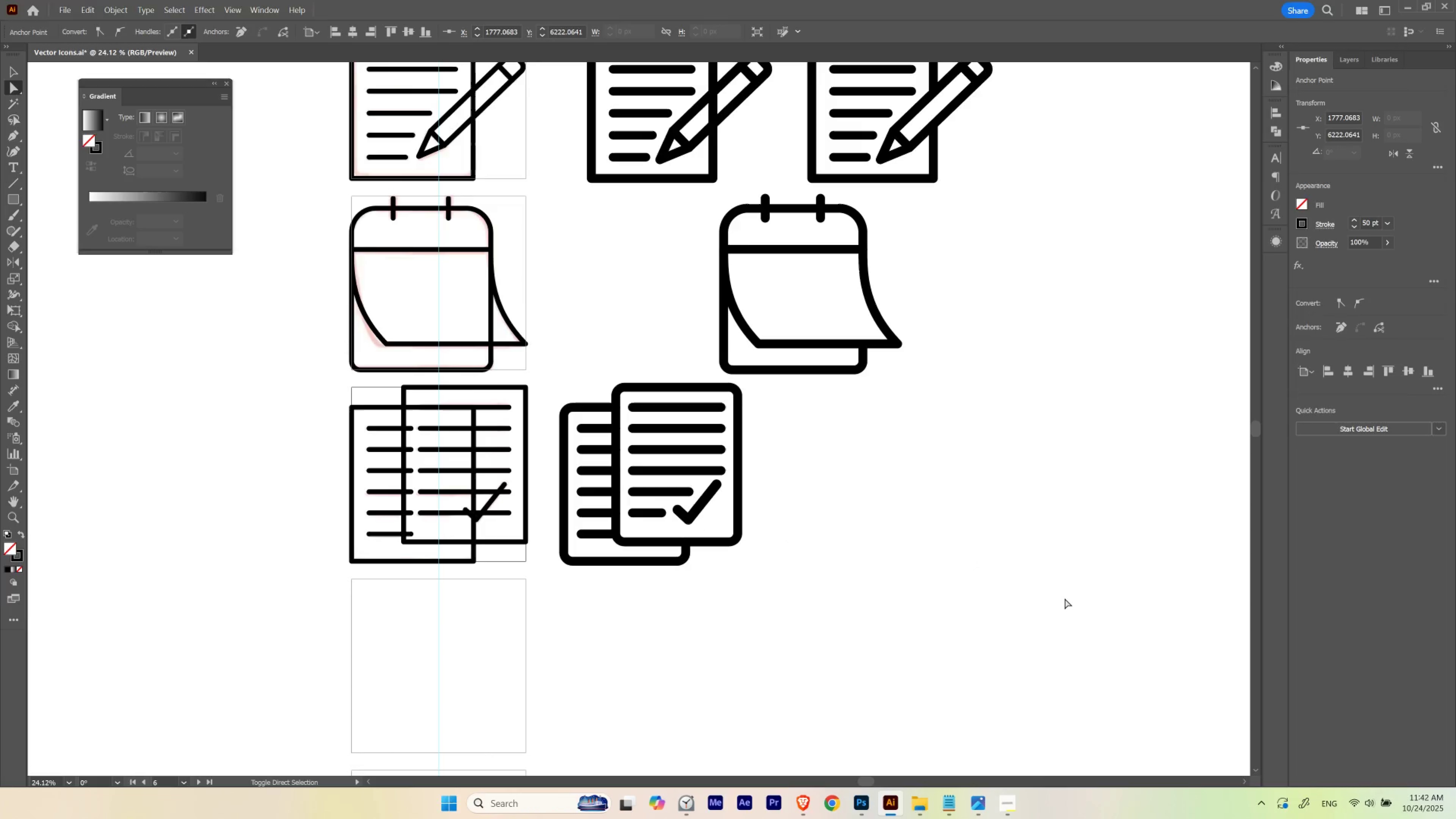 
key(Shift+ArrowRight)
 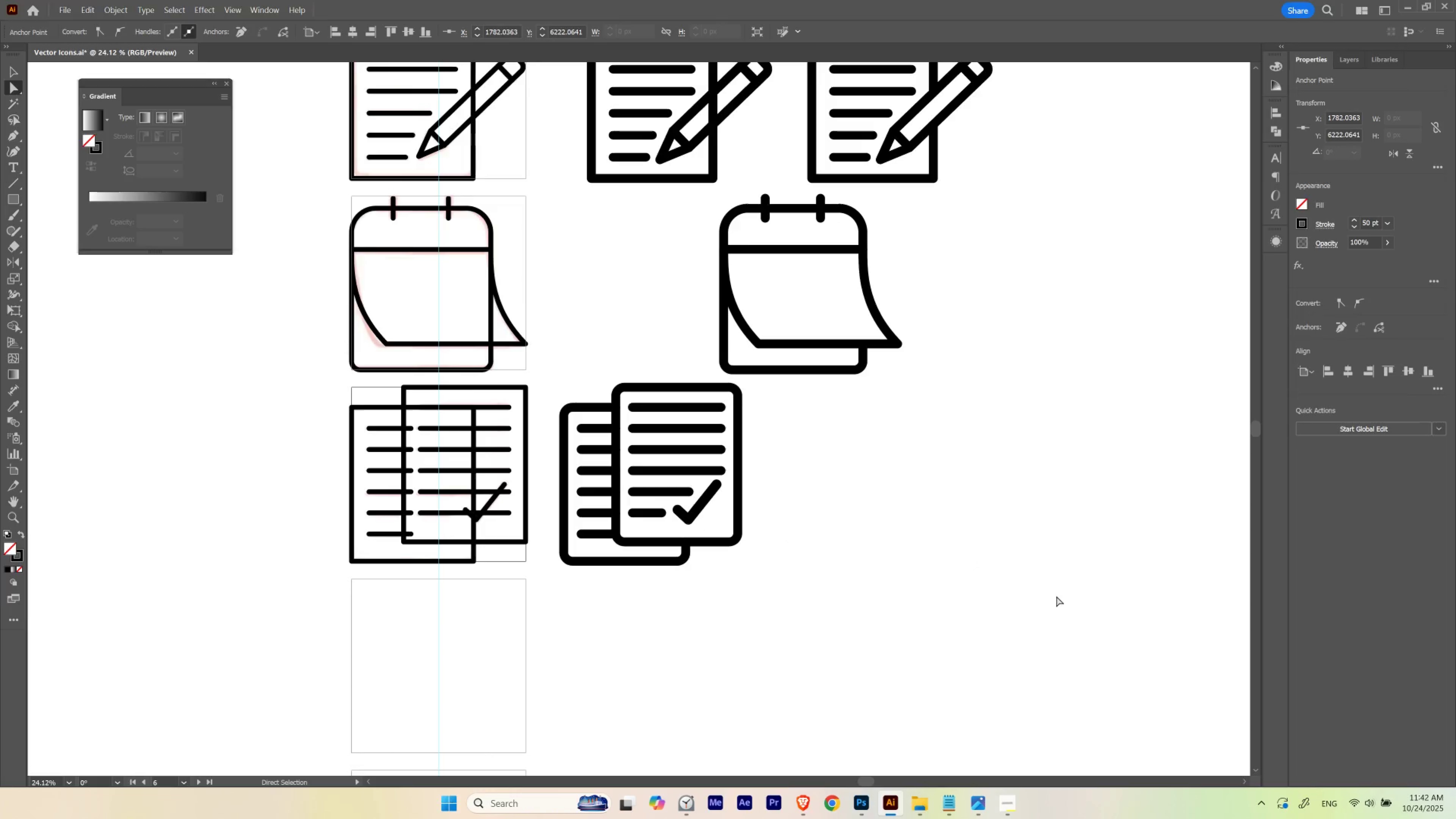 
left_click([934, 564])
 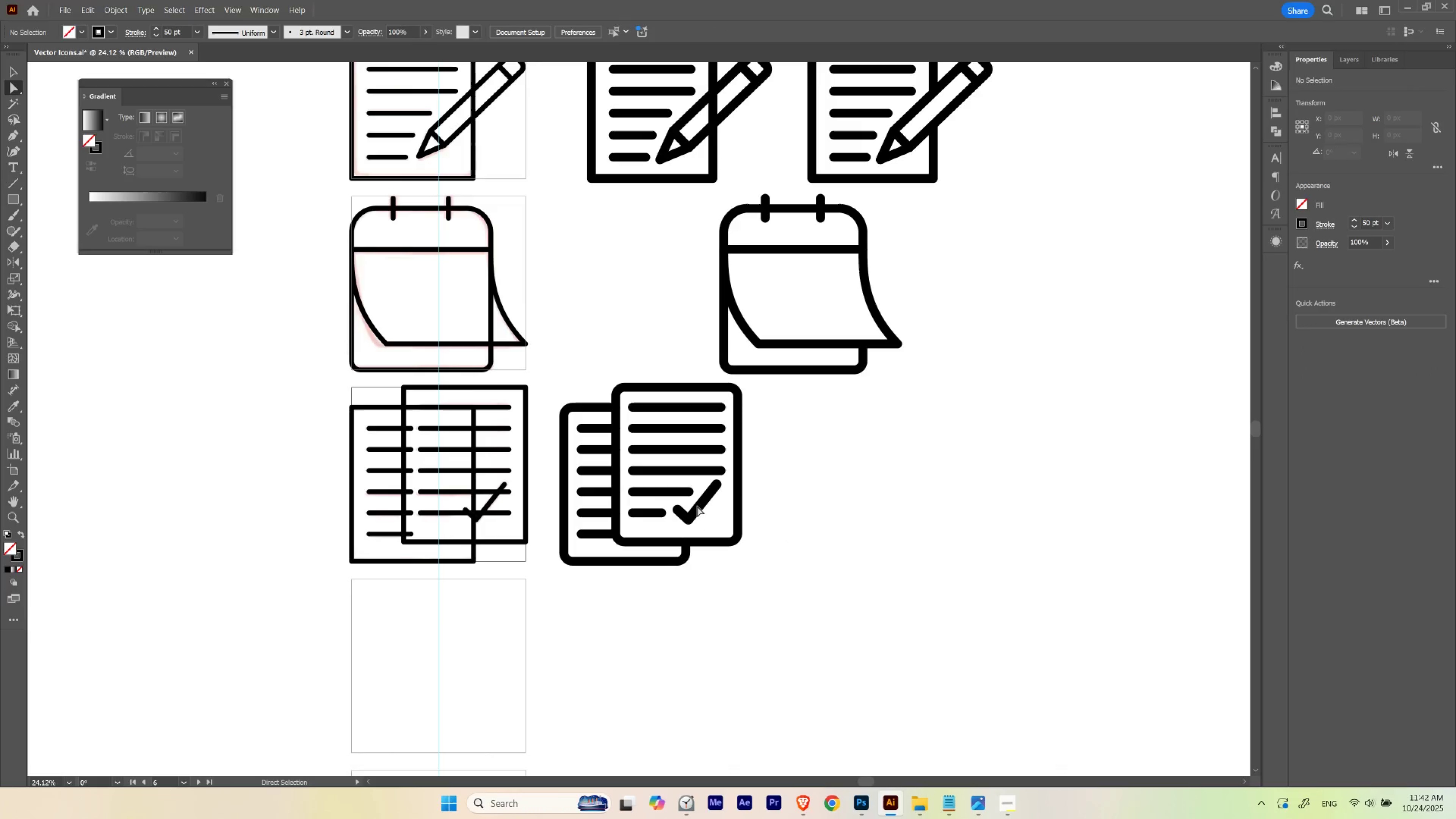 
hold_key(key=ControlLeft, duration=1.18)
 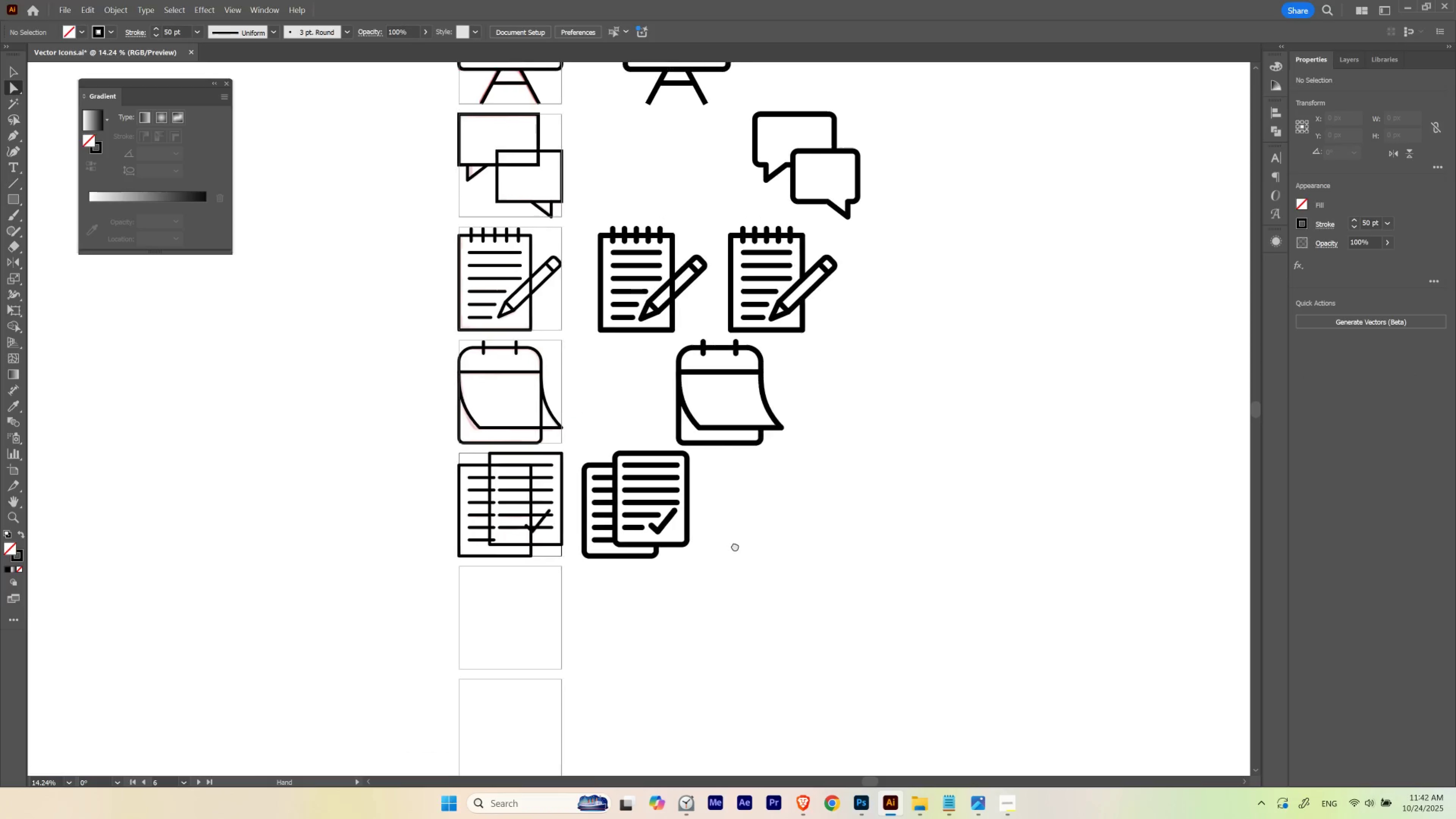 
hold_key(key=Space, duration=1.65)
 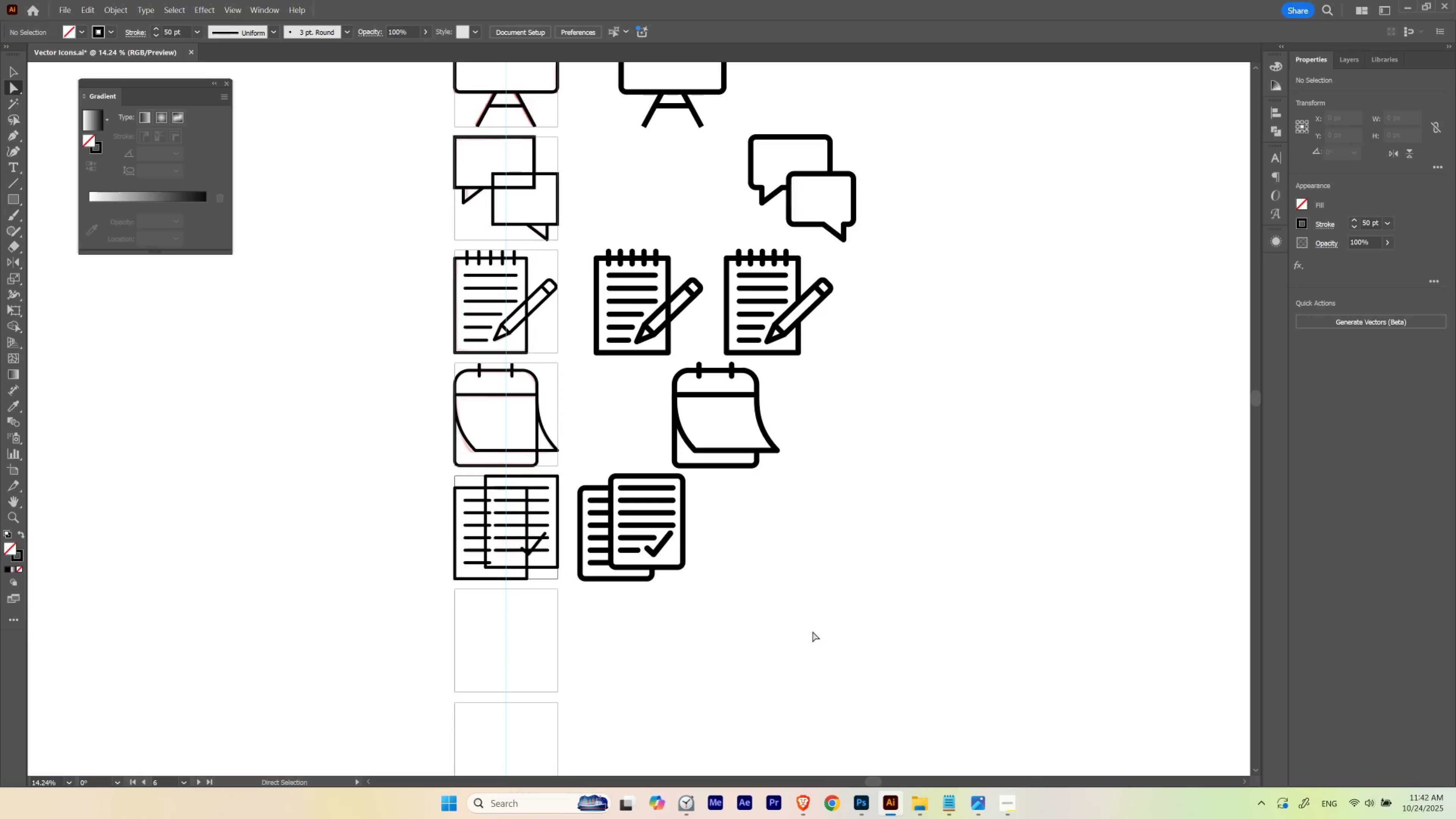 
hold_key(key=Space, duration=0.37)
 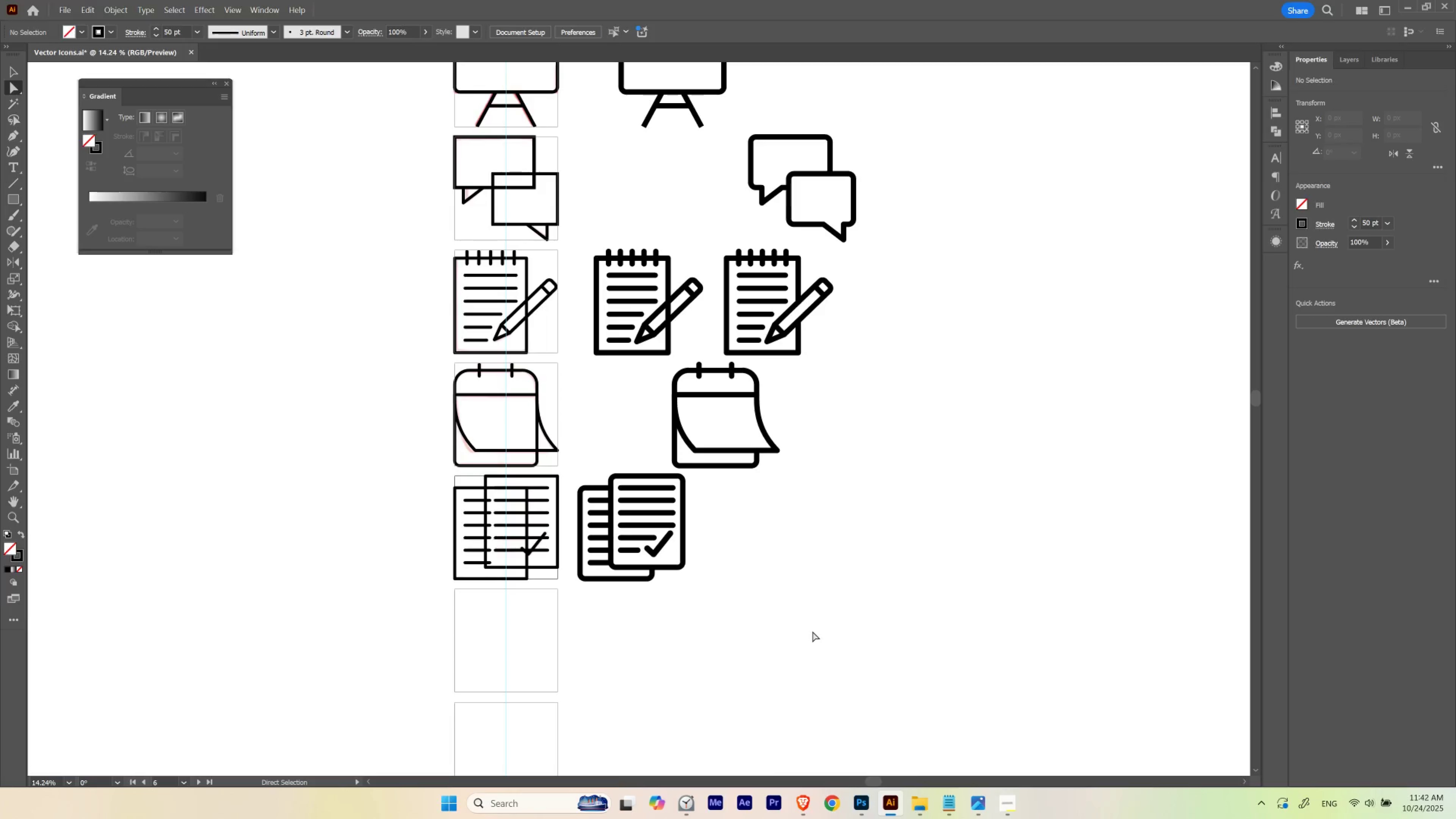 
left_click([812, 631])
 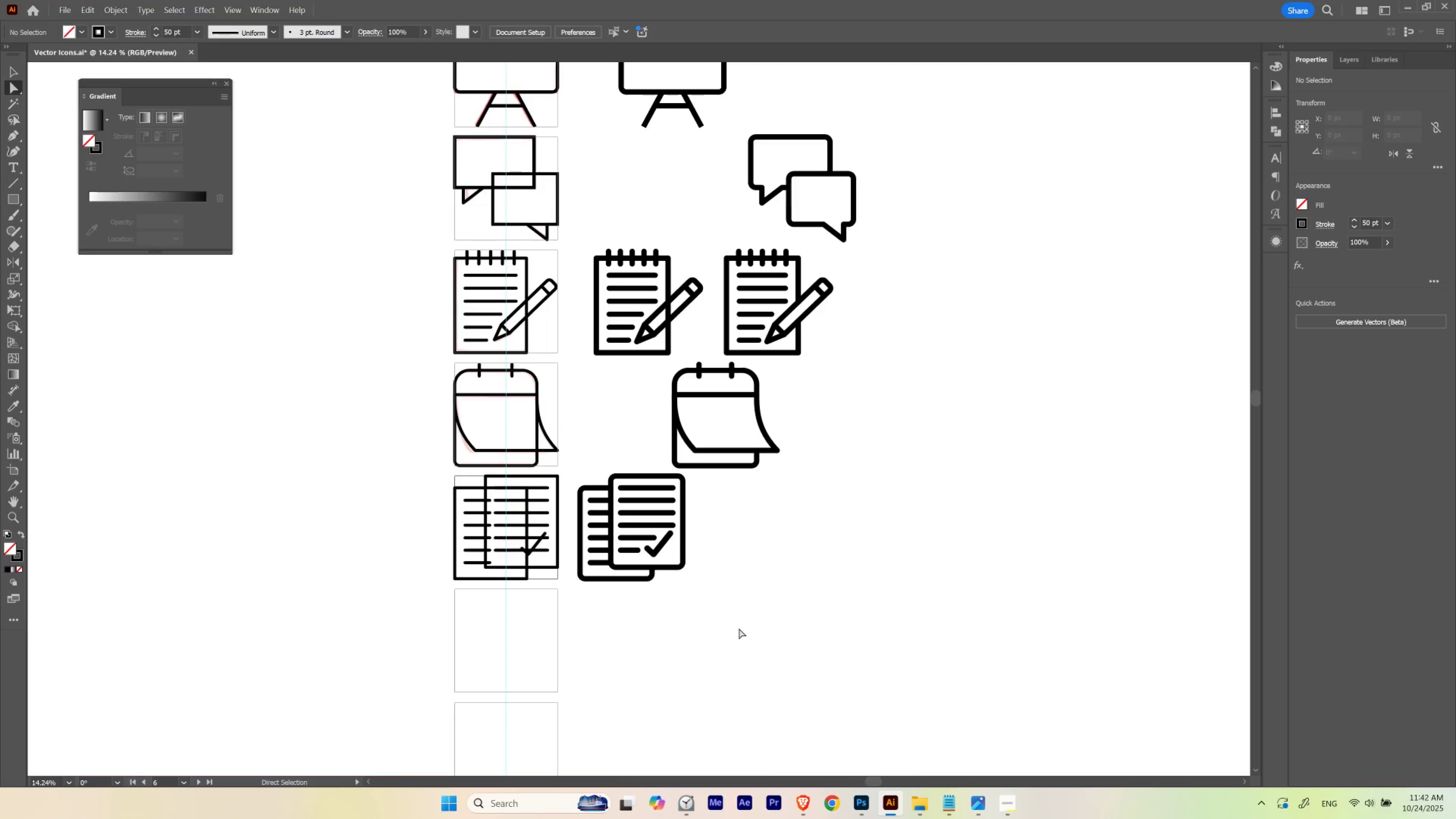 
hold_key(key=Space, duration=1.52)
 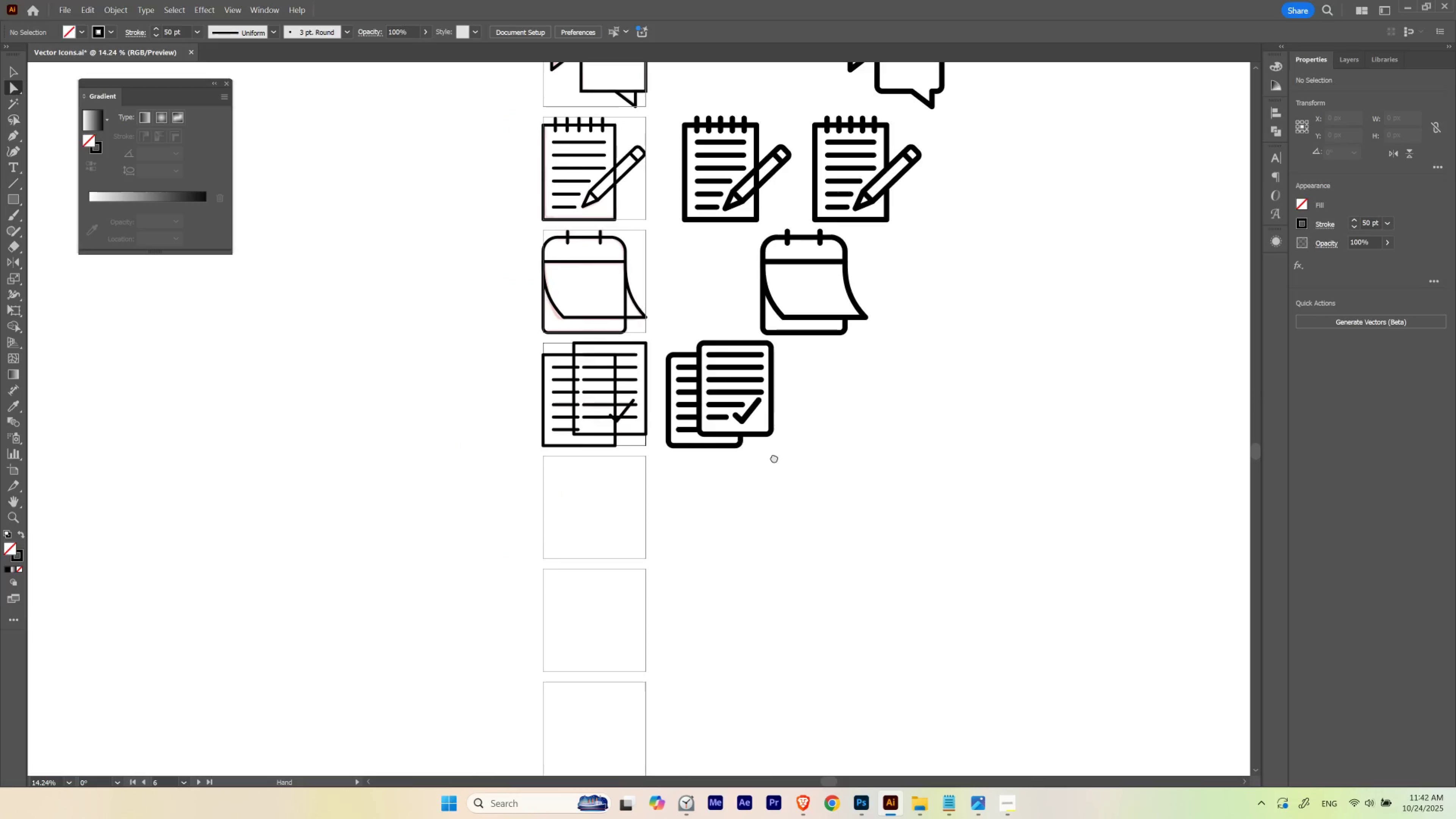 
hold_key(key=Space, duration=2.2)
 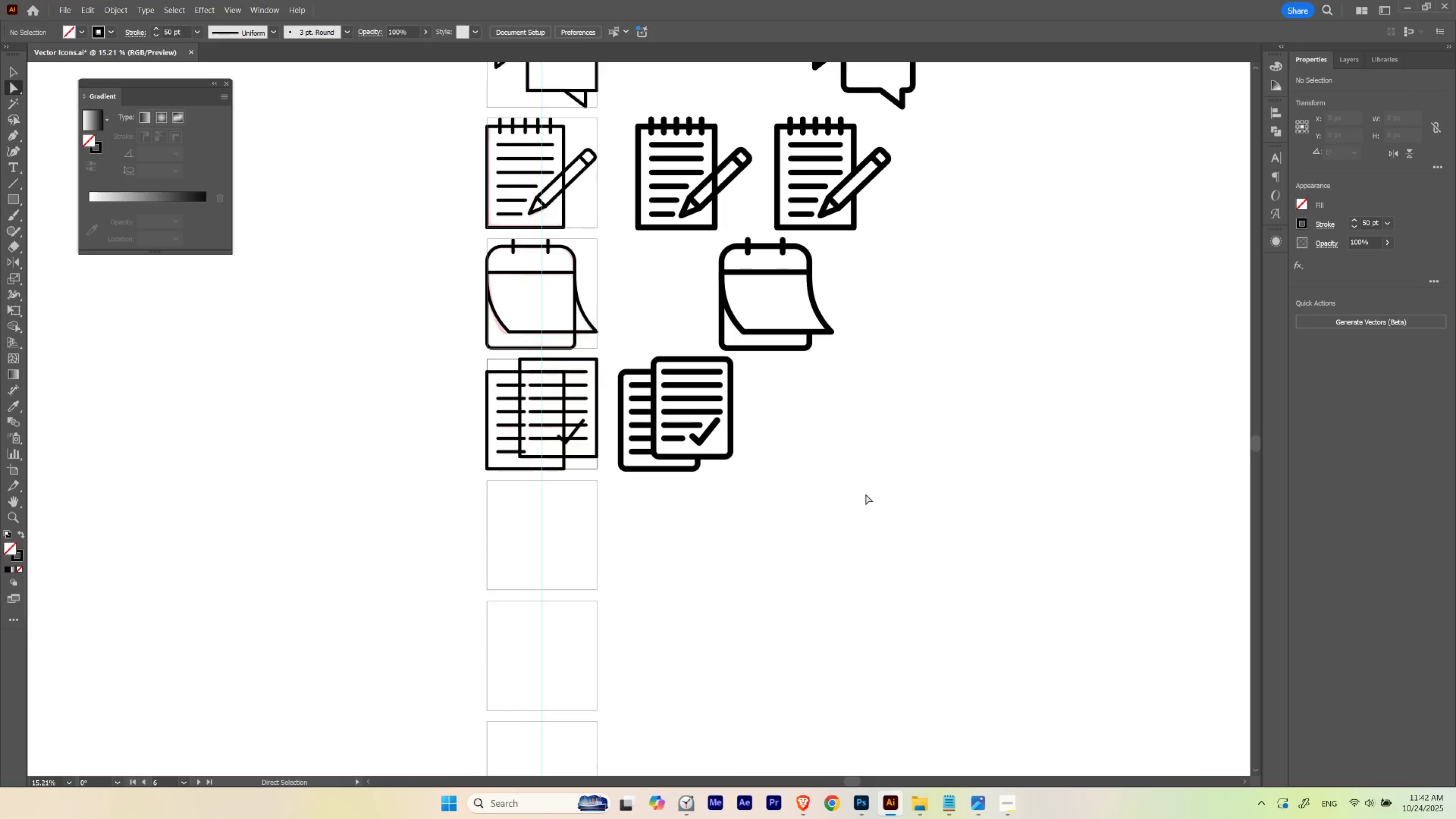 
hold_key(key=ControlLeft, duration=0.62)
 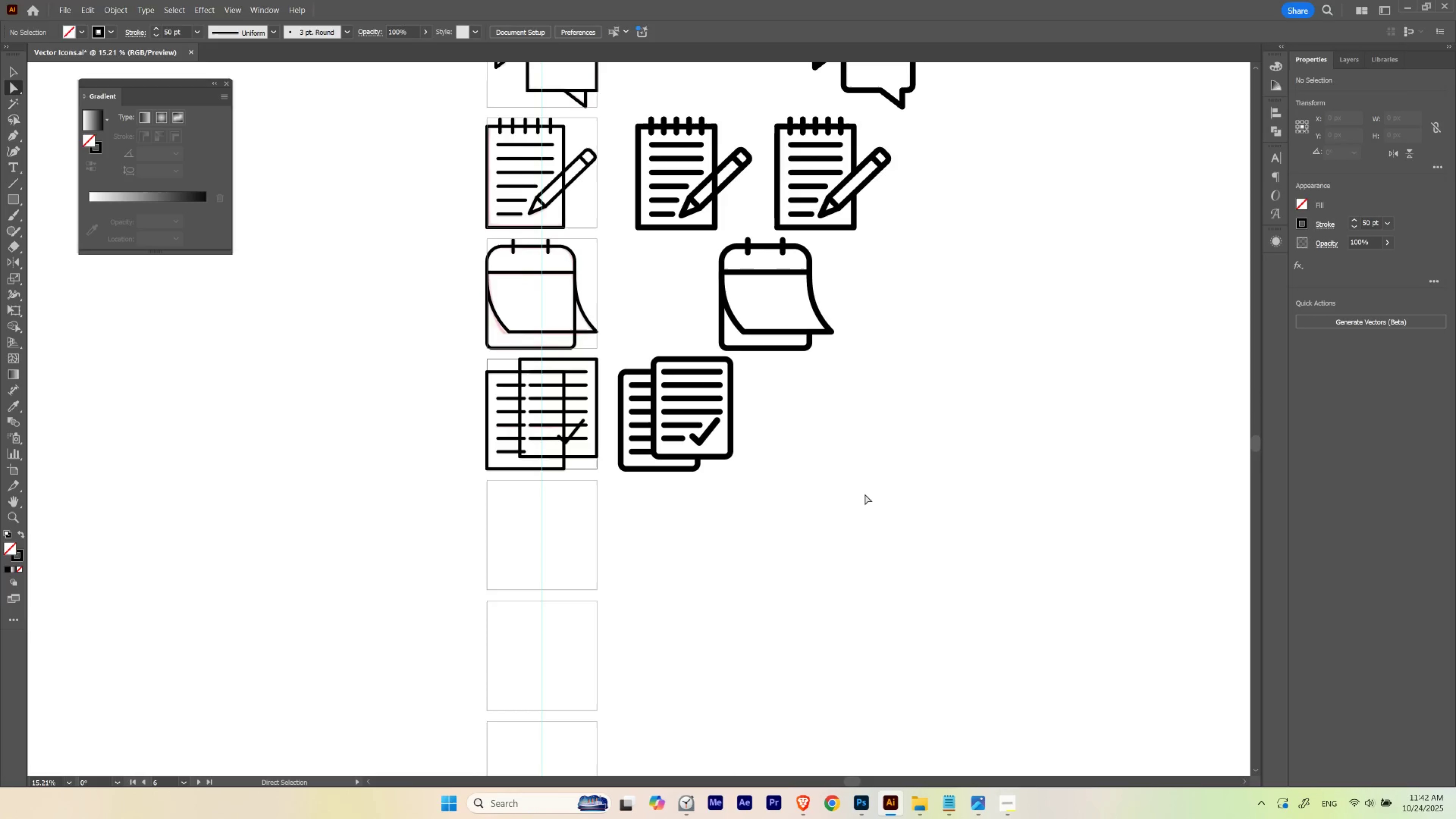 
left_click([865, 494])
 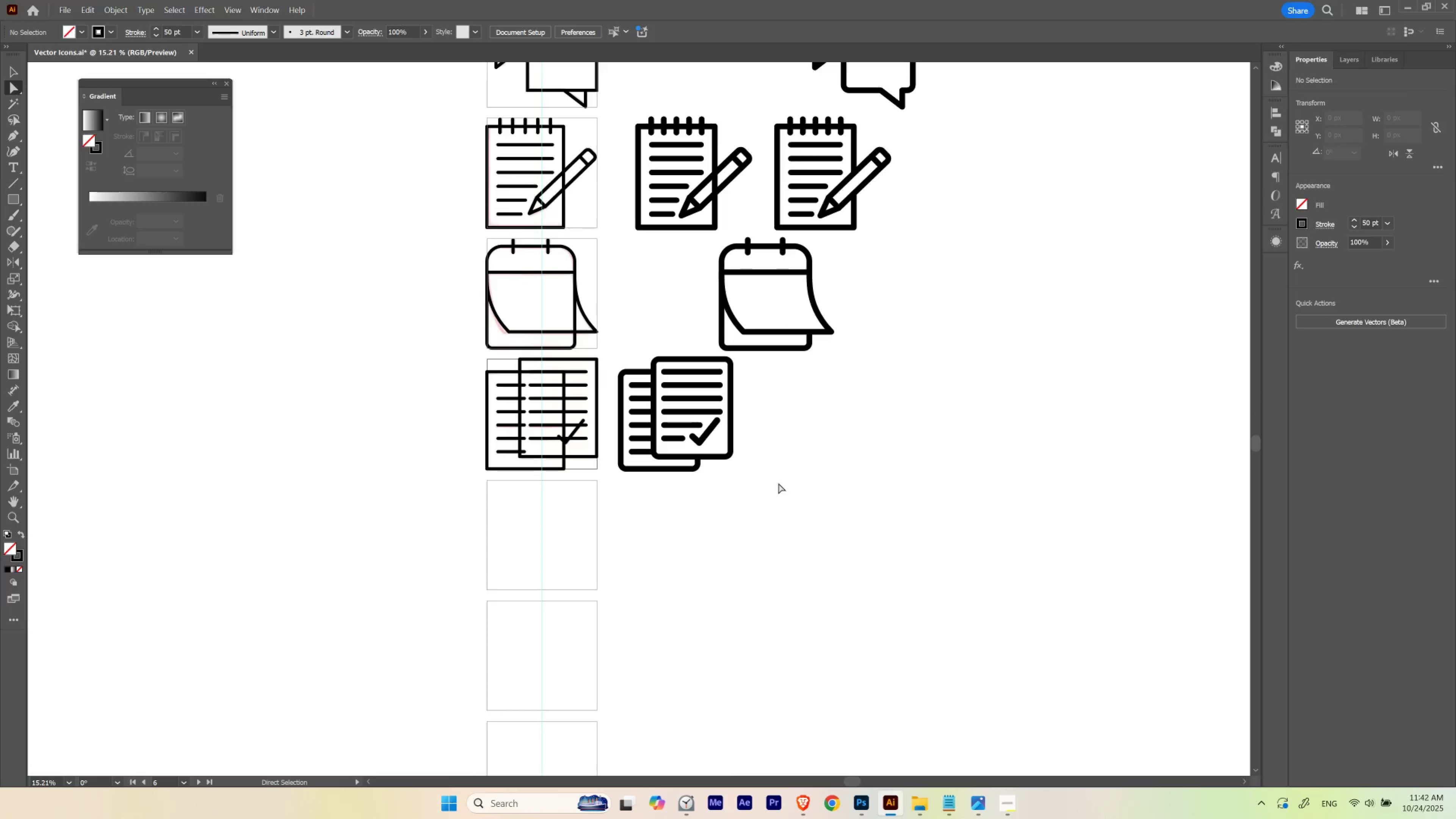 
hold_key(key=Space, duration=0.47)
 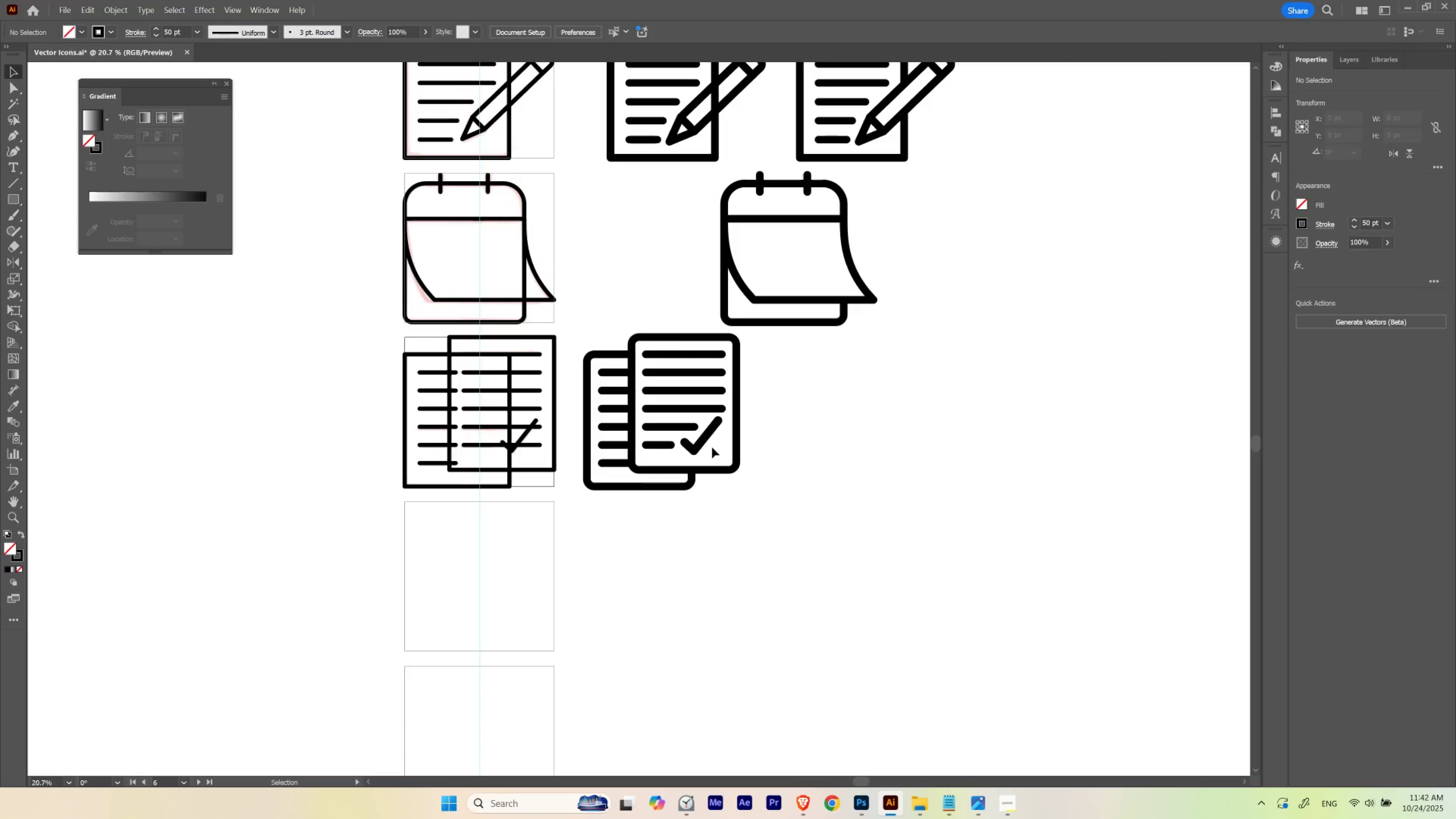 
hold_key(key=ControlLeft, duration=0.35)
 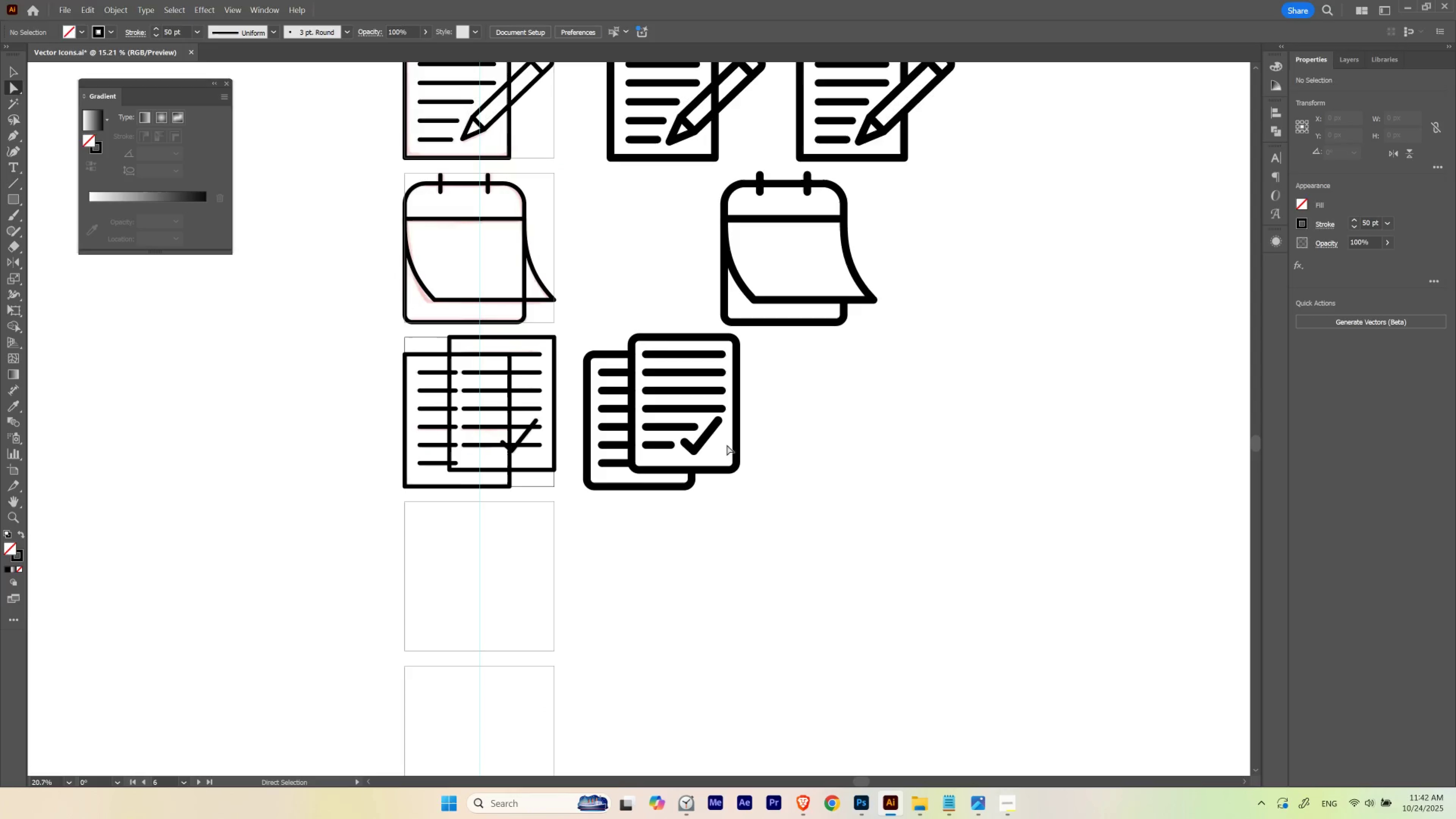 
key(V)
 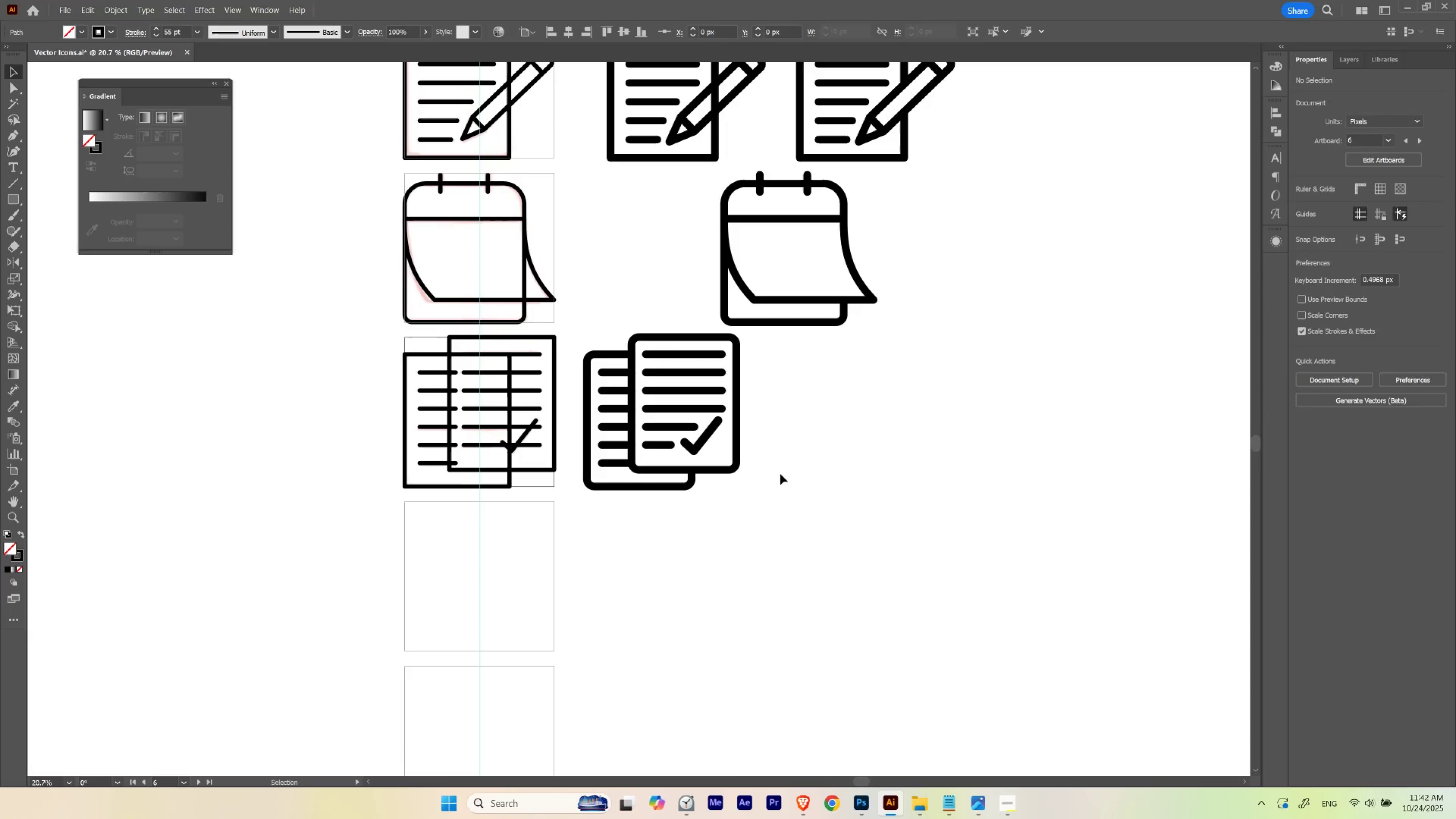 
key(Control+ControlLeft)
 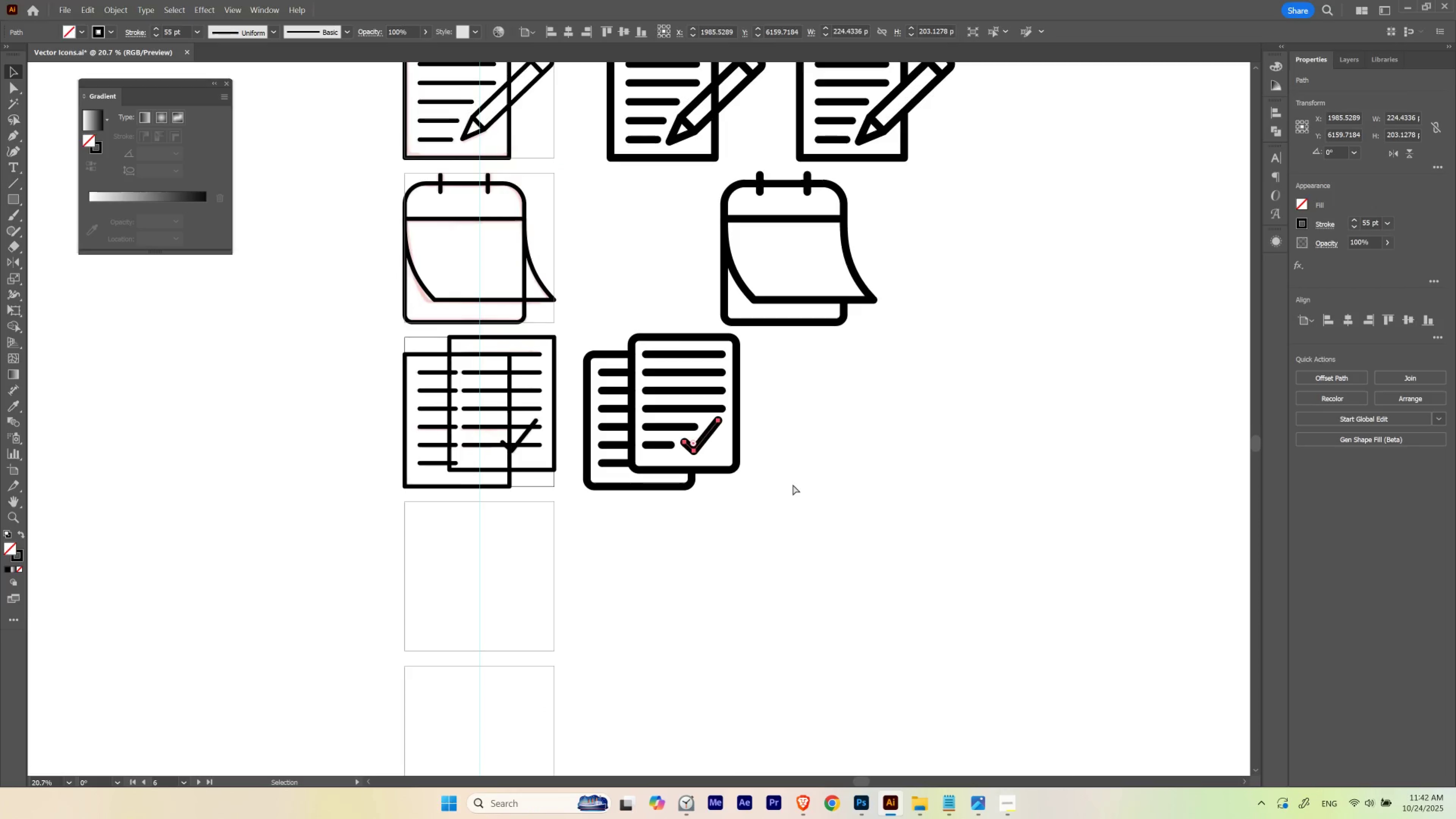 
key(Control+H)
 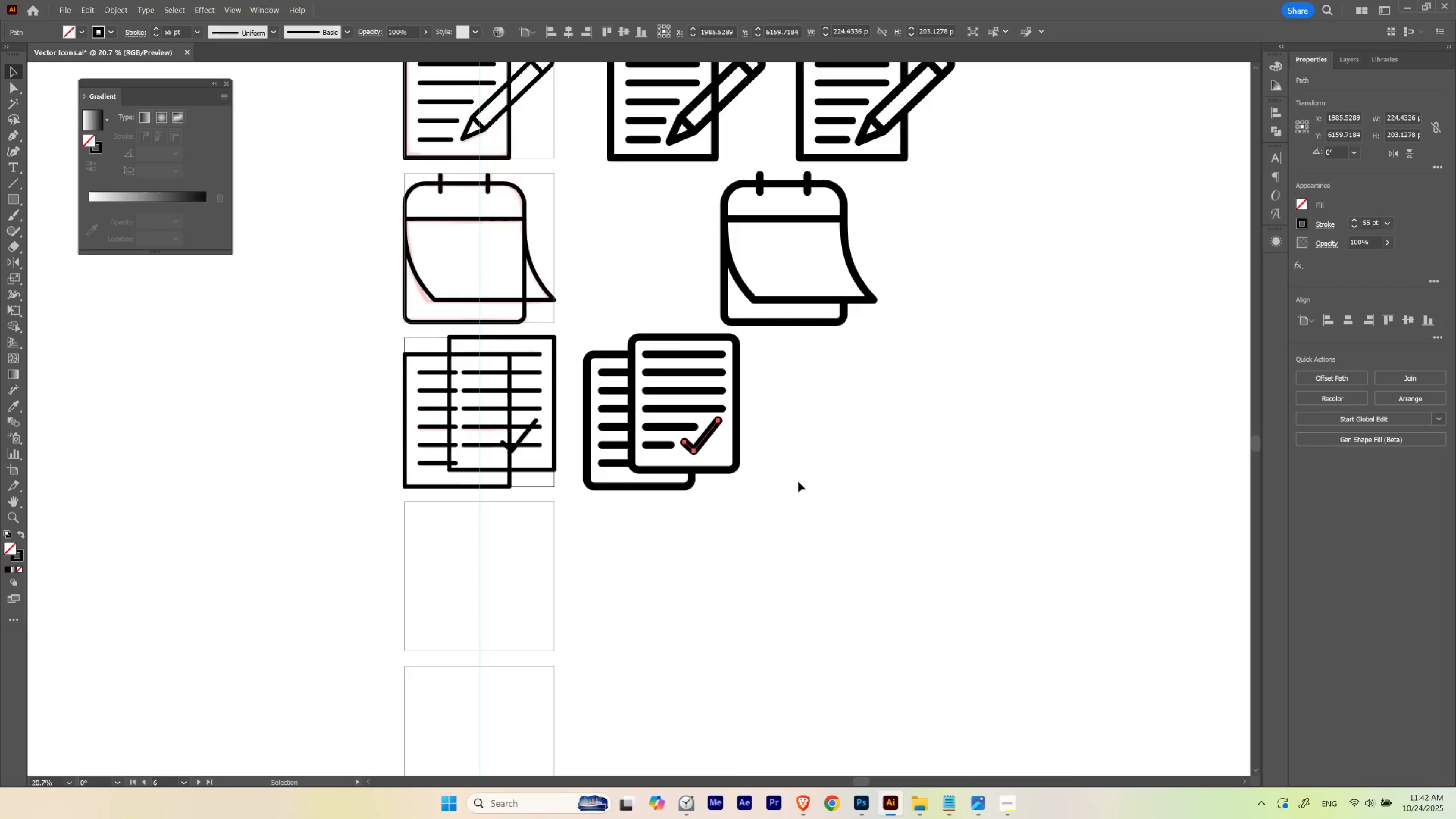 
key(Control+ControlLeft)
 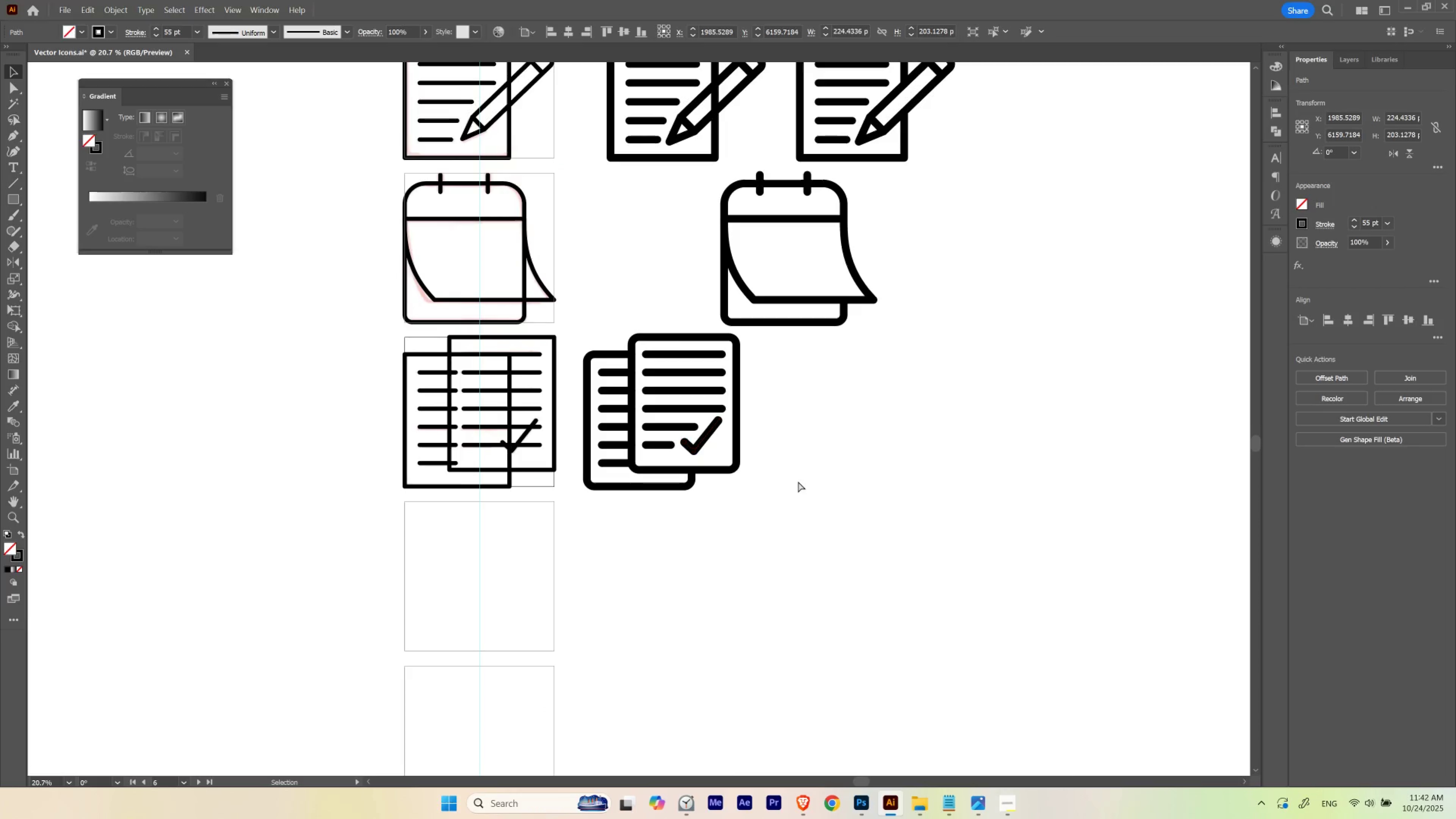 
key(Control+H)
 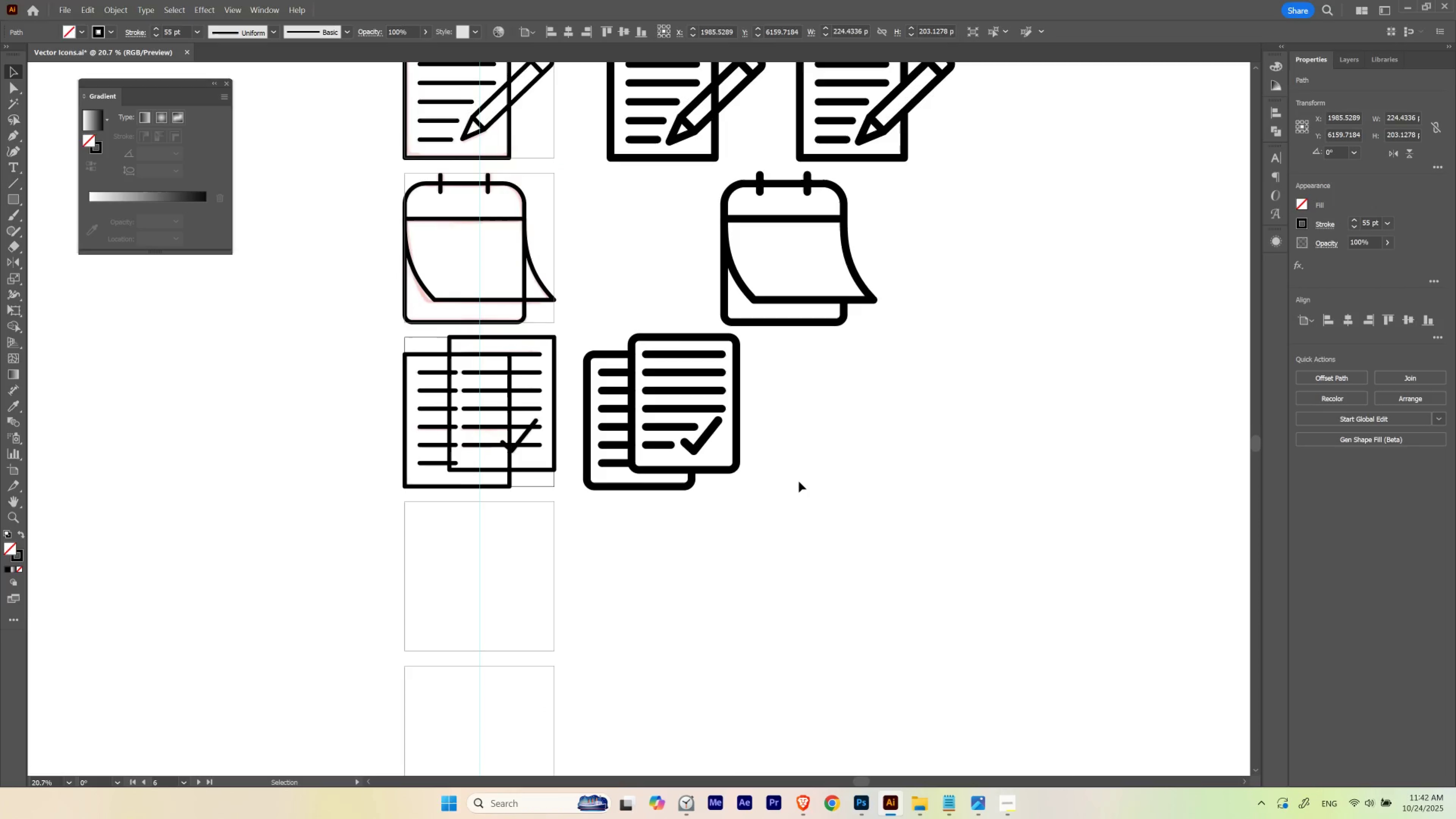 
key(V)
 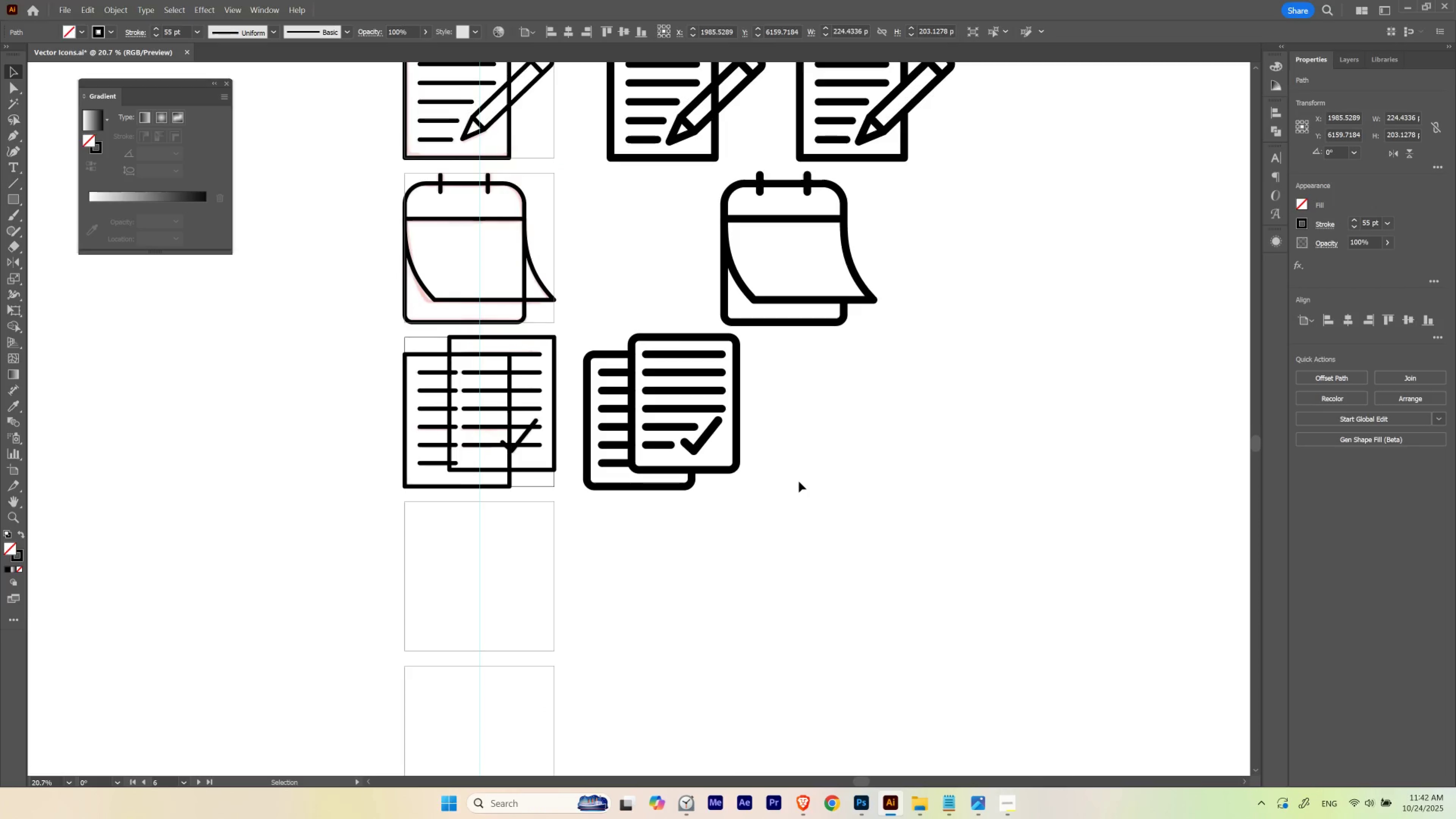 
key(Shift+ArrowRight)
 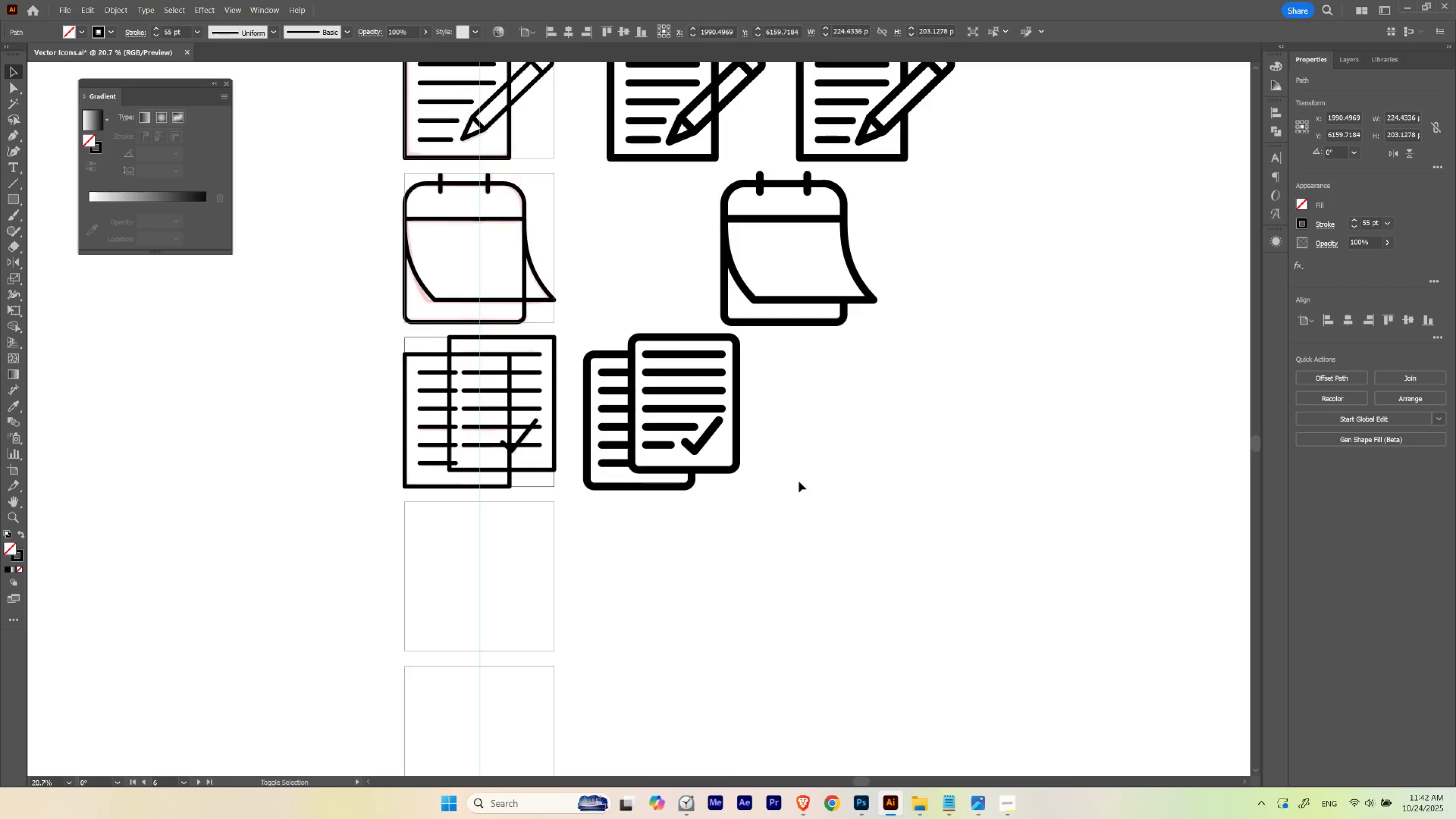 
key(Shift+ArrowRight)
 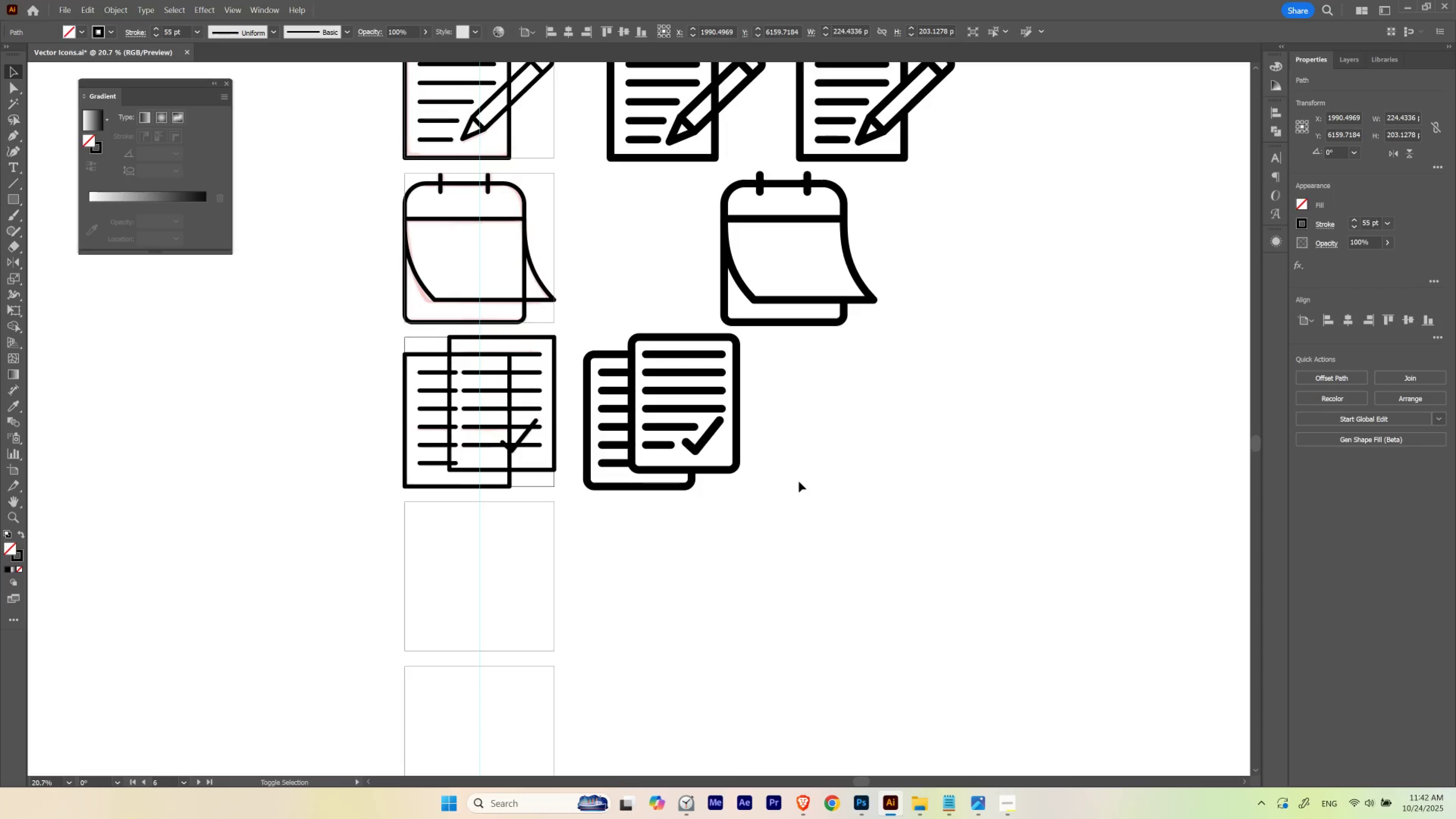 
key(Shift+ArrowRight)
 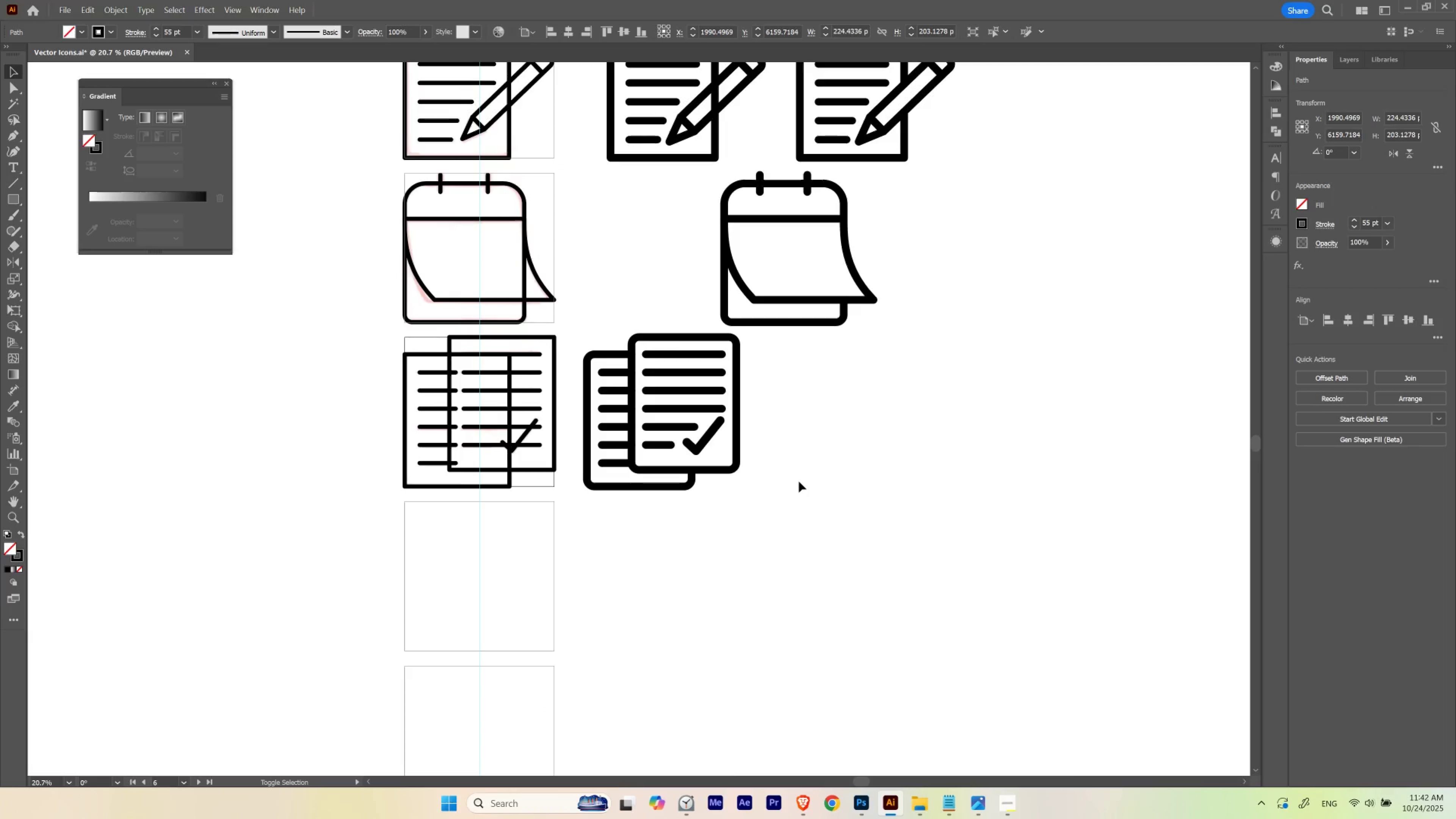 
key(Shift+ArrowLeft)
 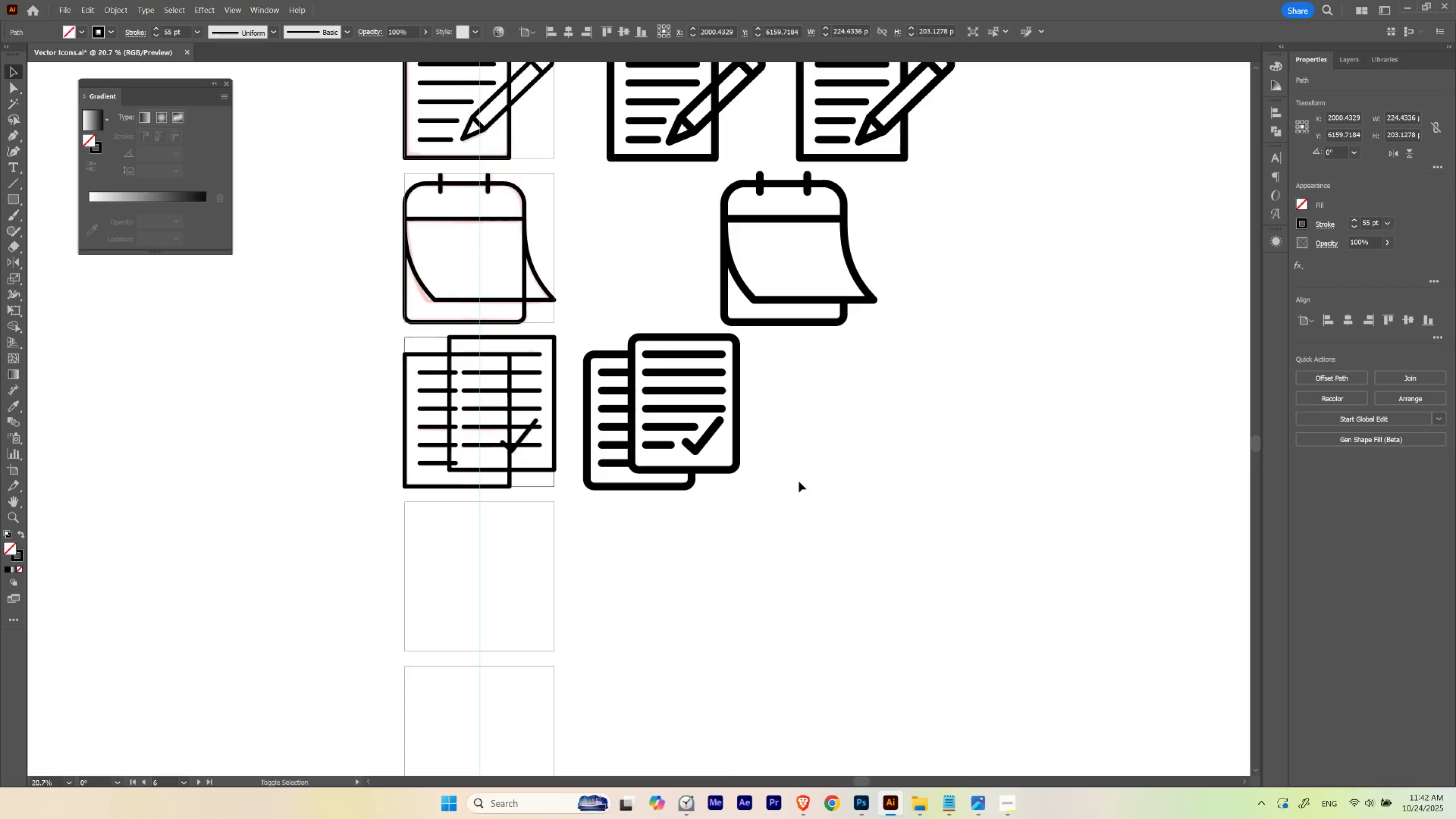 
key(Shift+ArrowRight)
 